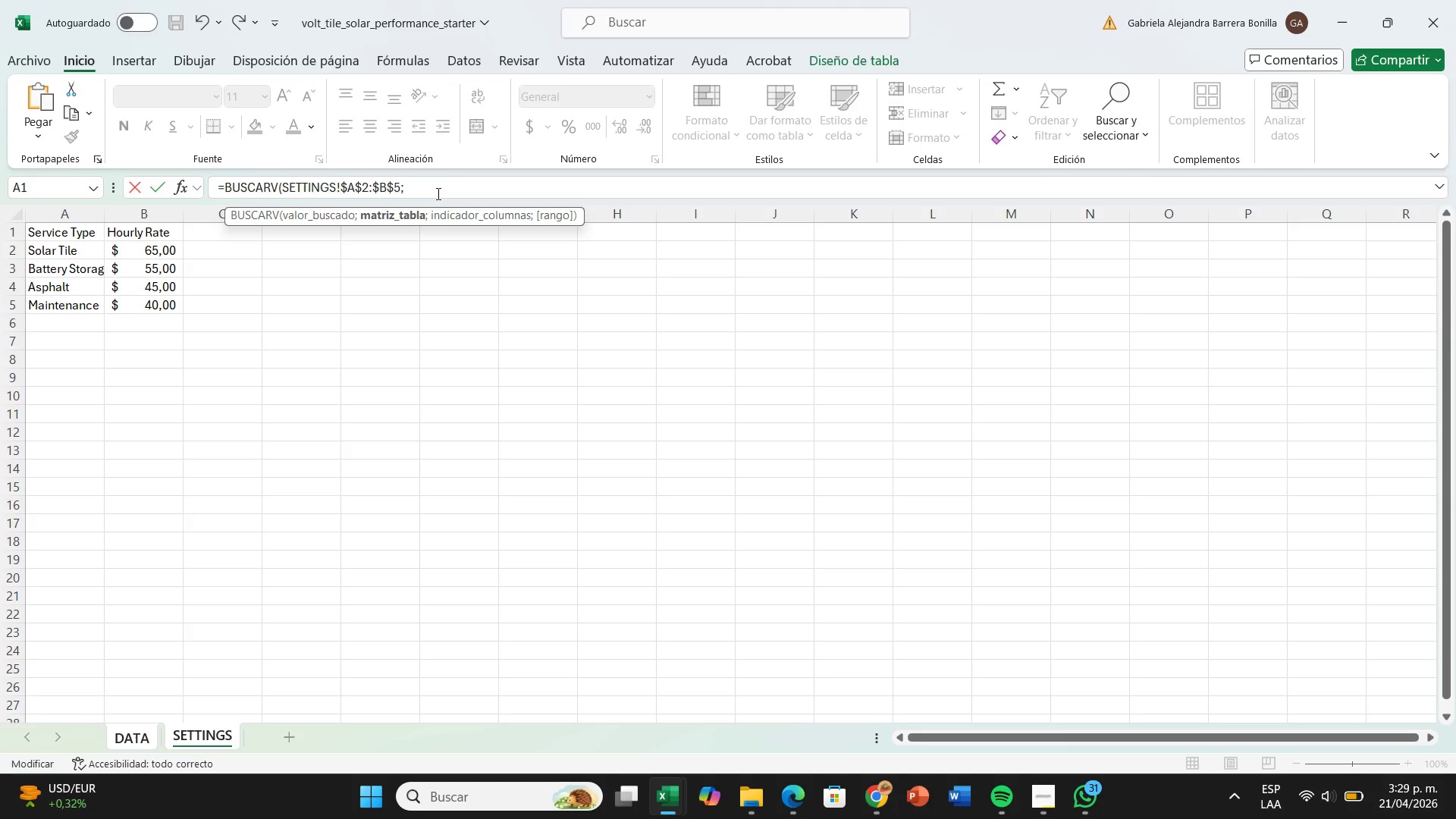 
key(2)
 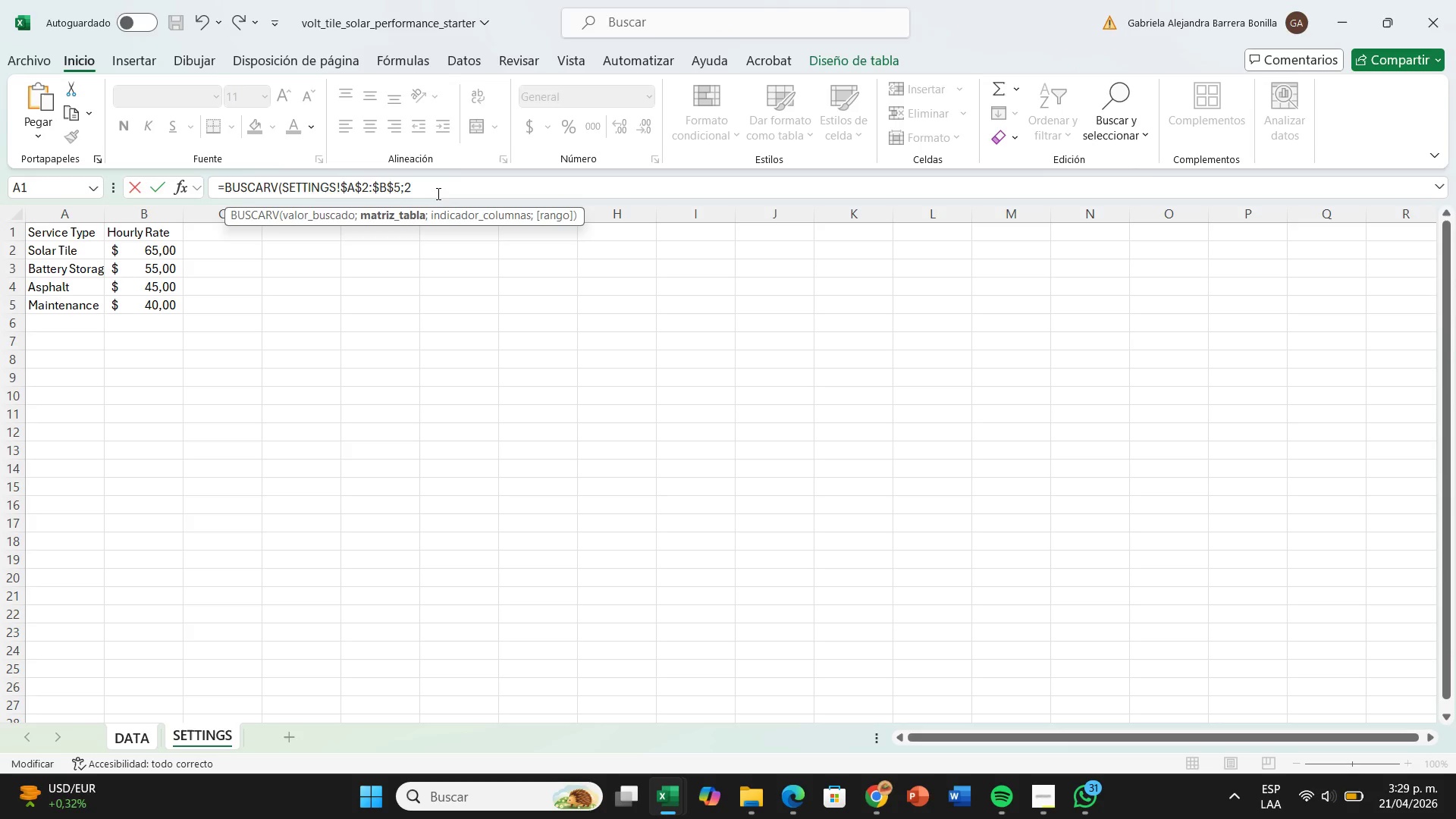 
hold_key(key=ShiftRight, duration=0.5)
 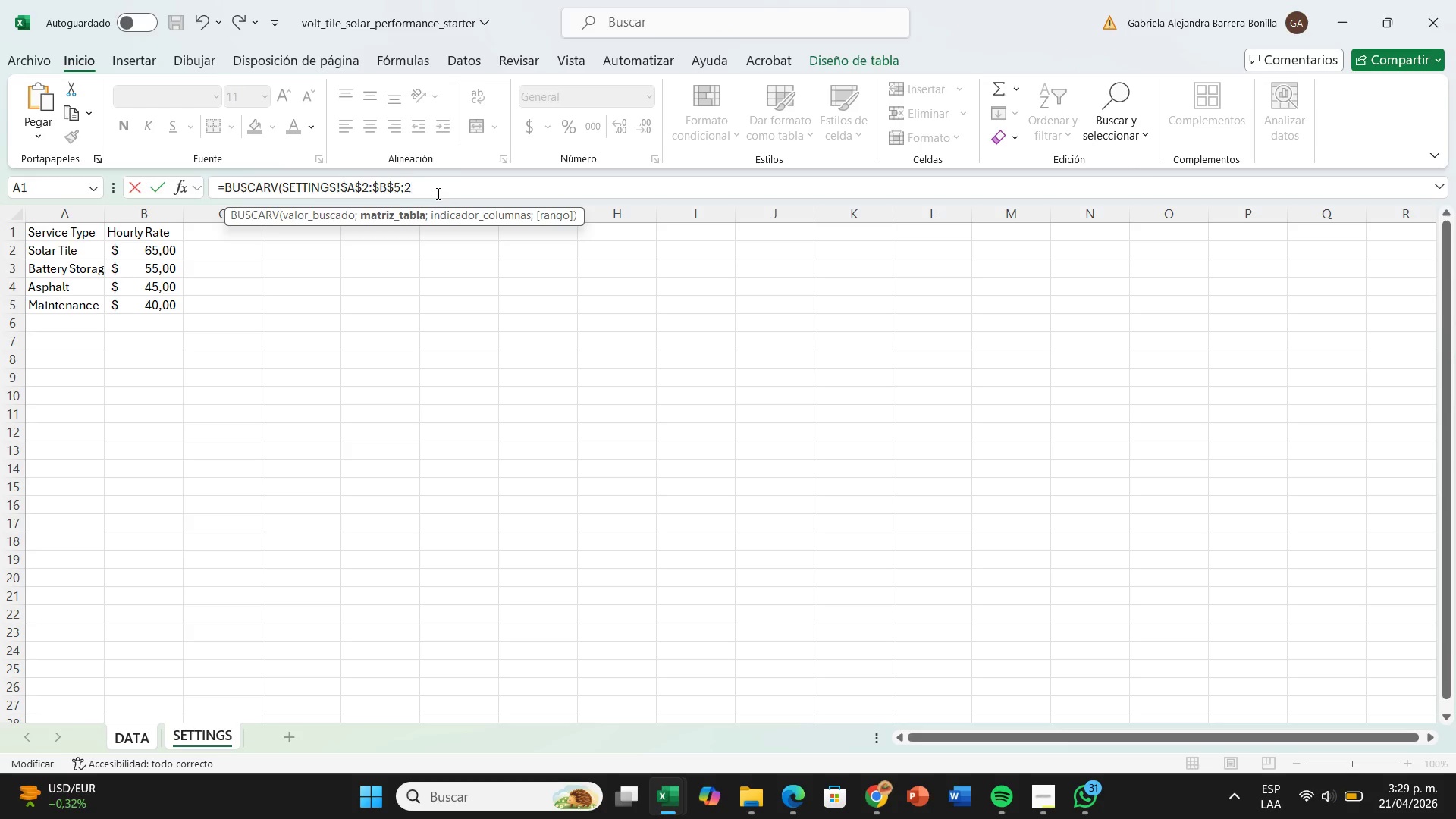 
key(Backspace)
type(2<D)
key(Backspace)
type(FALSO()
 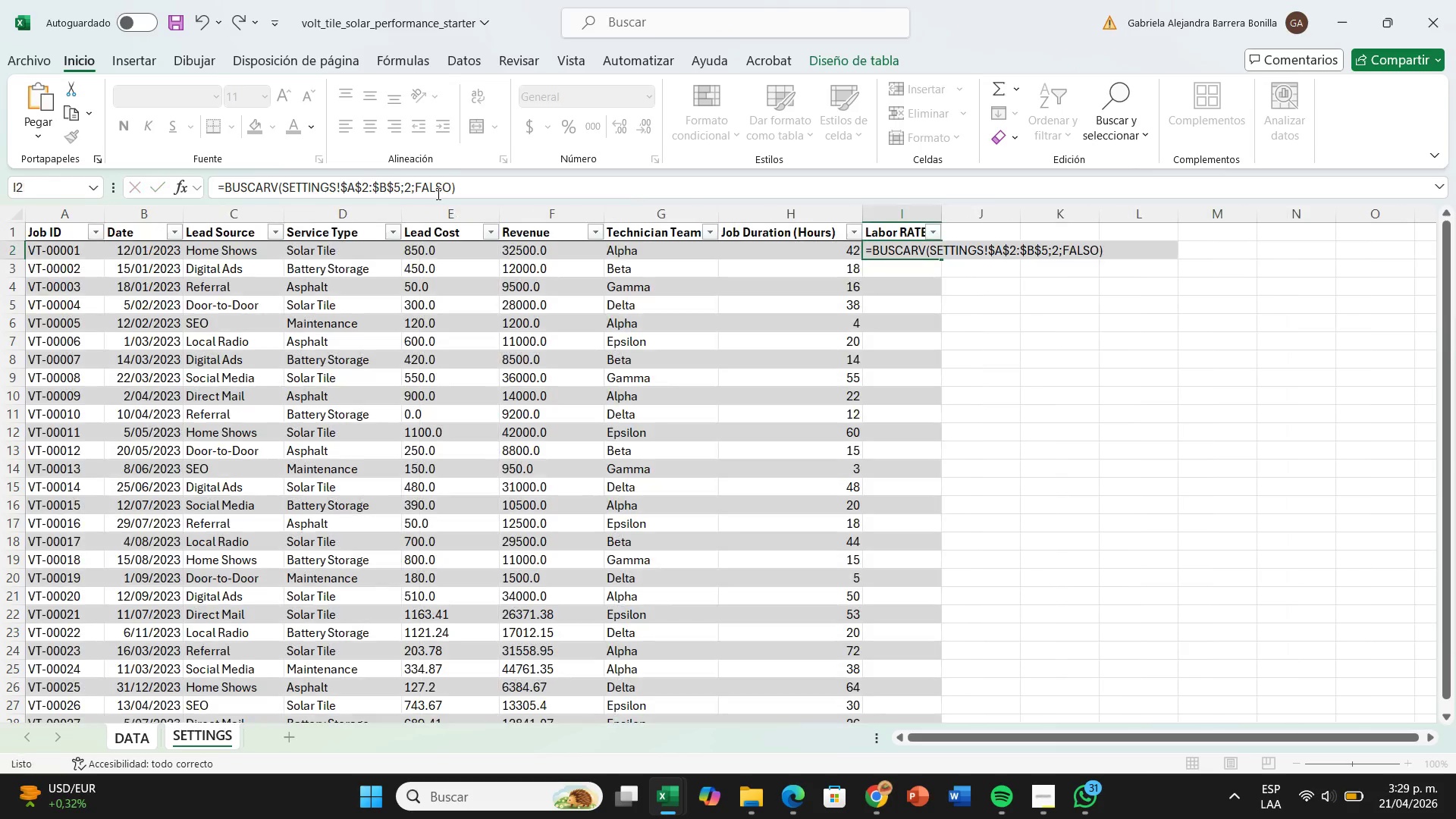 
 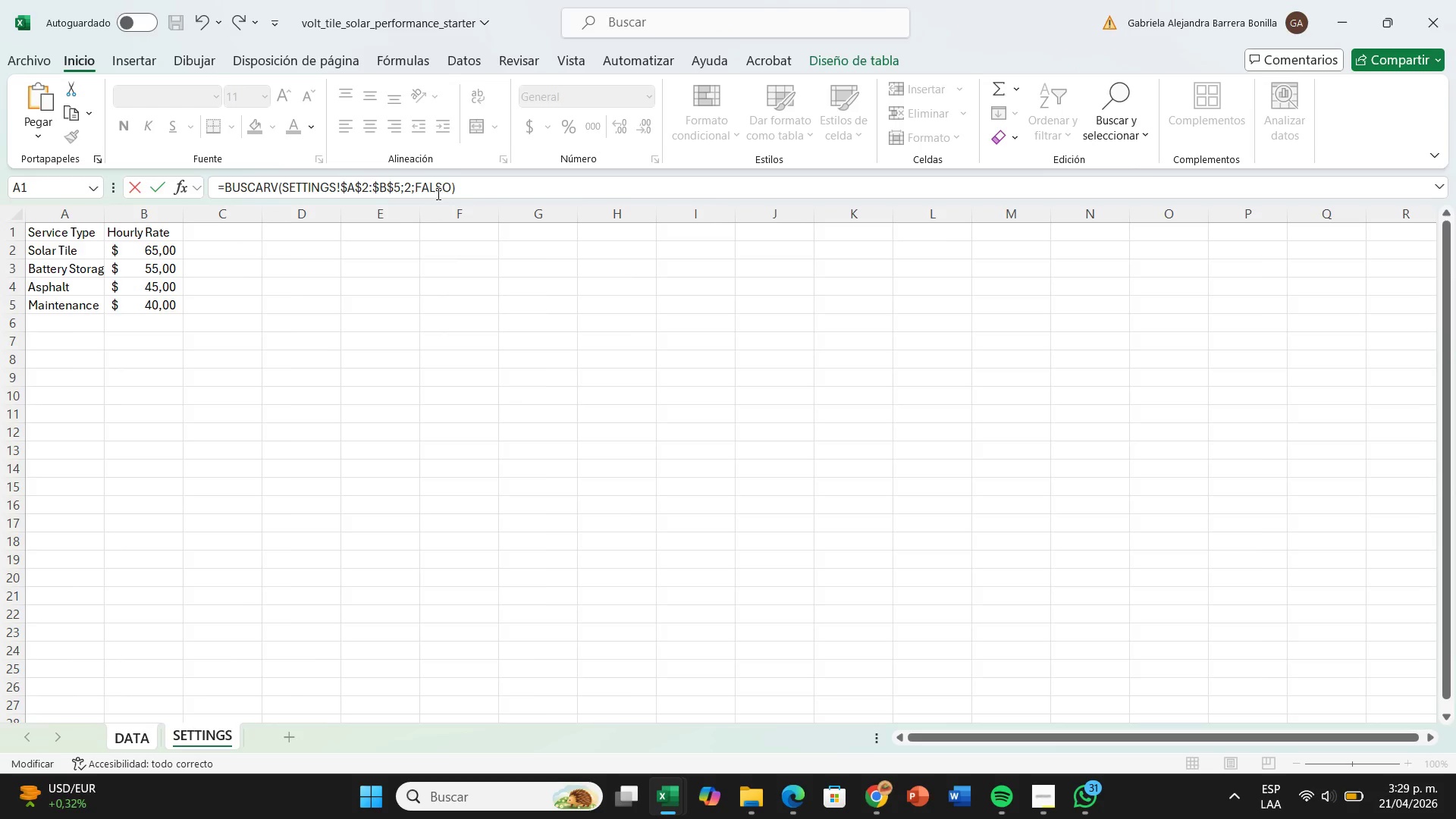 
key(Enter)
 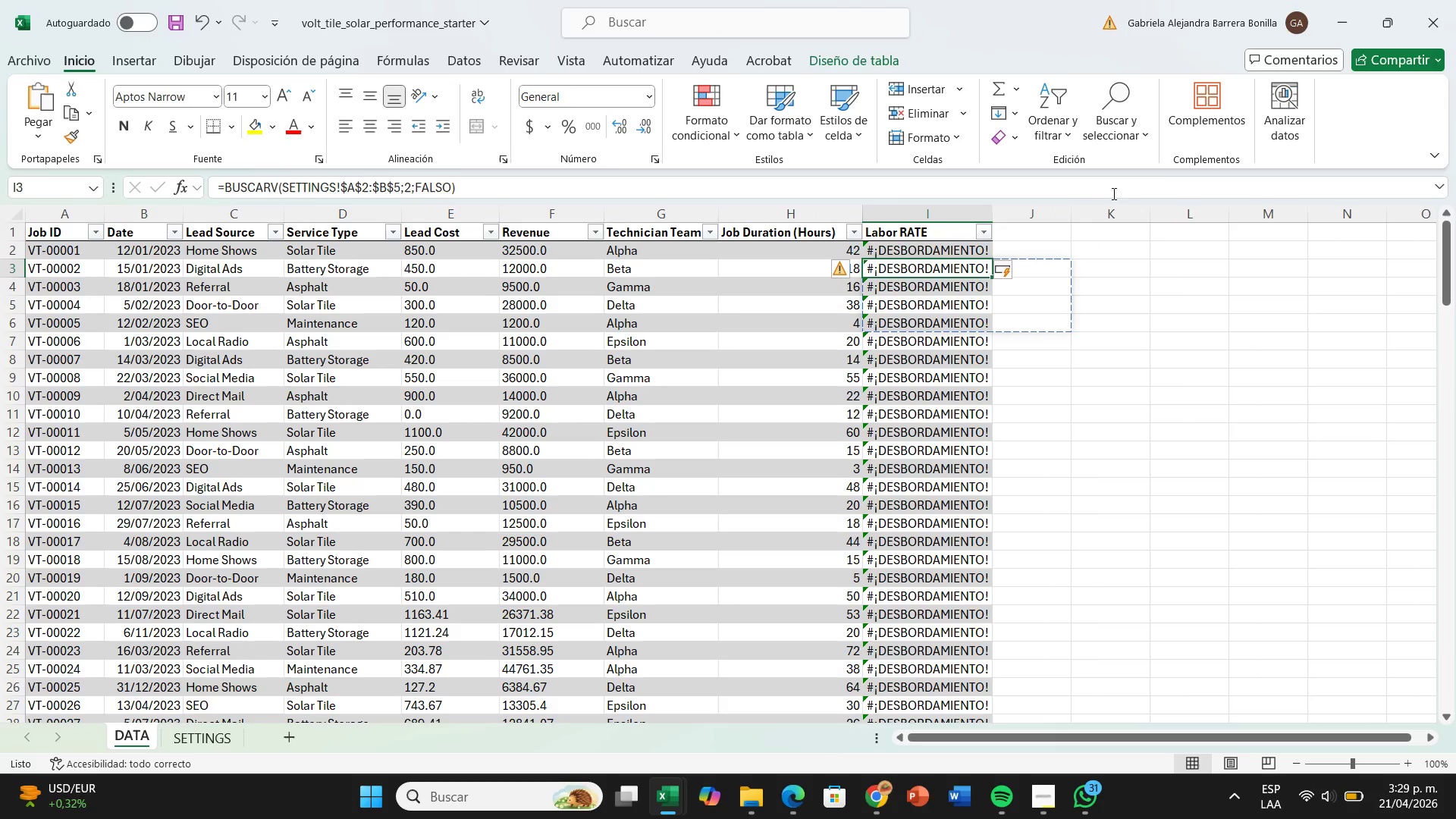 
left_click([973, 248])
 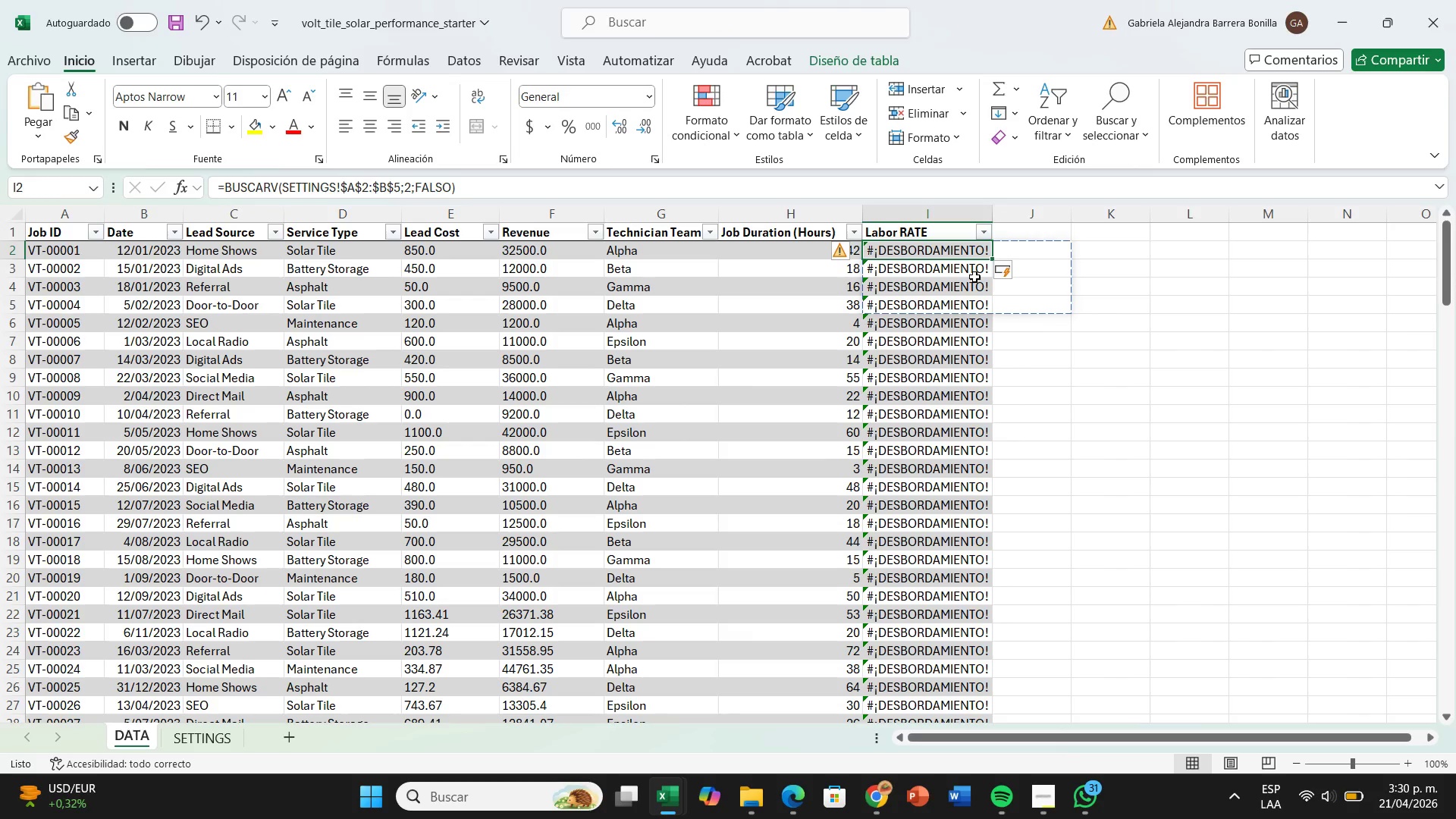 
wait(38.19)
 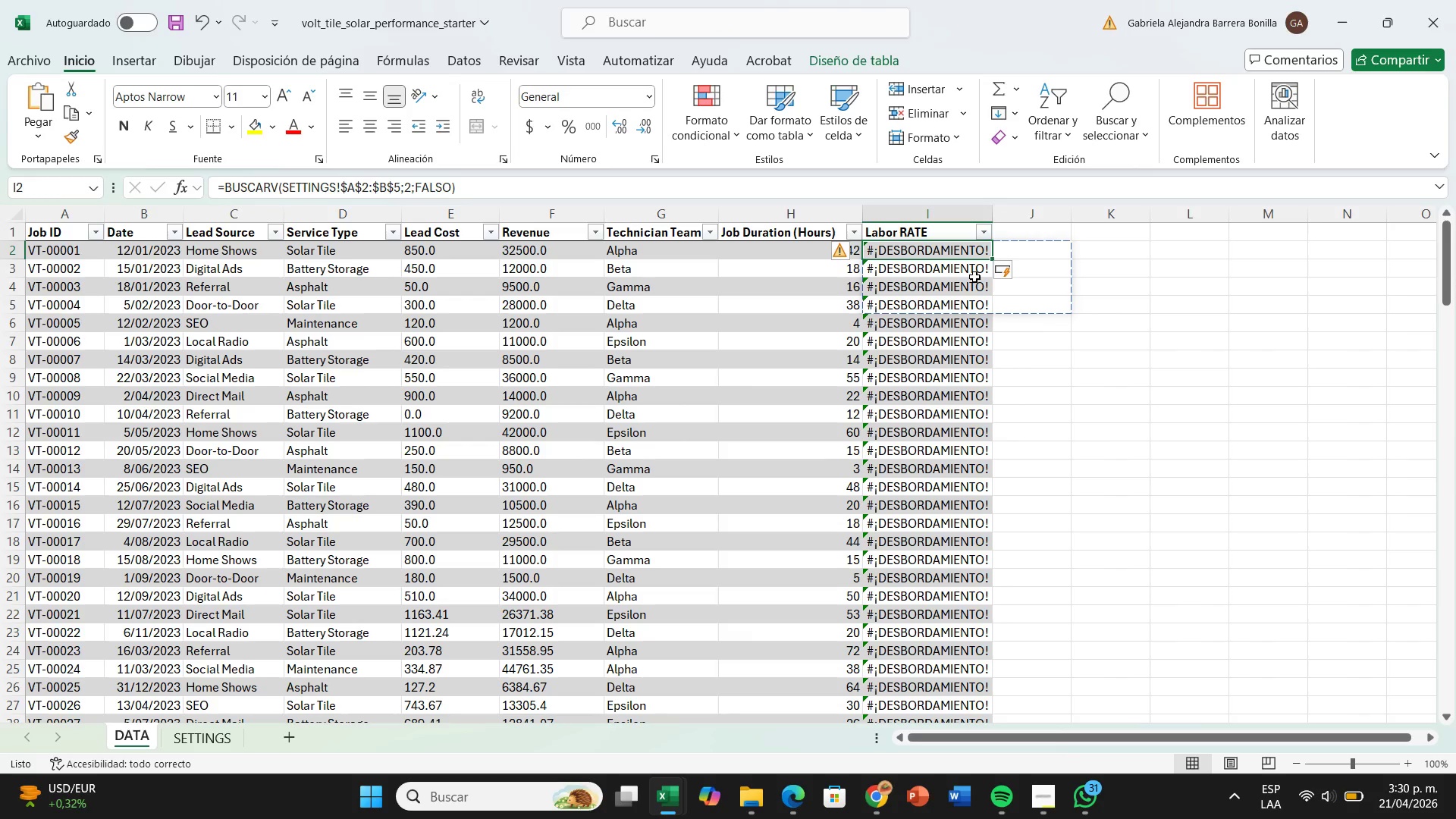 
left_click([284, 186])
 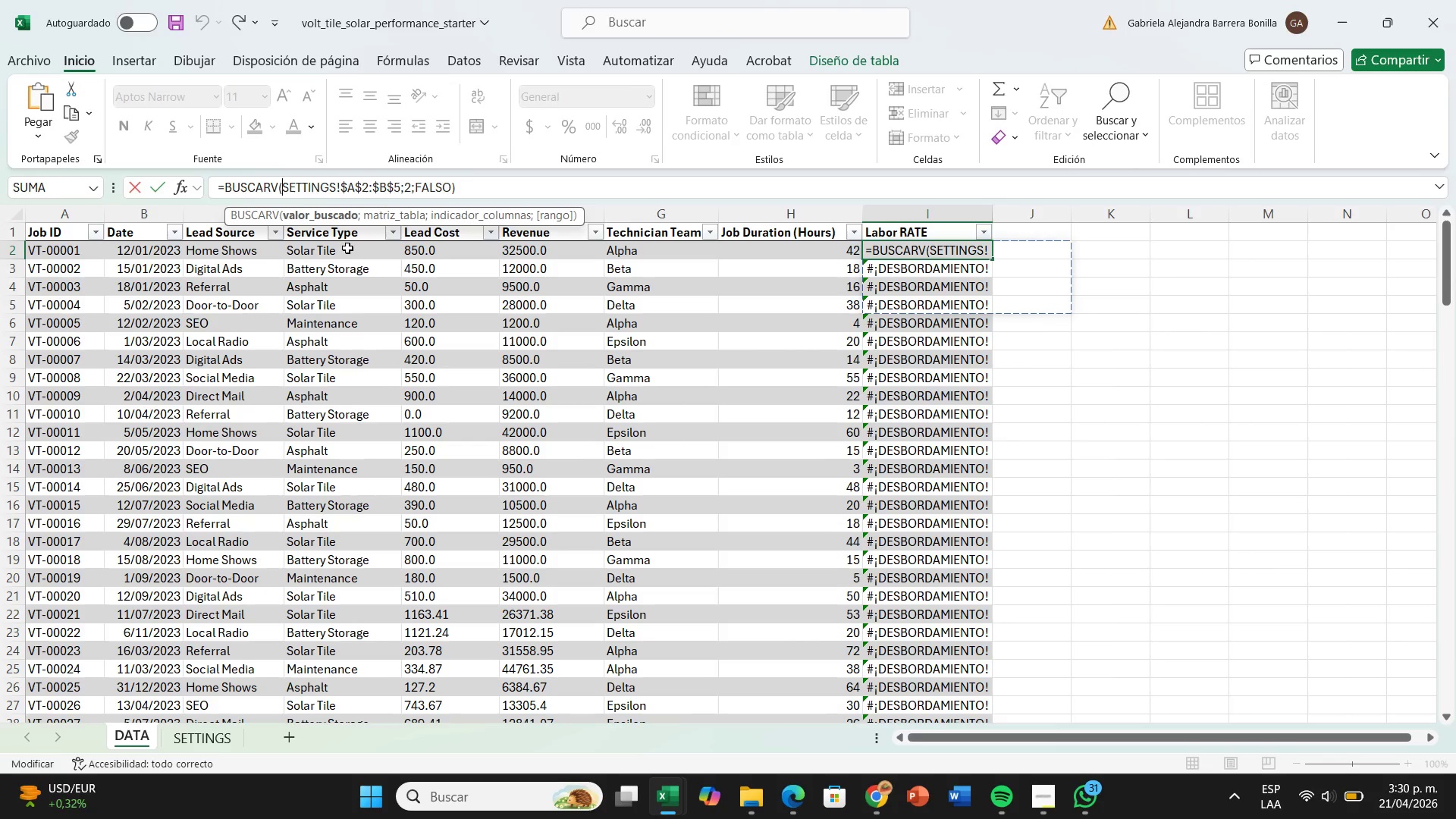 
left_click([353, 254])
 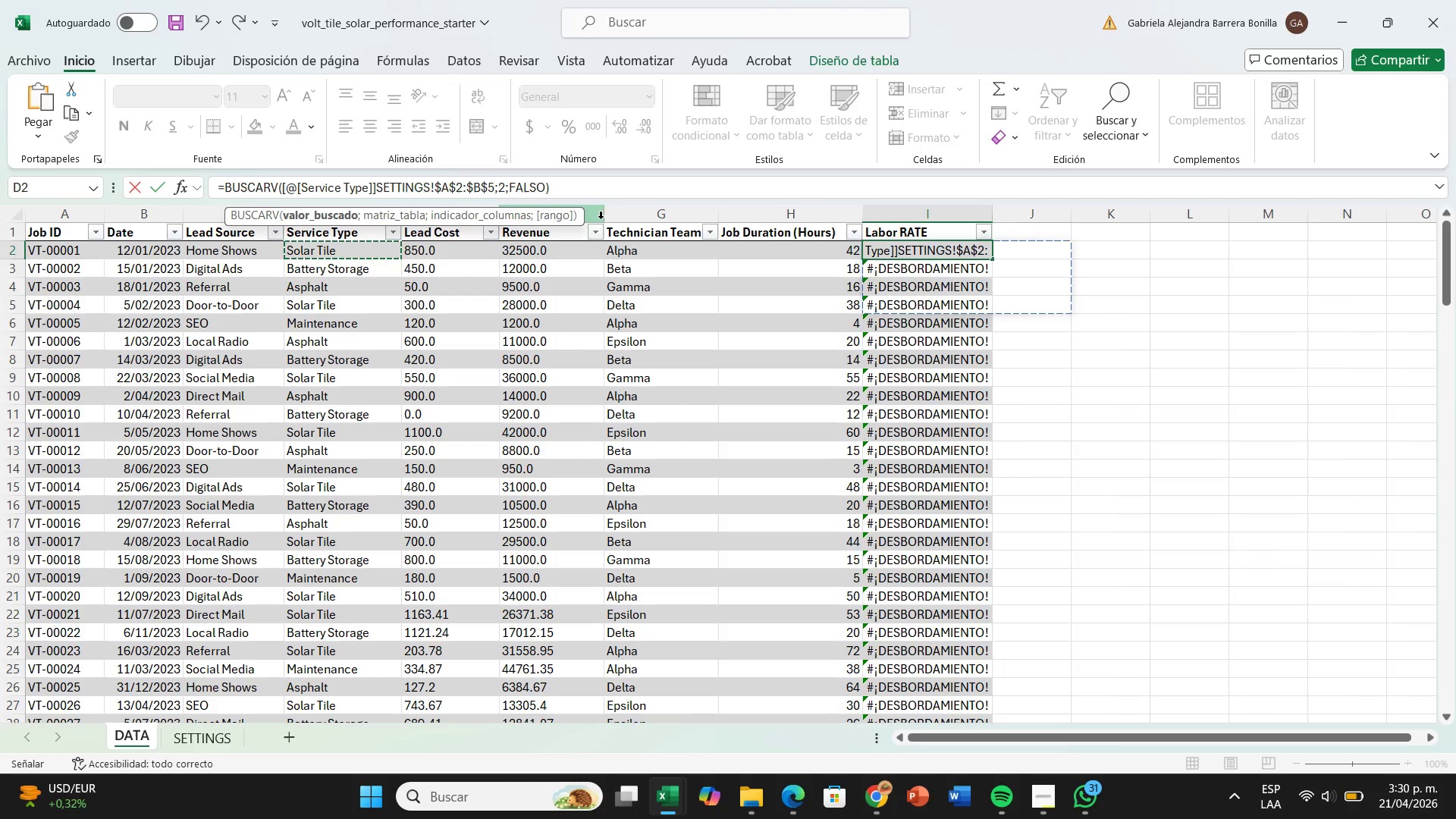 
key(Enter)
 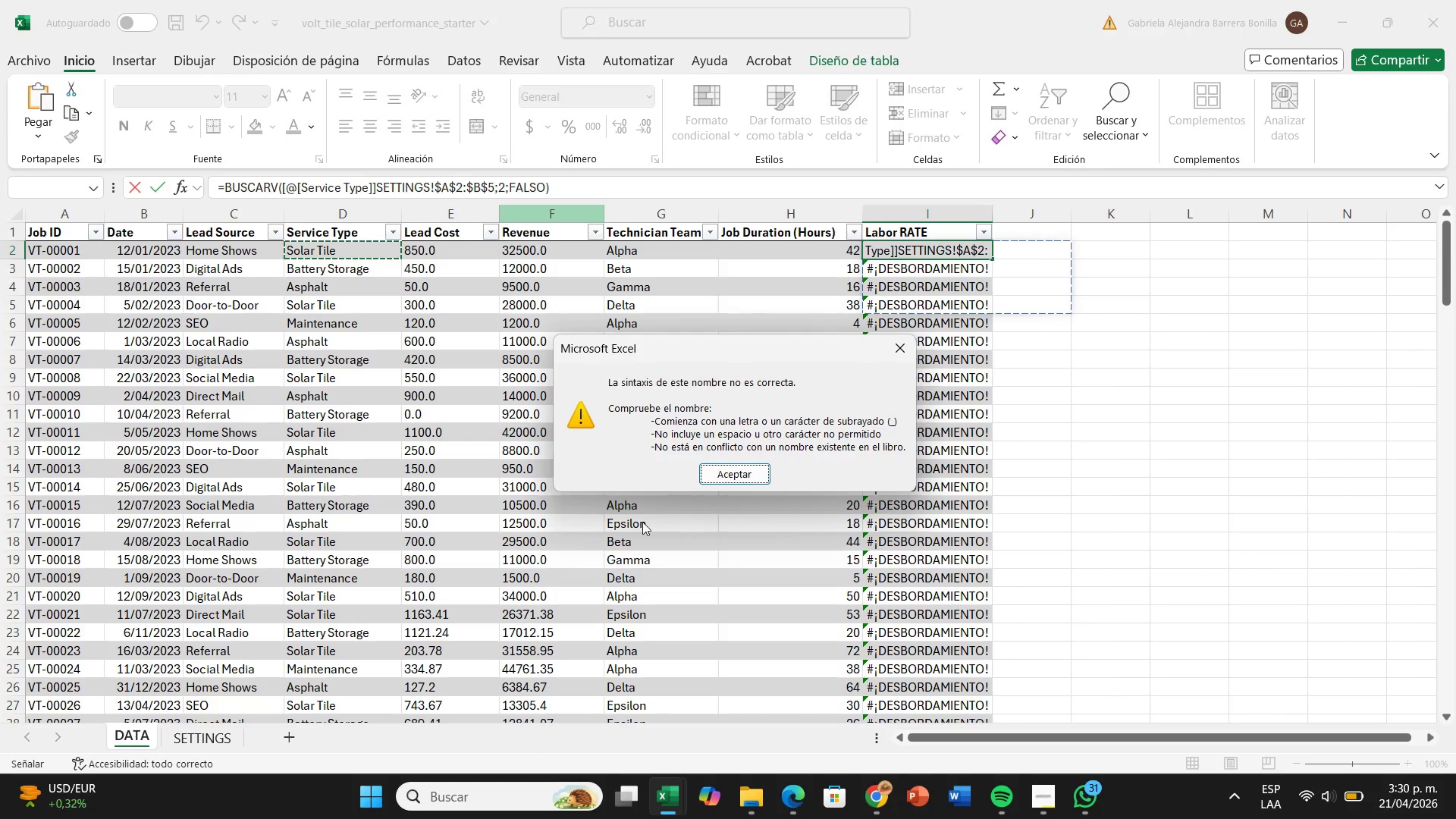 
left_click([739, 466])
 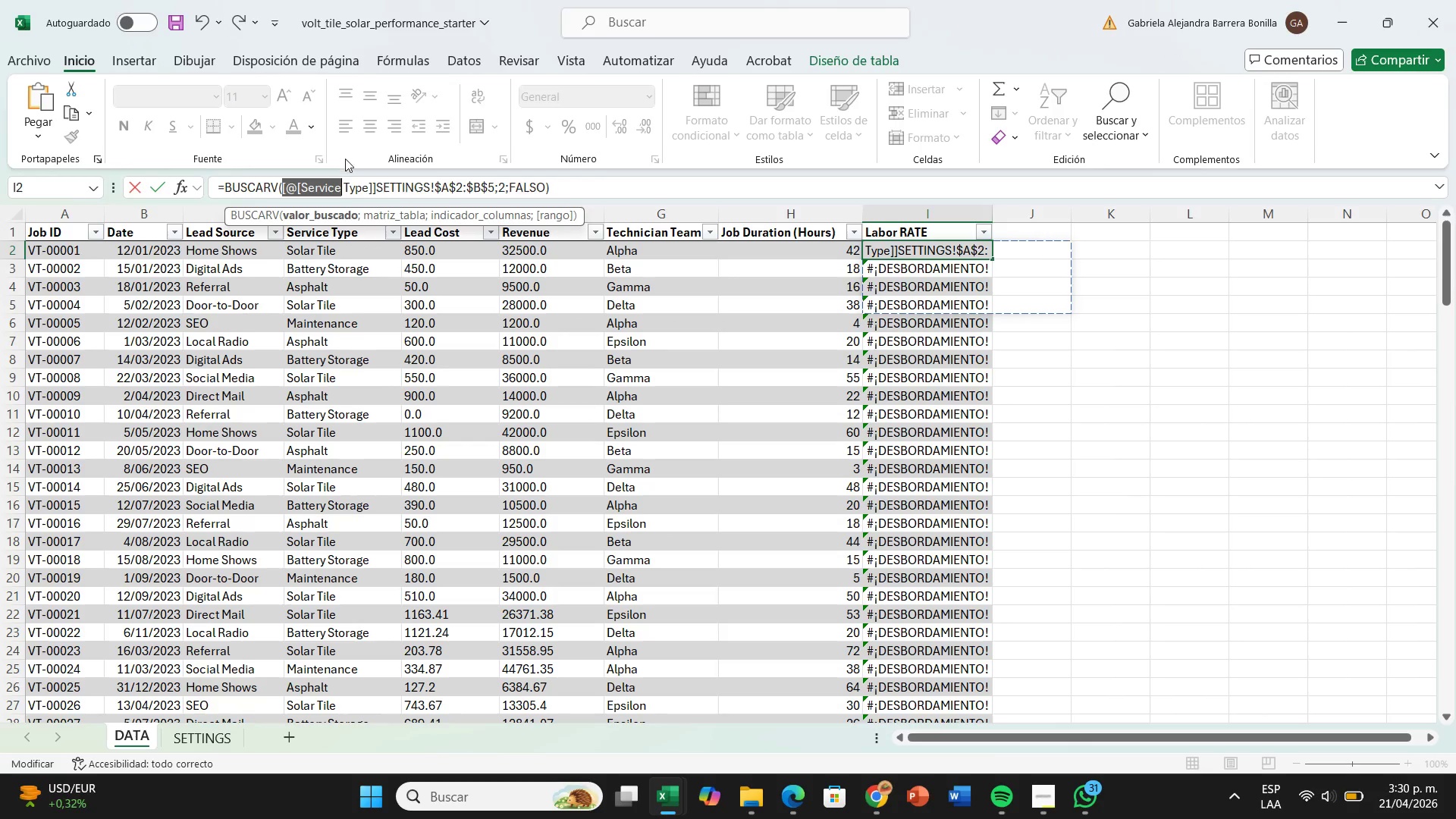 
wait(7.36)
 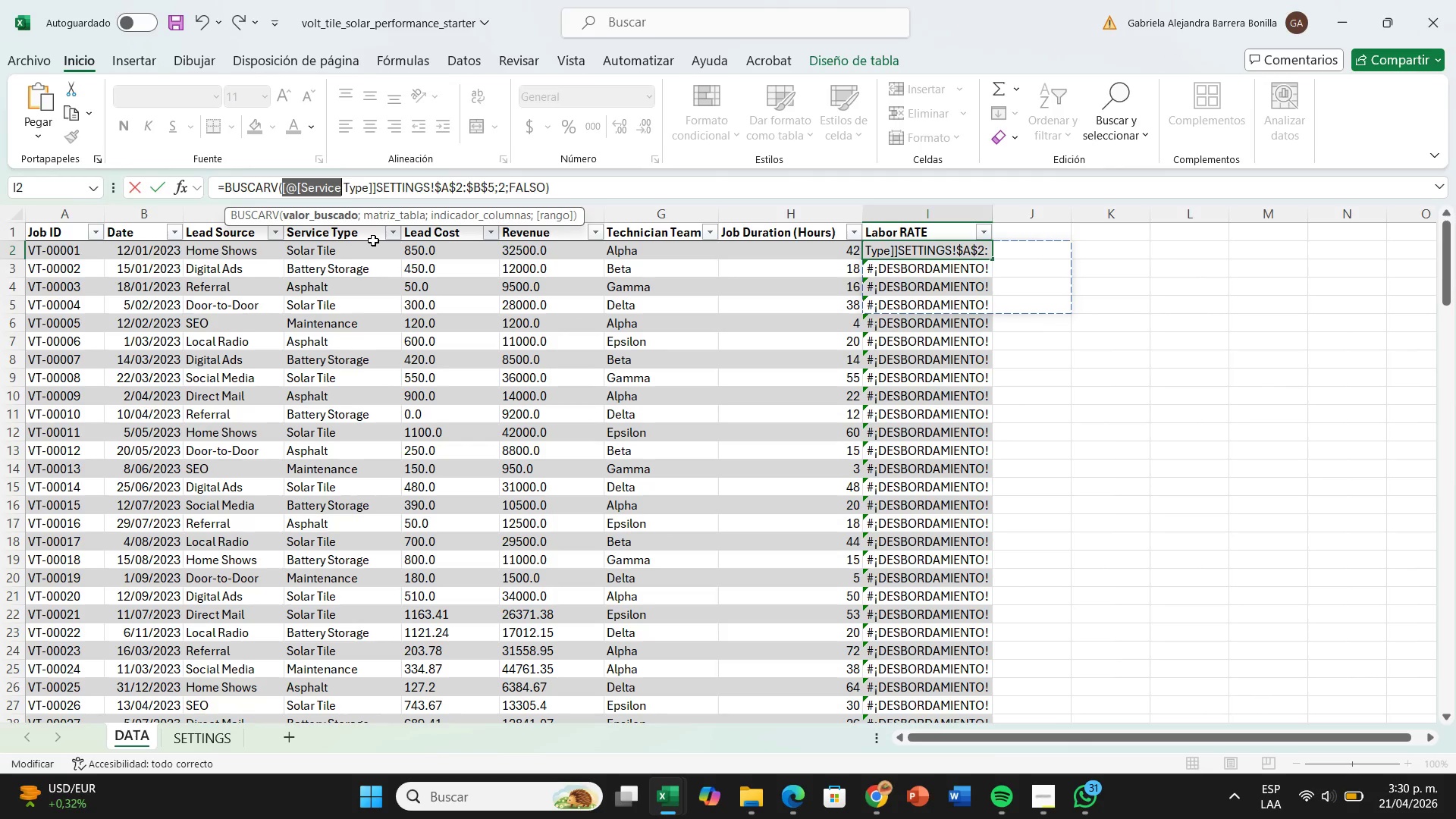 
double_click([378, 194])
 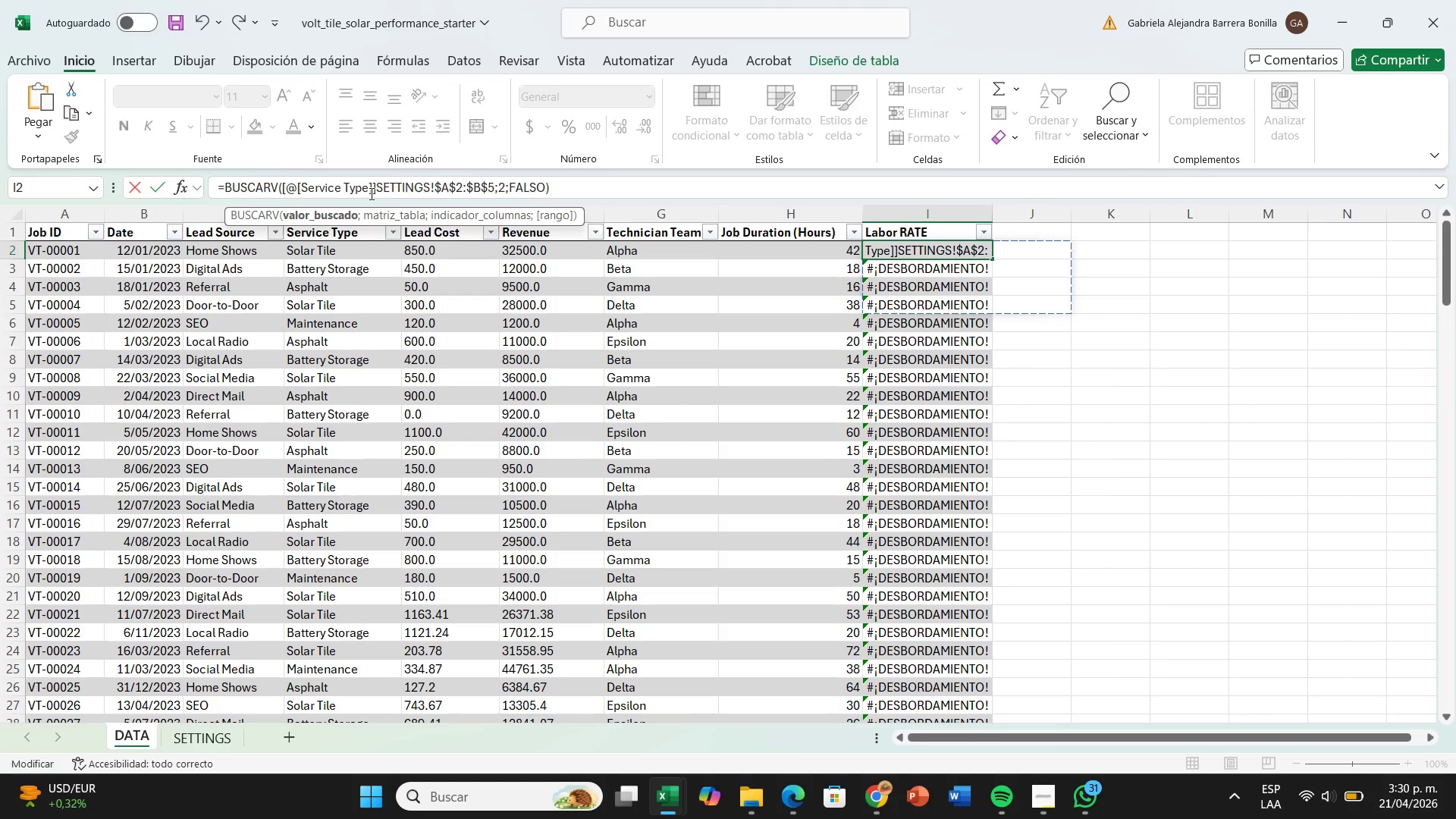 
hold_key(key=Backspace, duration=0.77)
 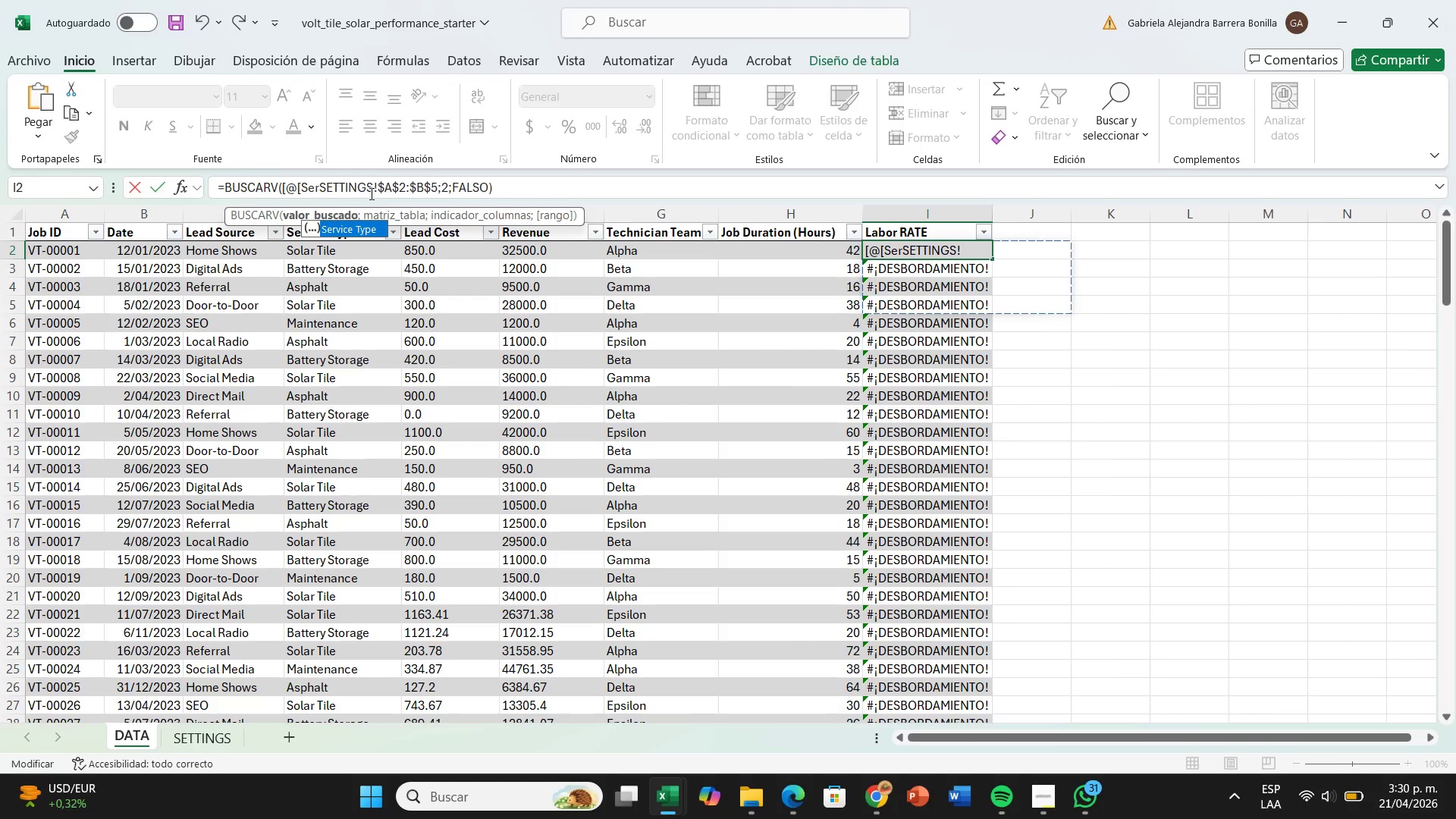 
key(Backspace)
key(Backspace)
key(Backspace)
key(Backspace)
key(Backspace)
key(Backspace)
key(Backspace)
type(D2)
 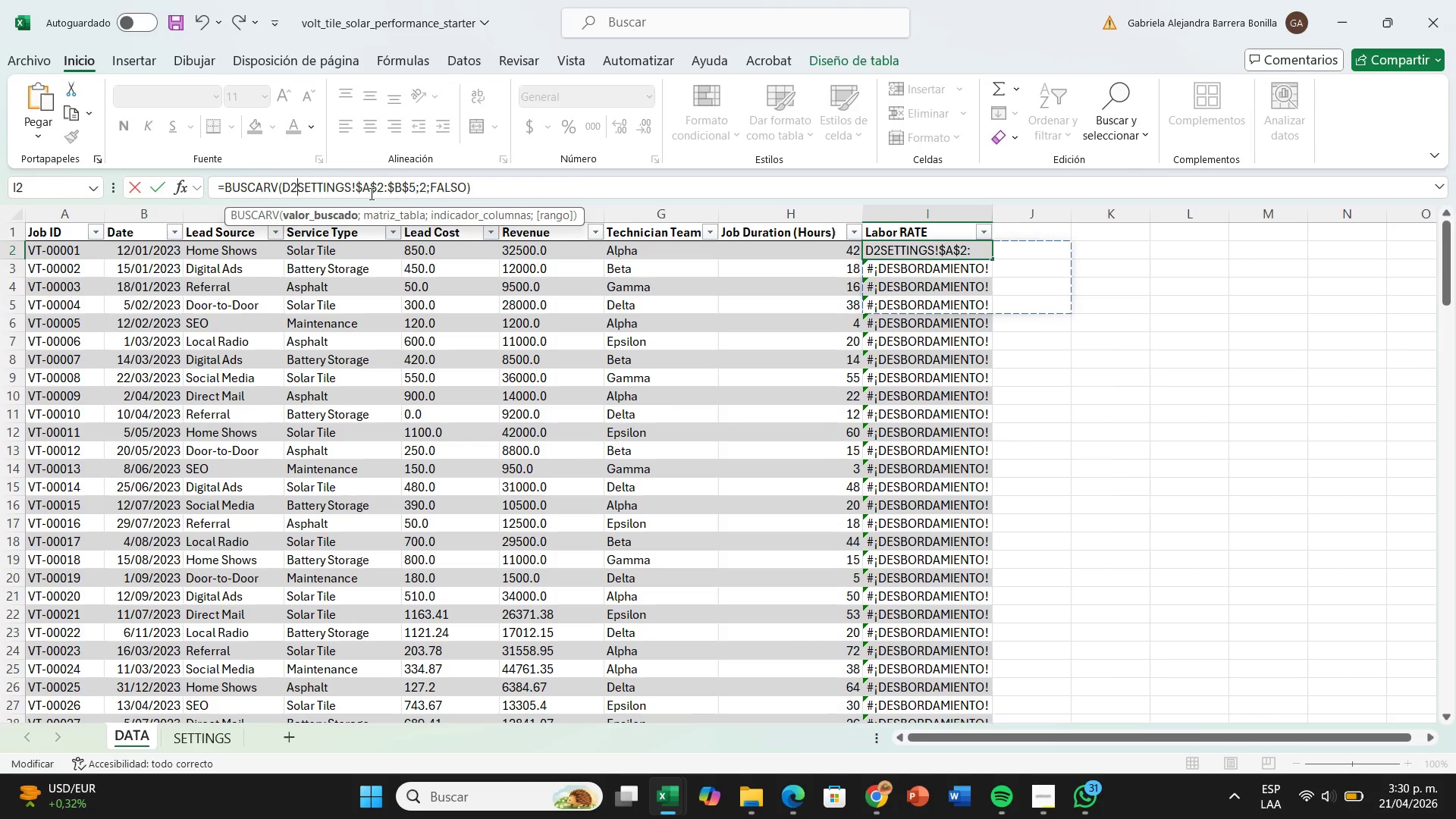 
wait(5.59)
 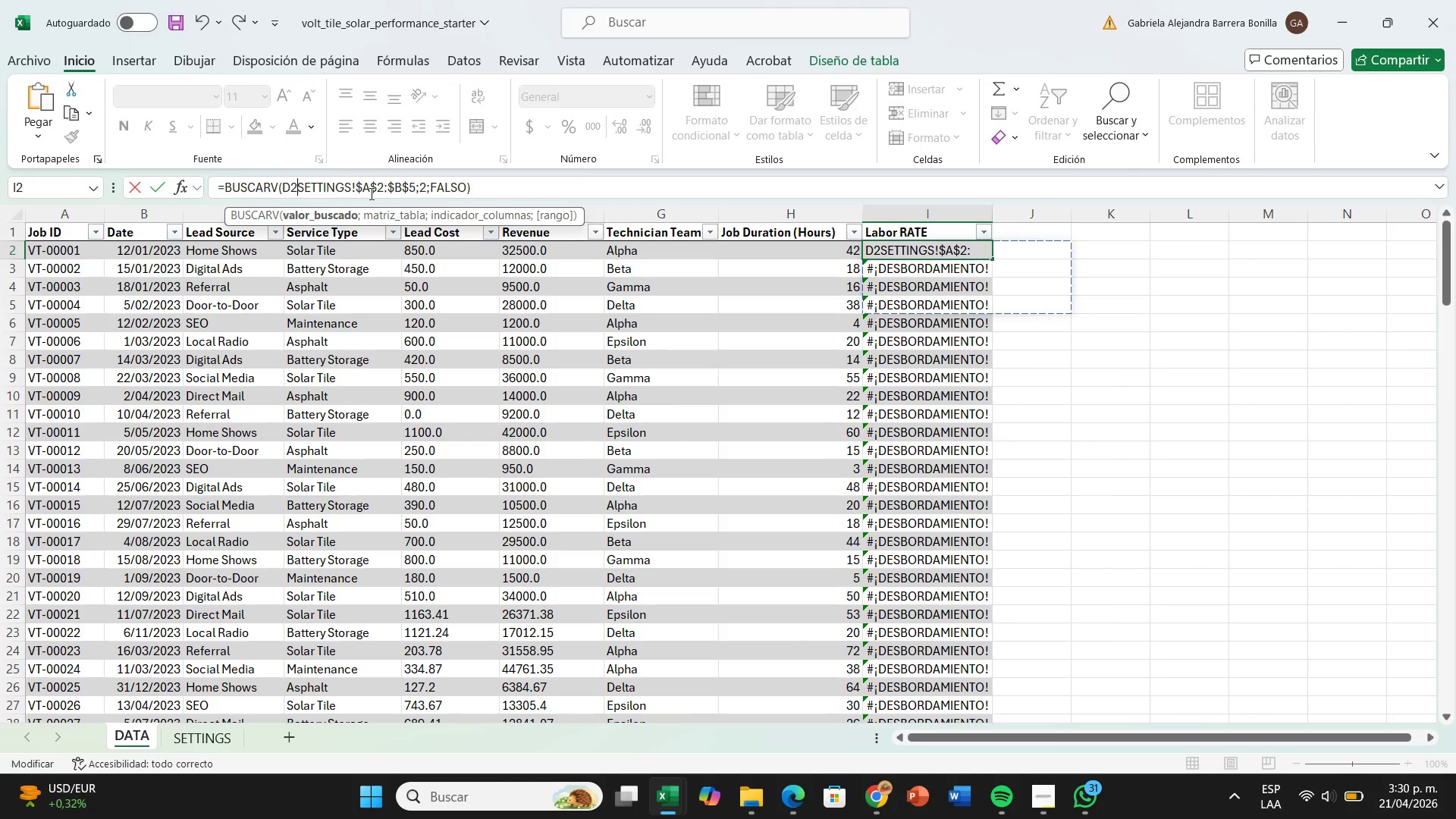 
key(Shift+Comma)
 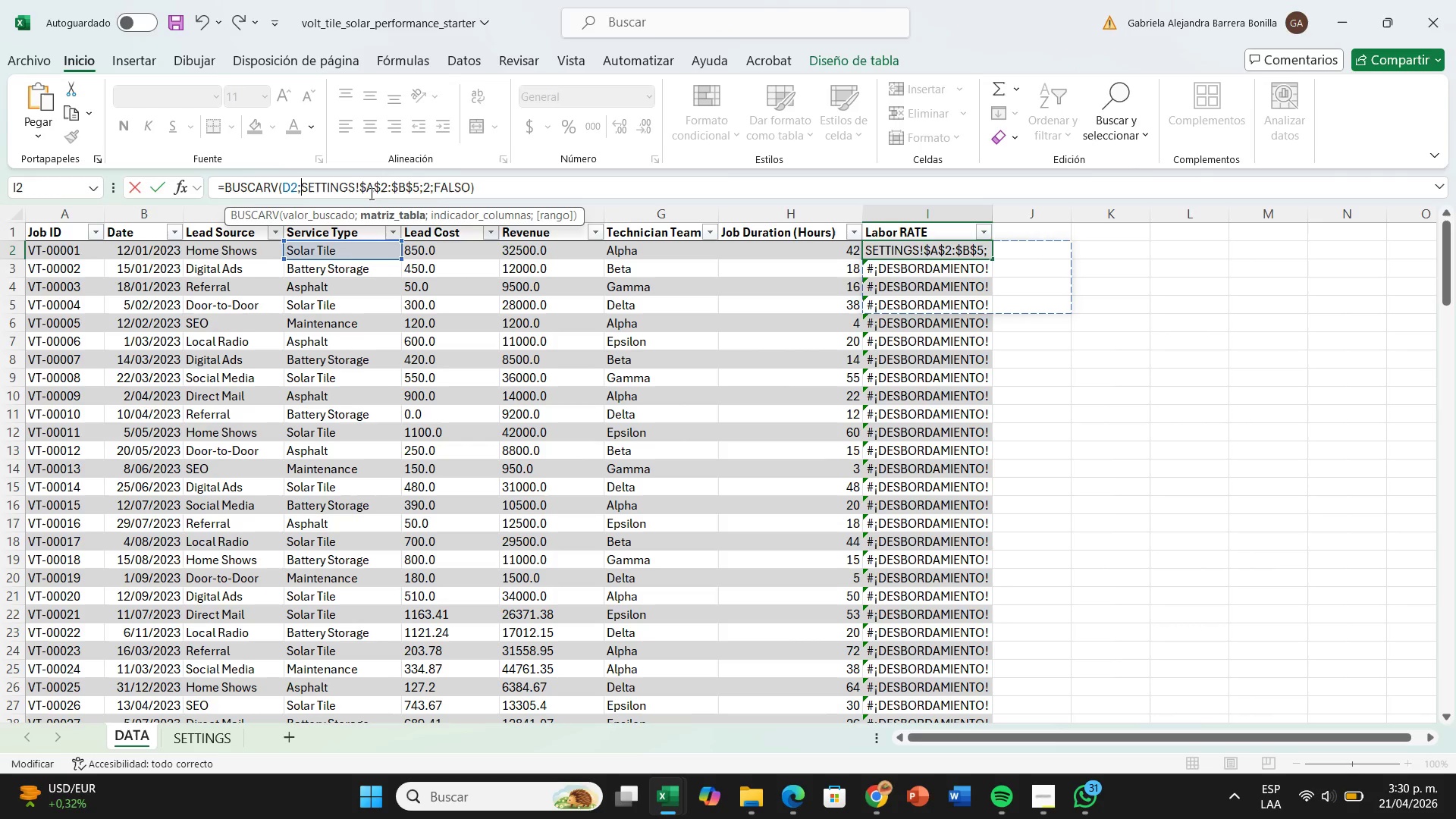 
key(Enter)
 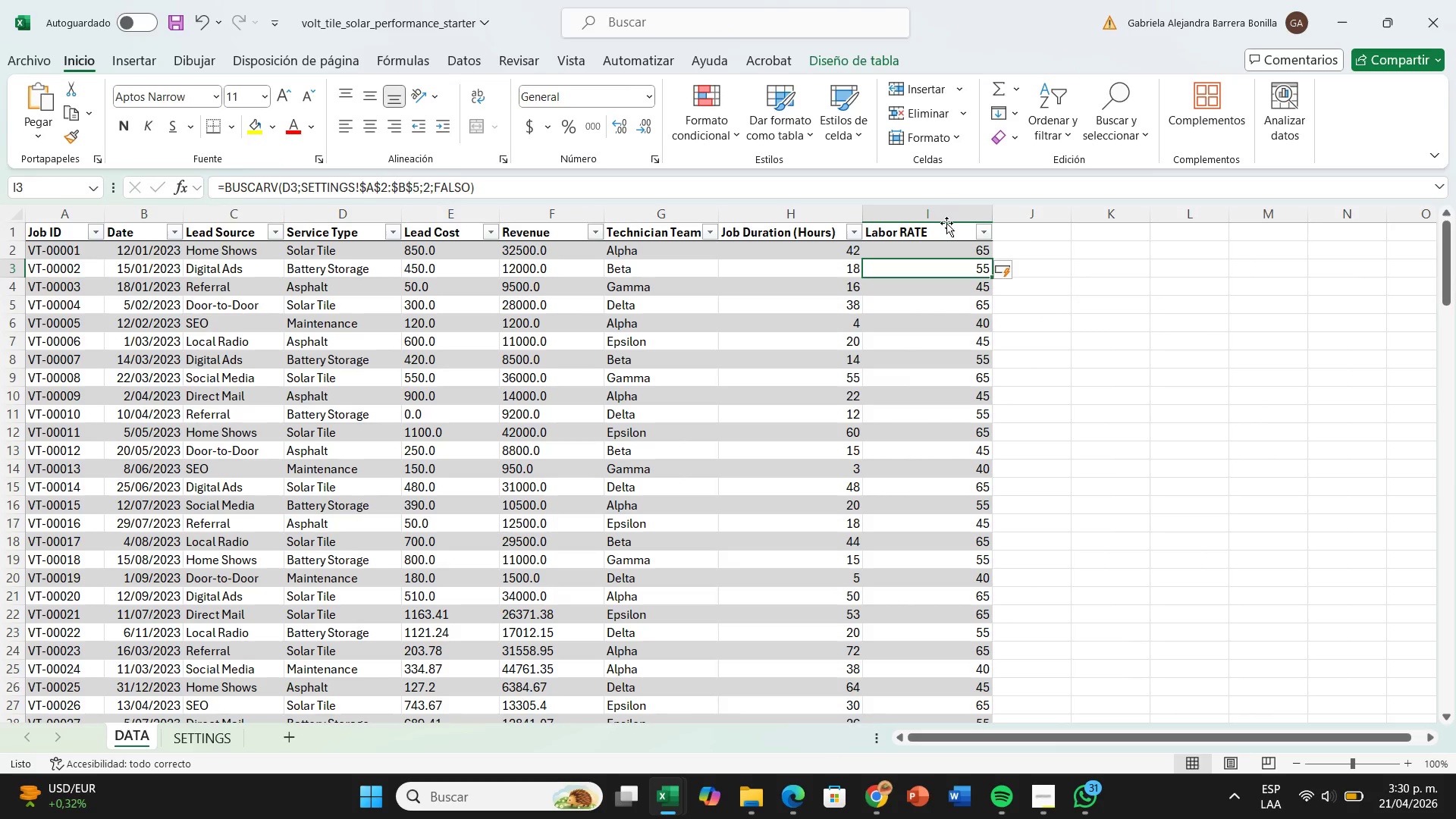 
double_click([956, 212])
 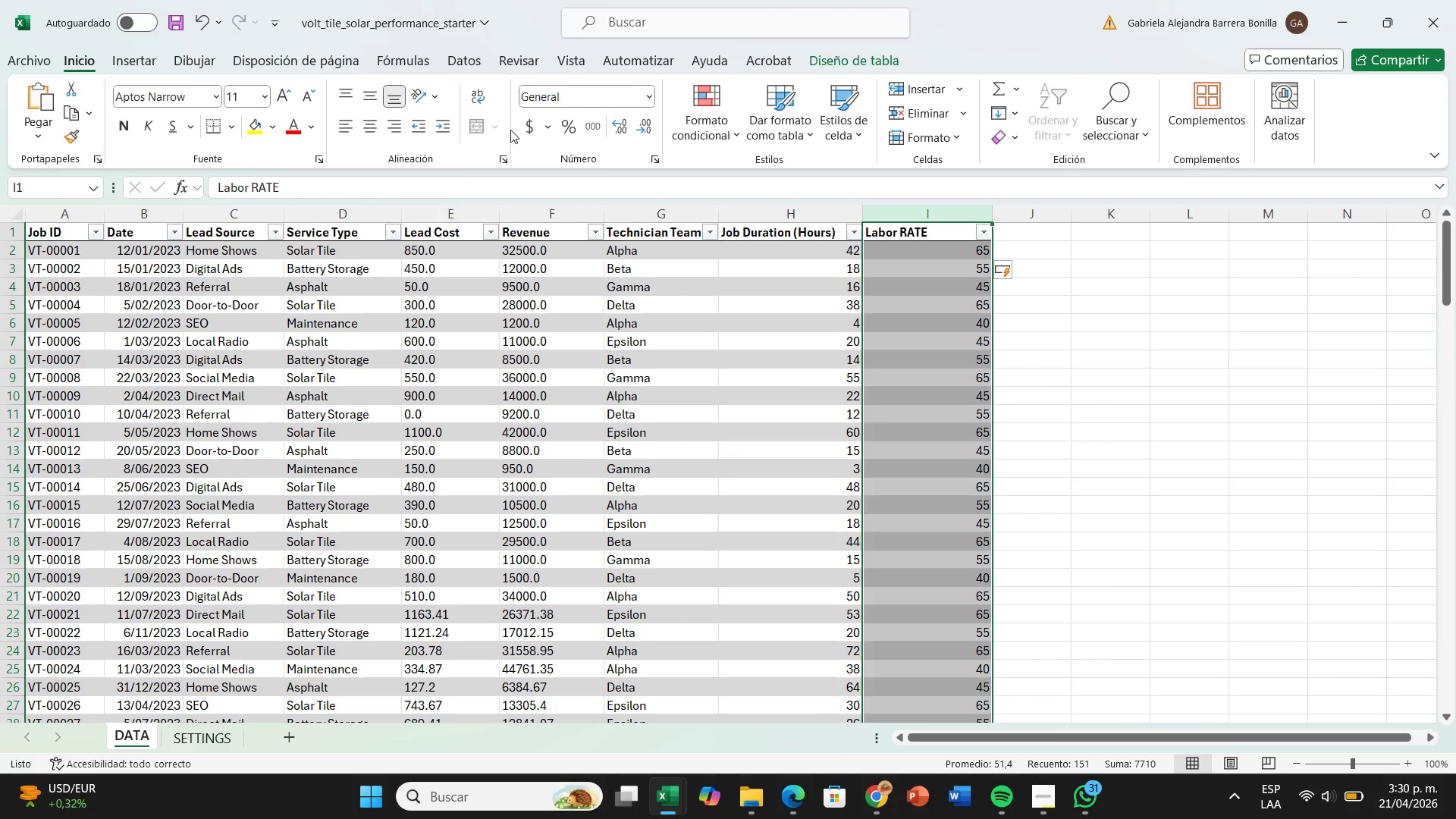 
left_click([520, 127])
 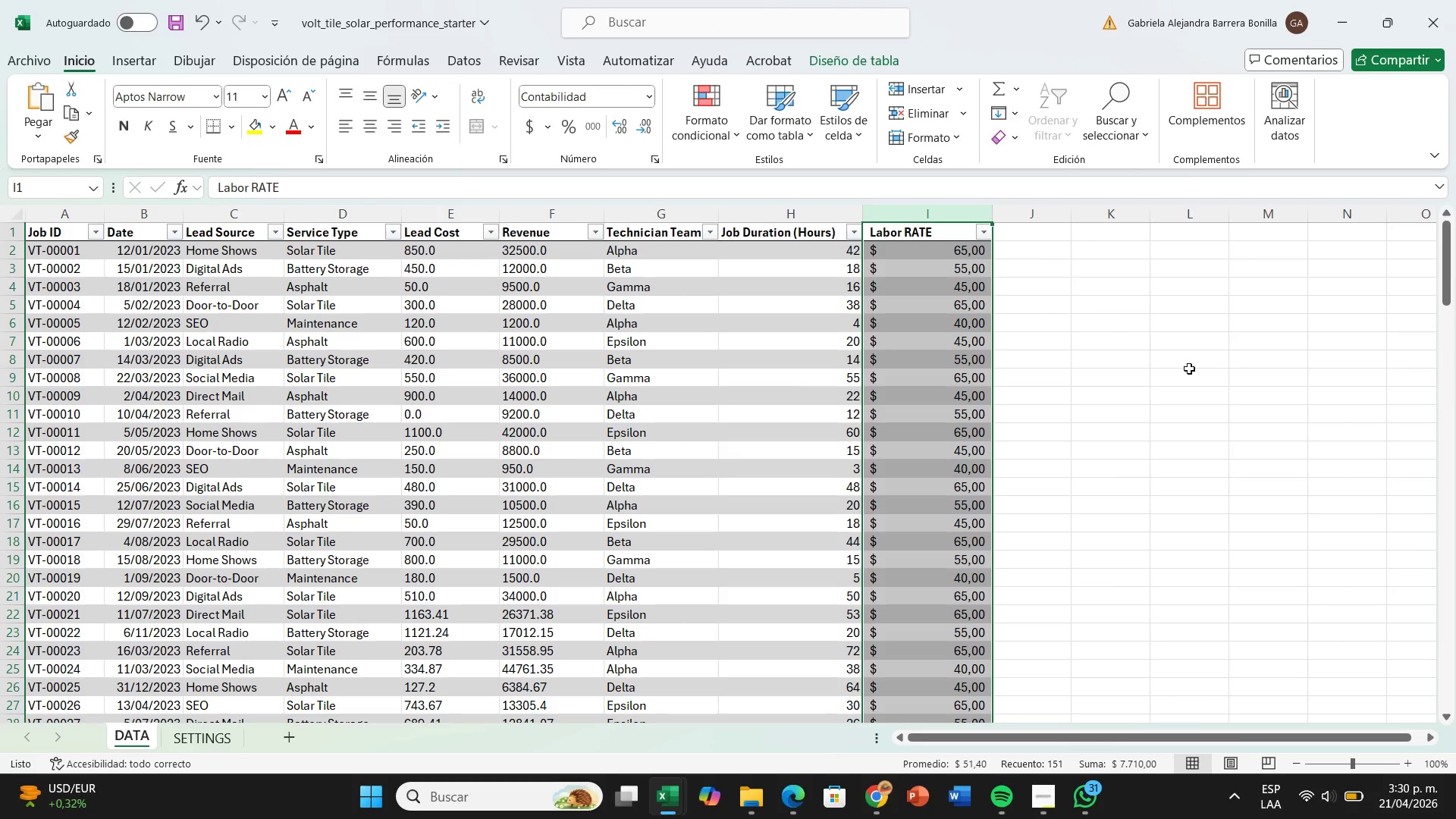 
left_click([1115, 340])
 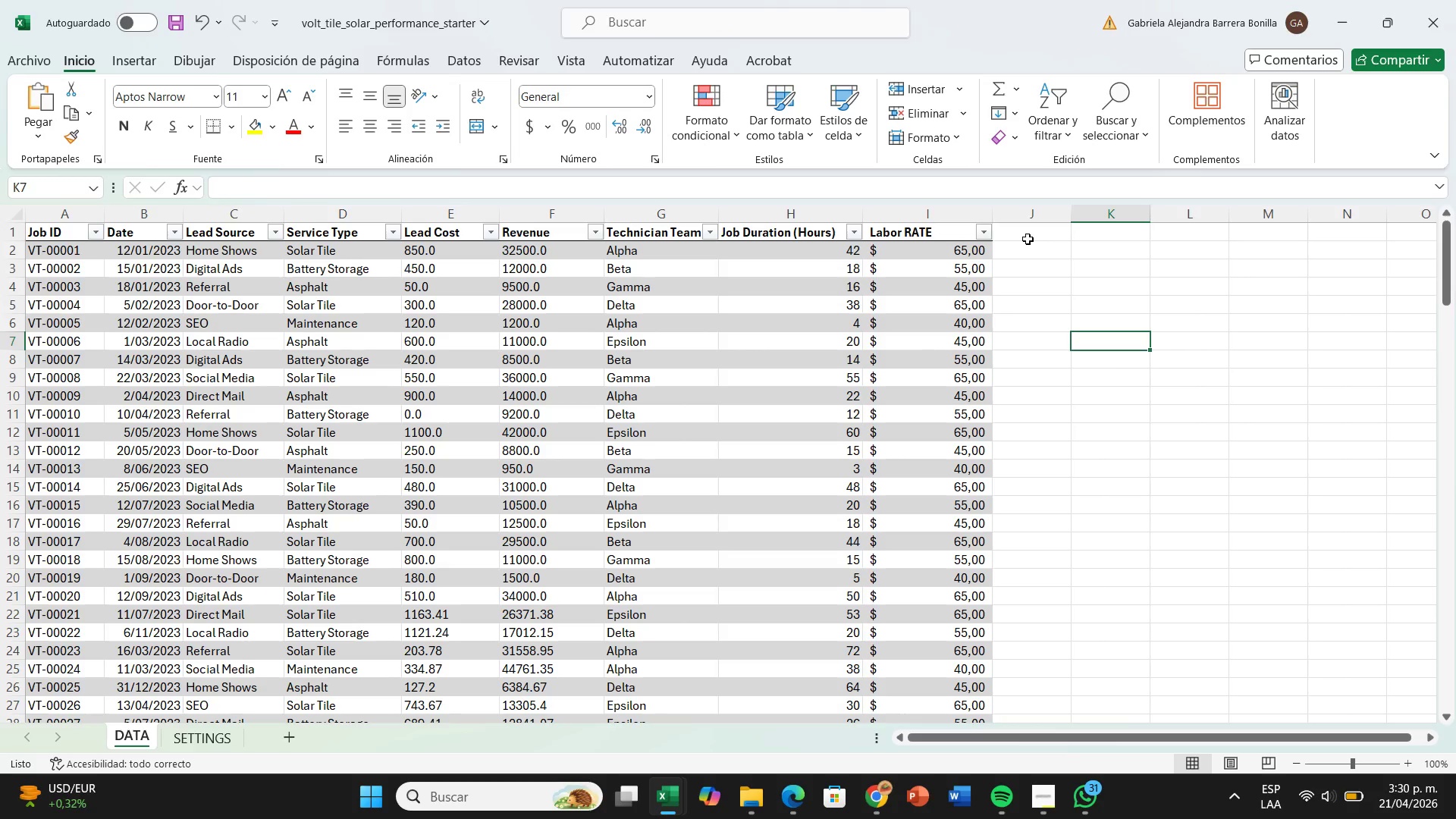 
wait(5.45)
 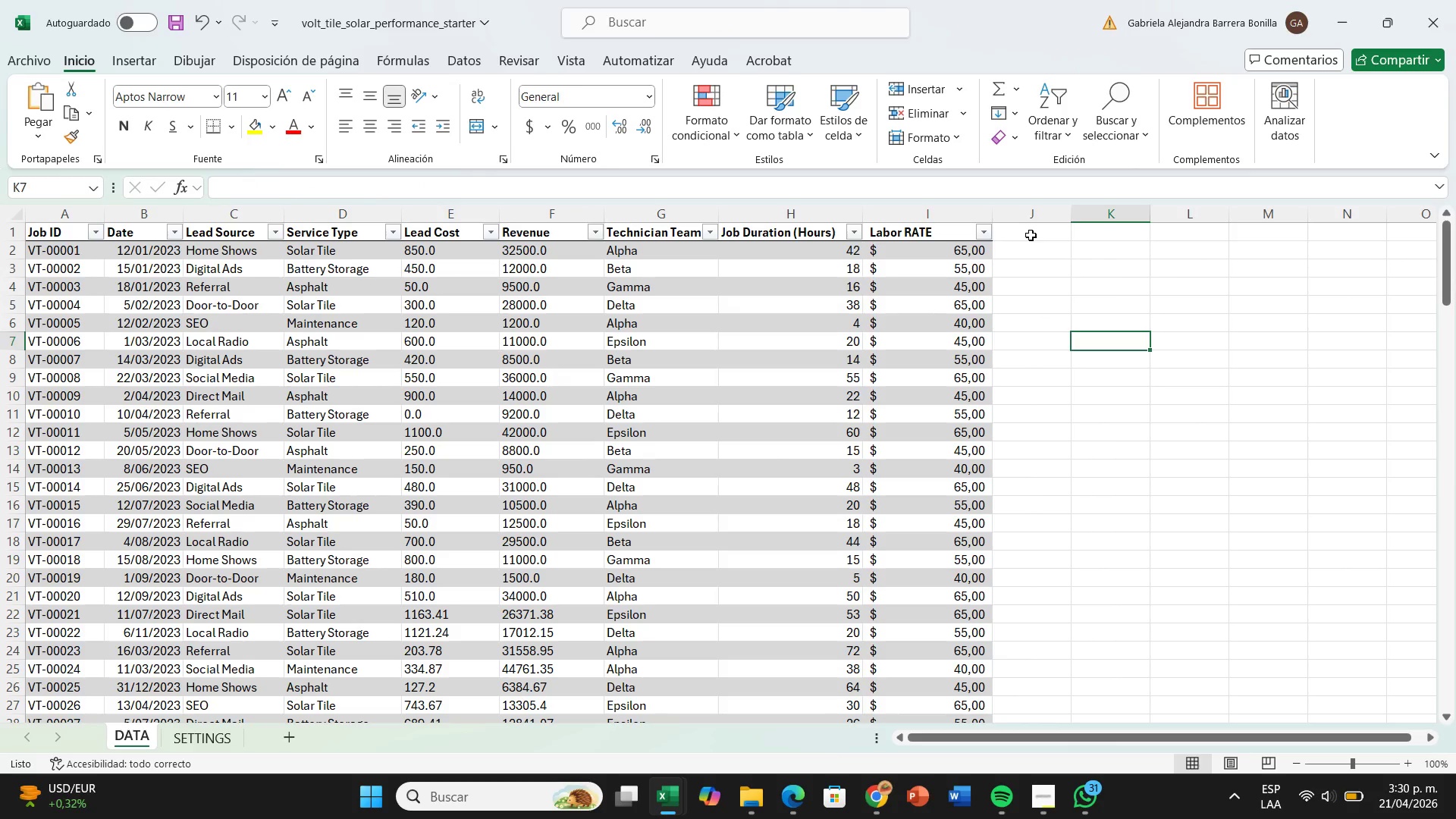 
left_click([1037, 235])
 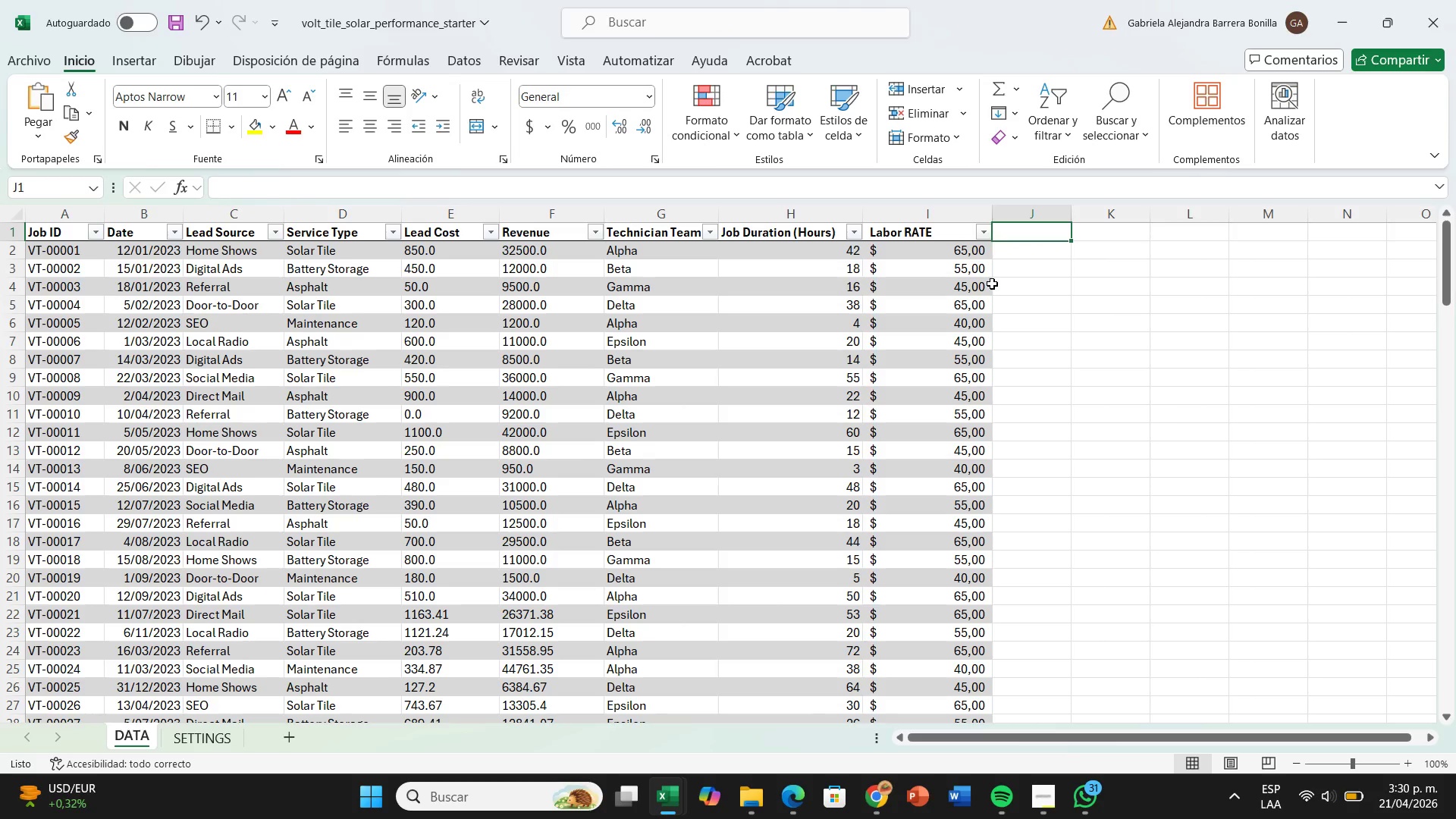 
type(Labor COST)
 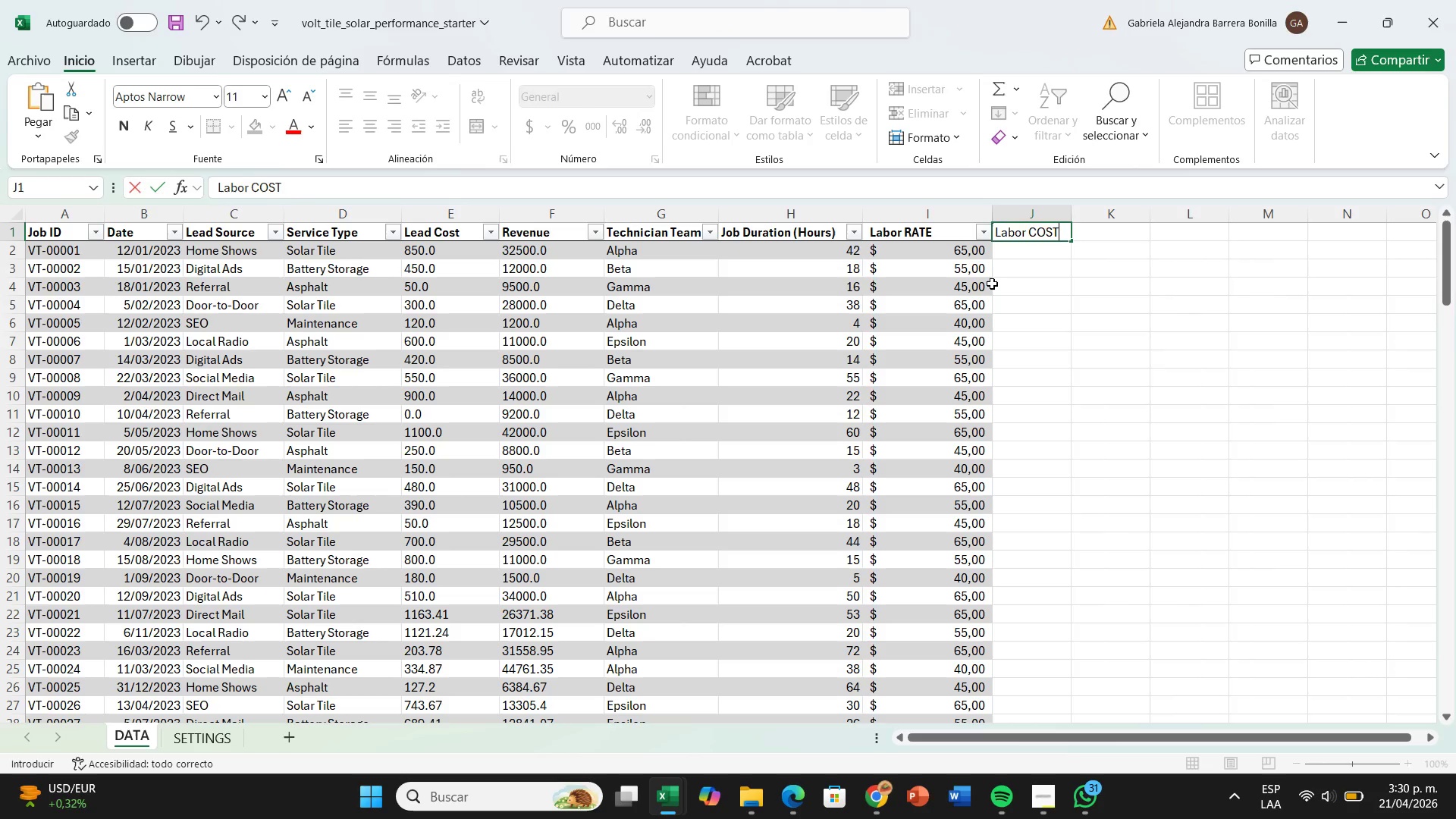 
key(Enter)
 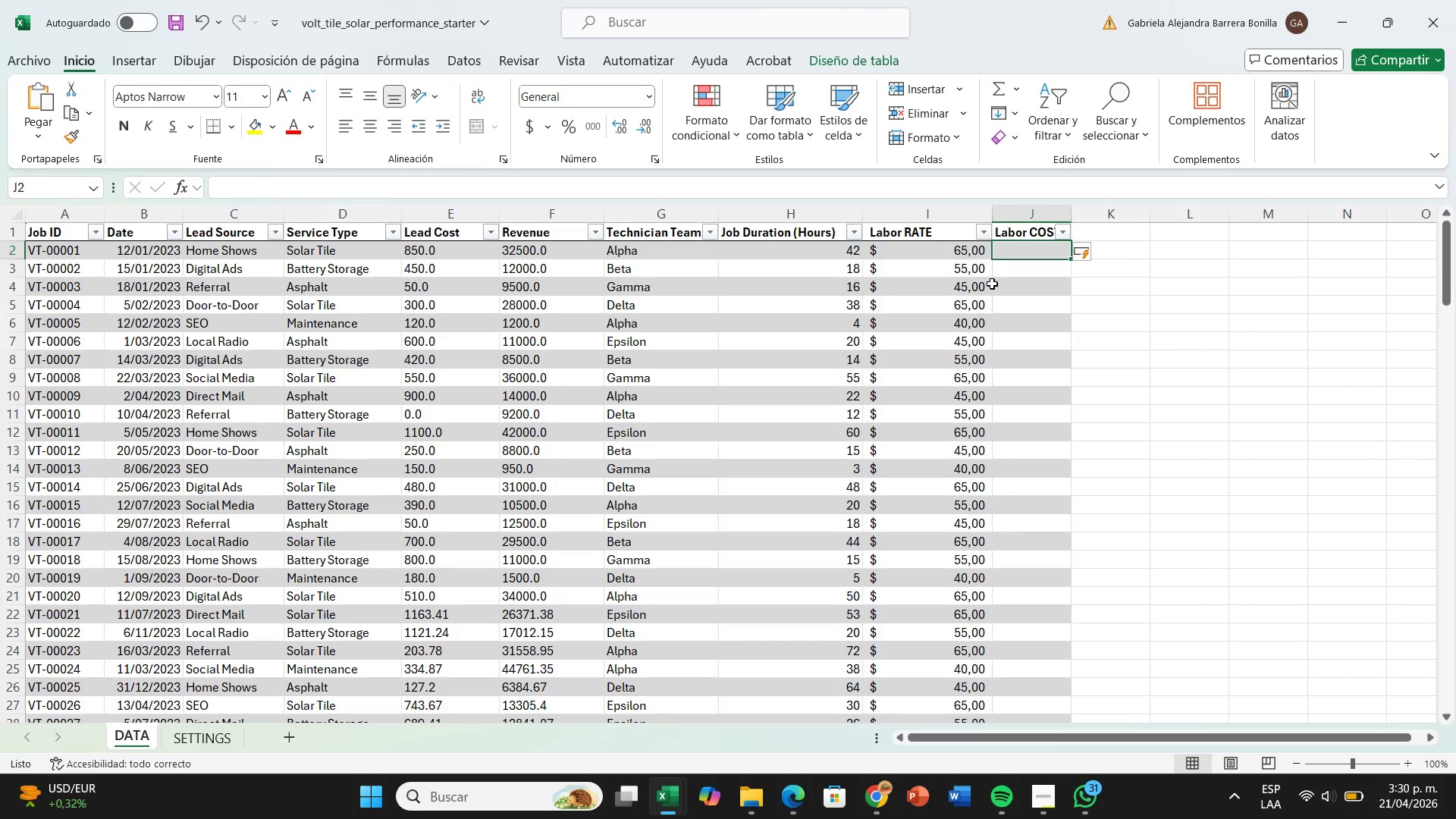 
key(Shift+0)
 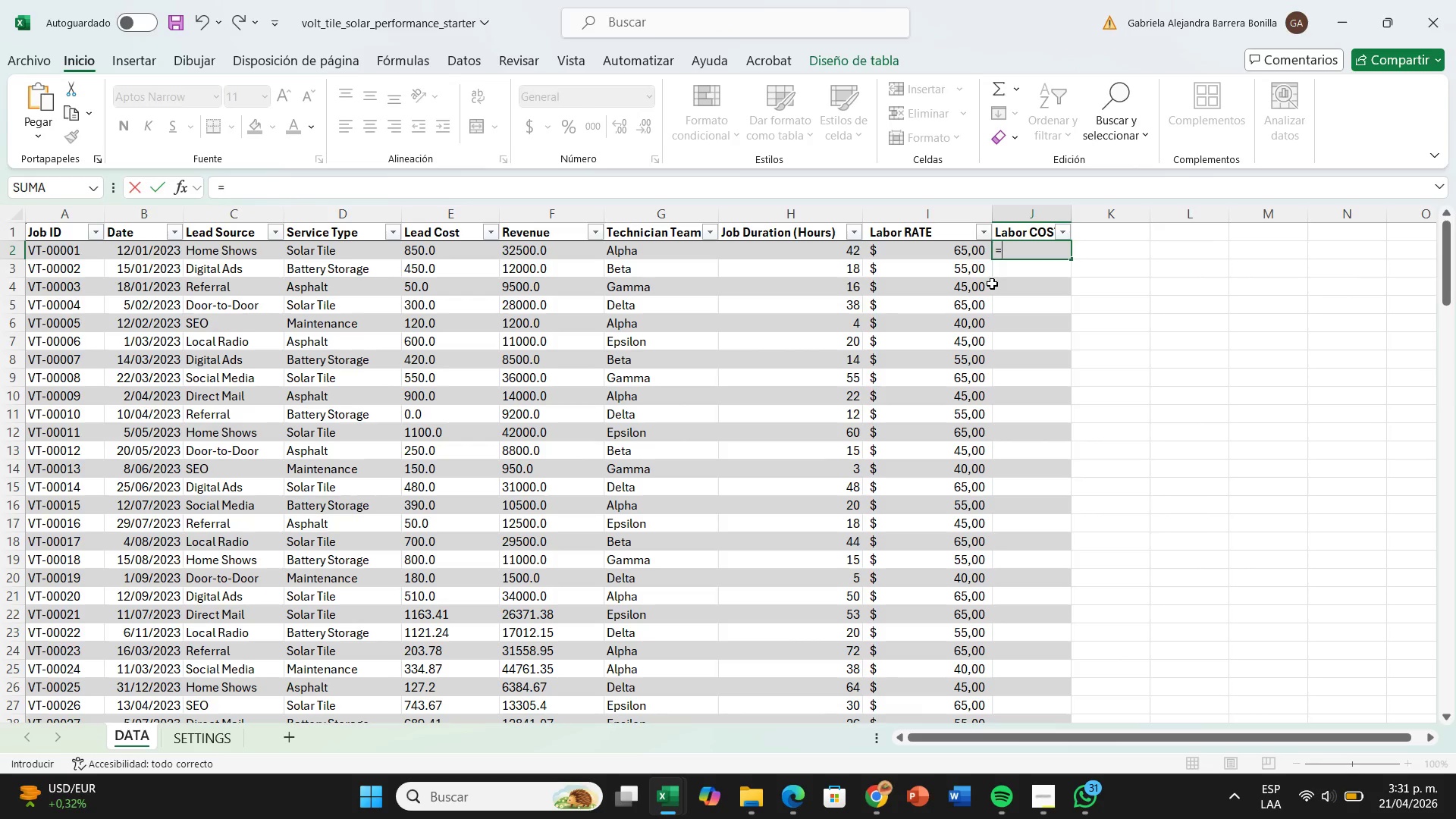 
wait(10.17)
 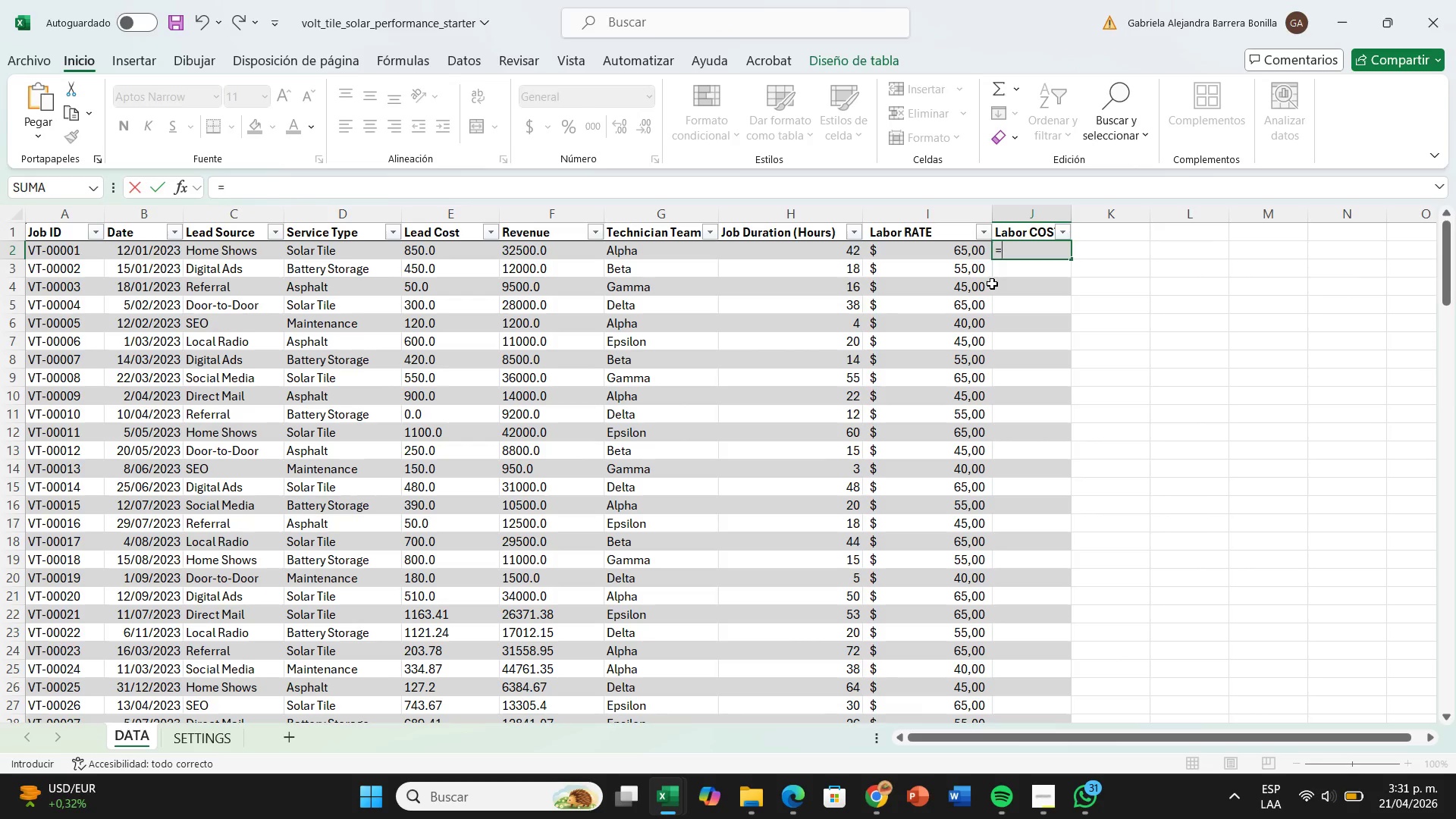 
left_click([791, 253])
 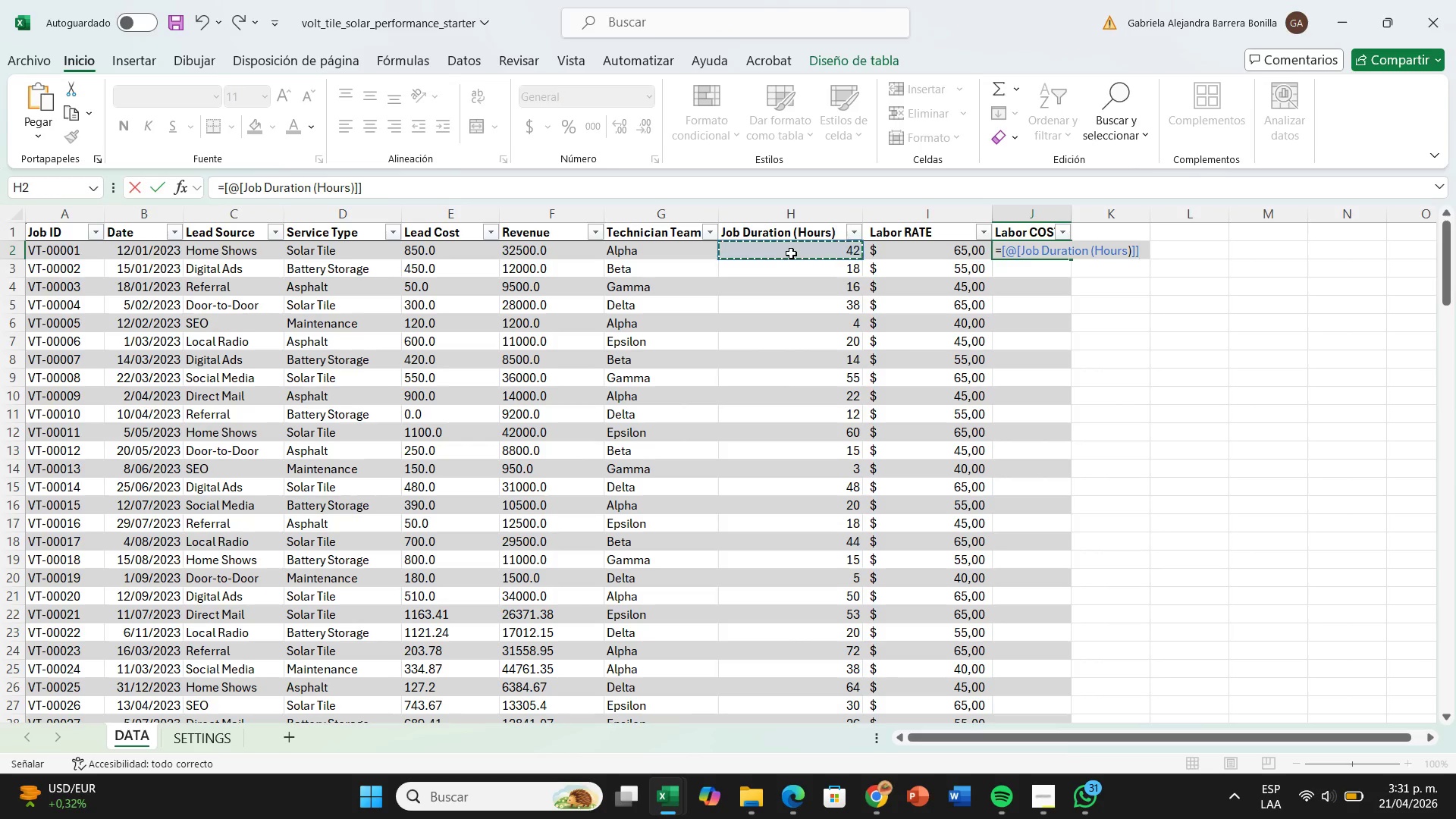 
key(Shift+Equal)
 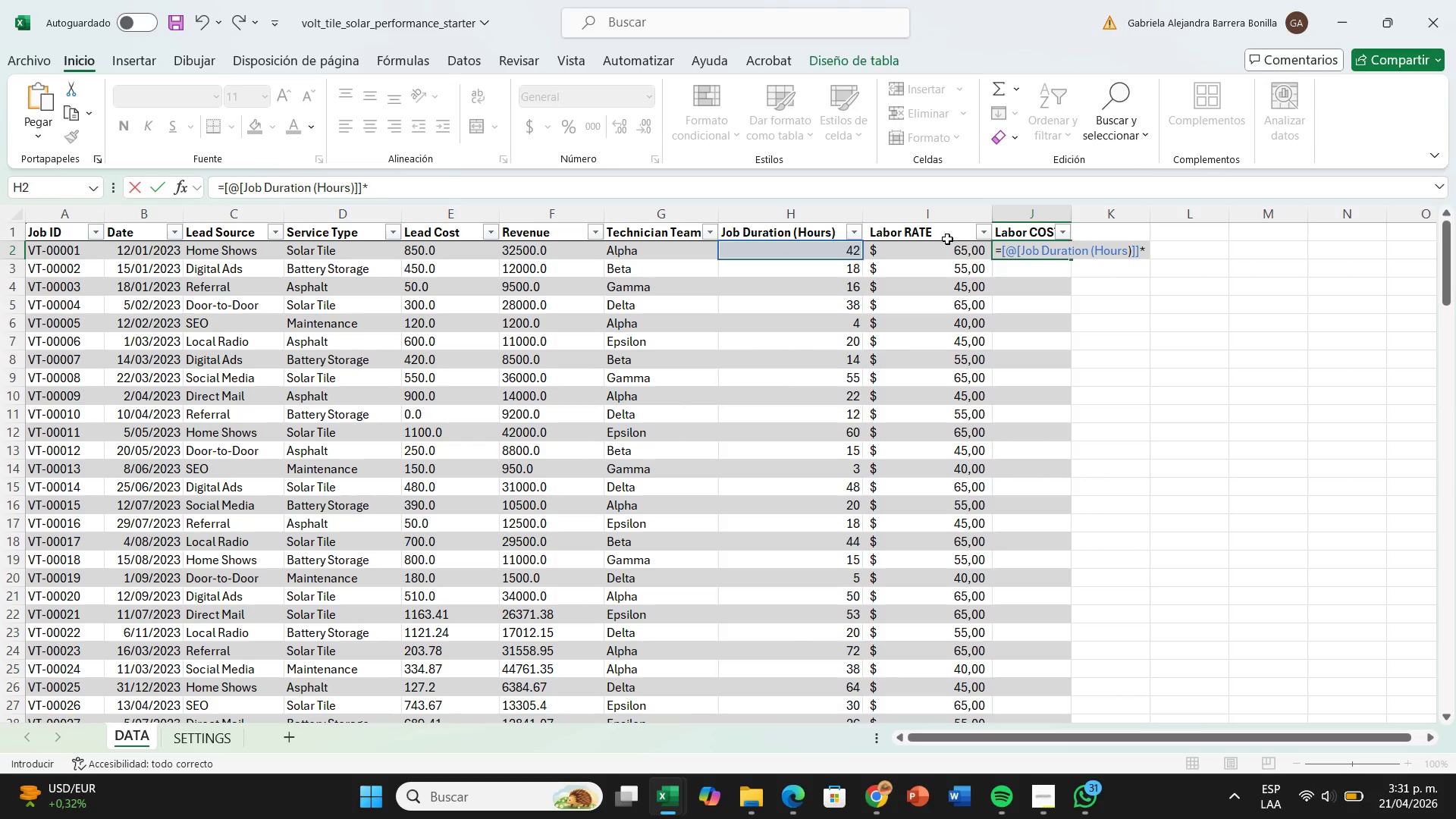 
left_click([947, 246])
 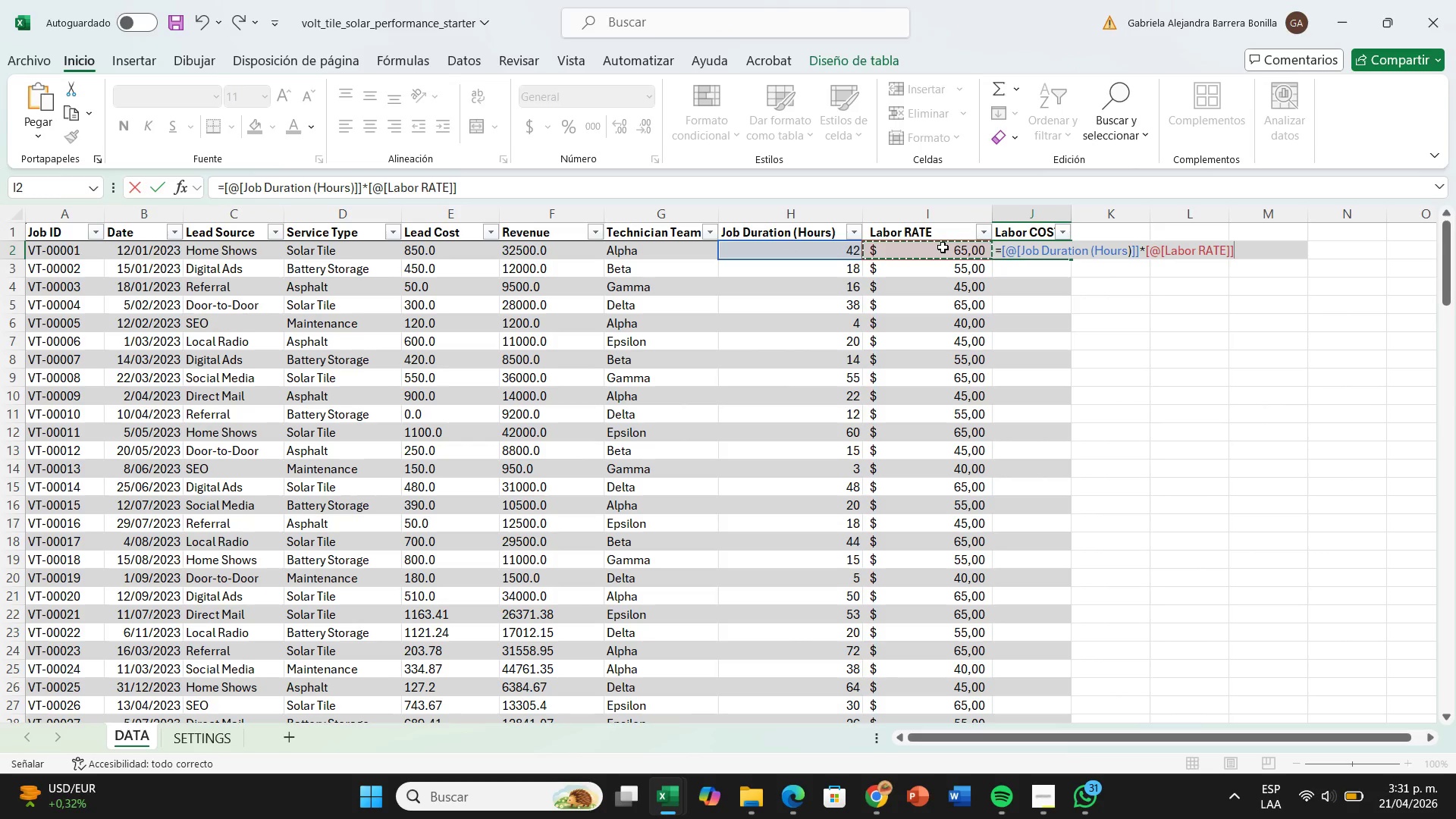 
key(Enter)
 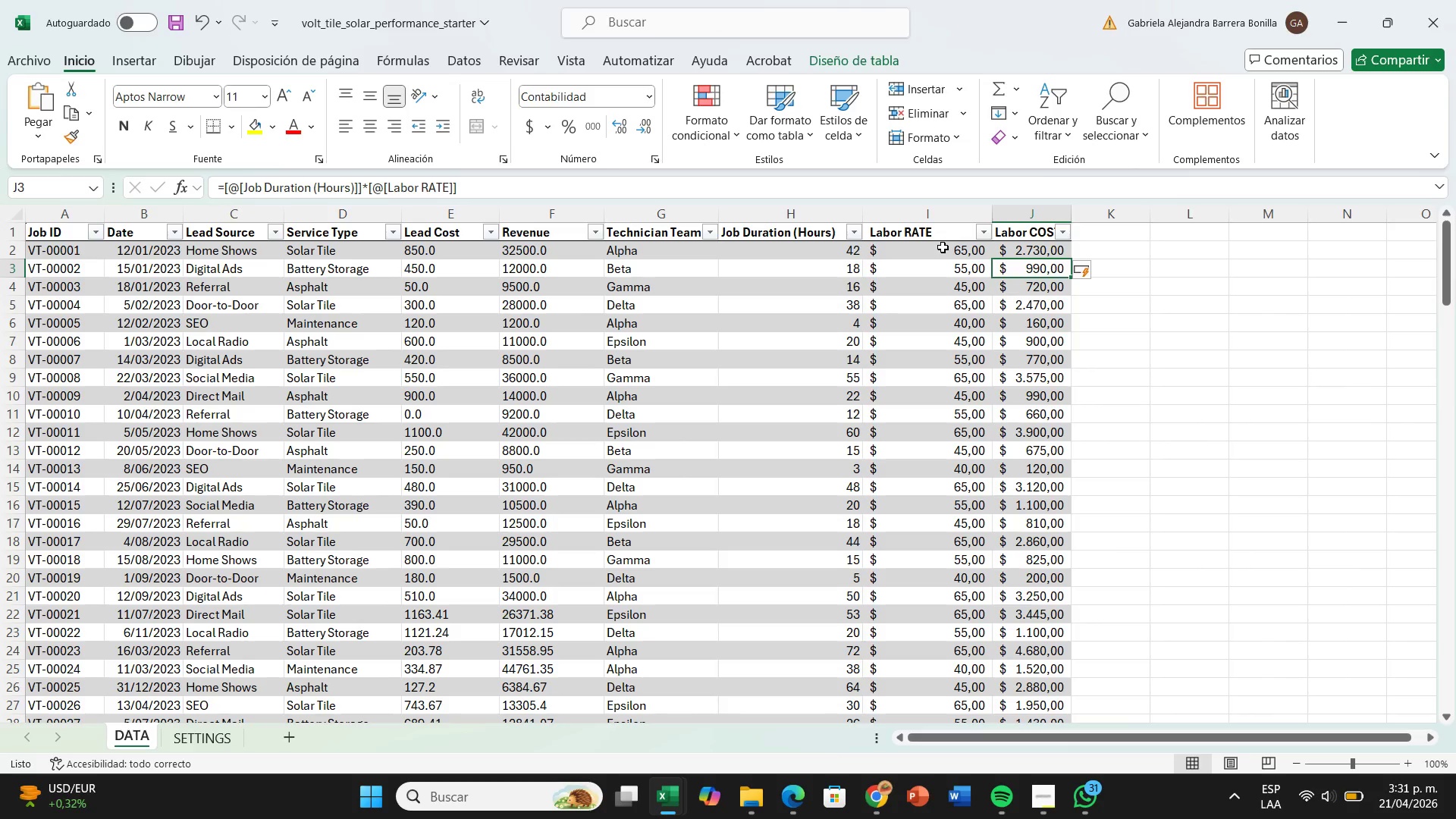 
left_click([1114, 227])
 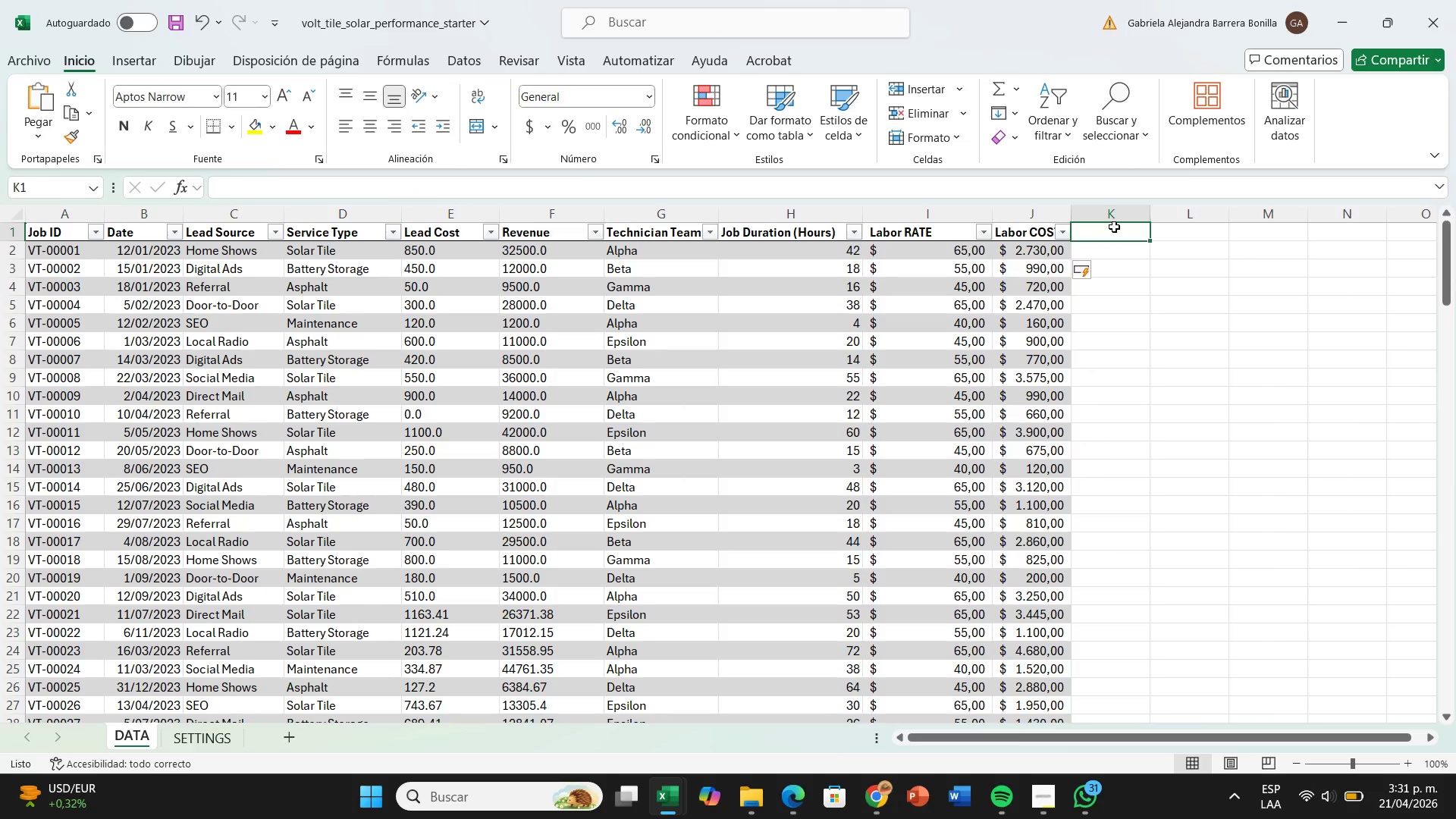 
type(Geo)
key(Backspace)
key(Backspace)
type(roo)
key(Backspace)
type(ss Profit)
 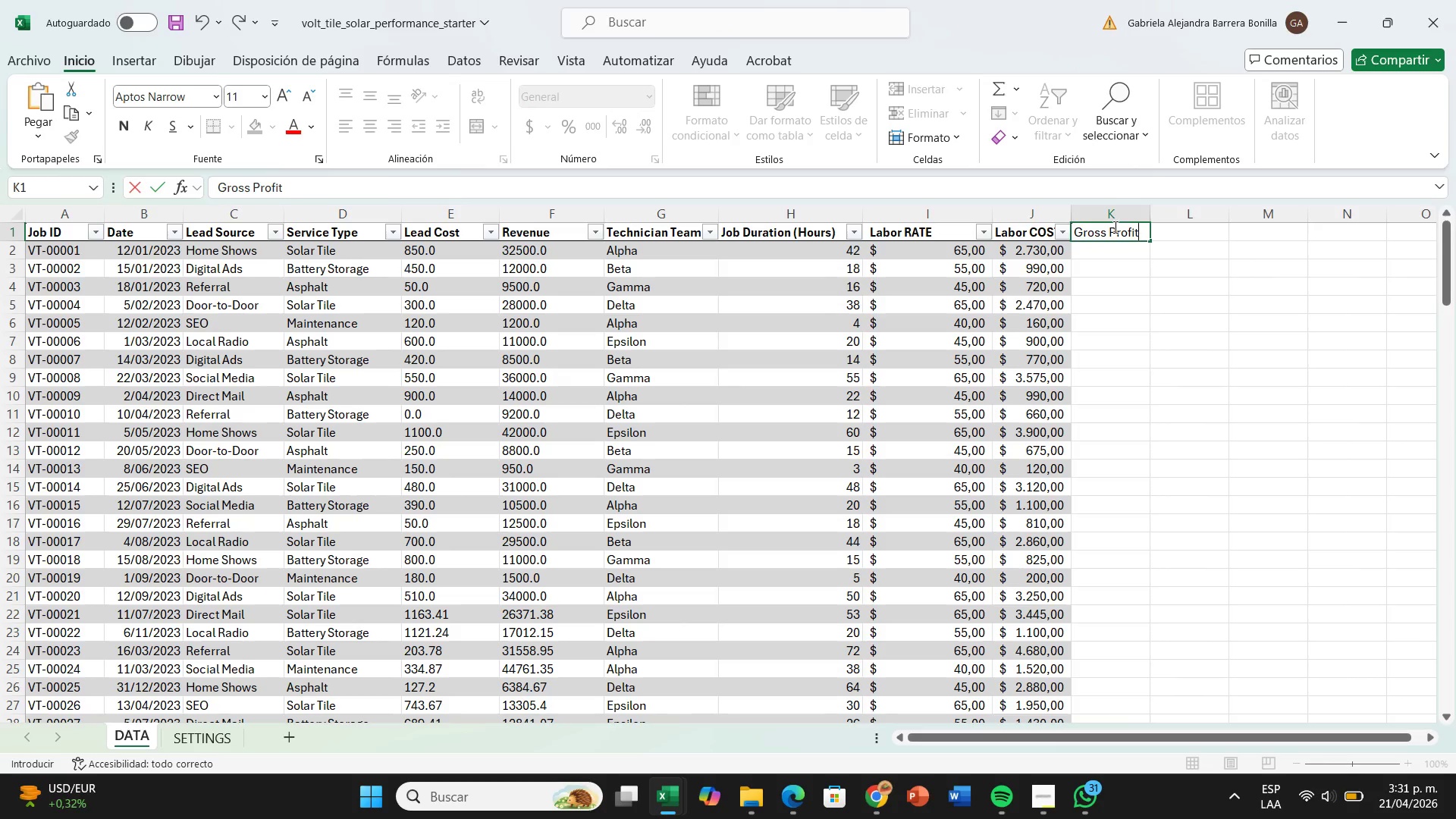 
key(Enter)
 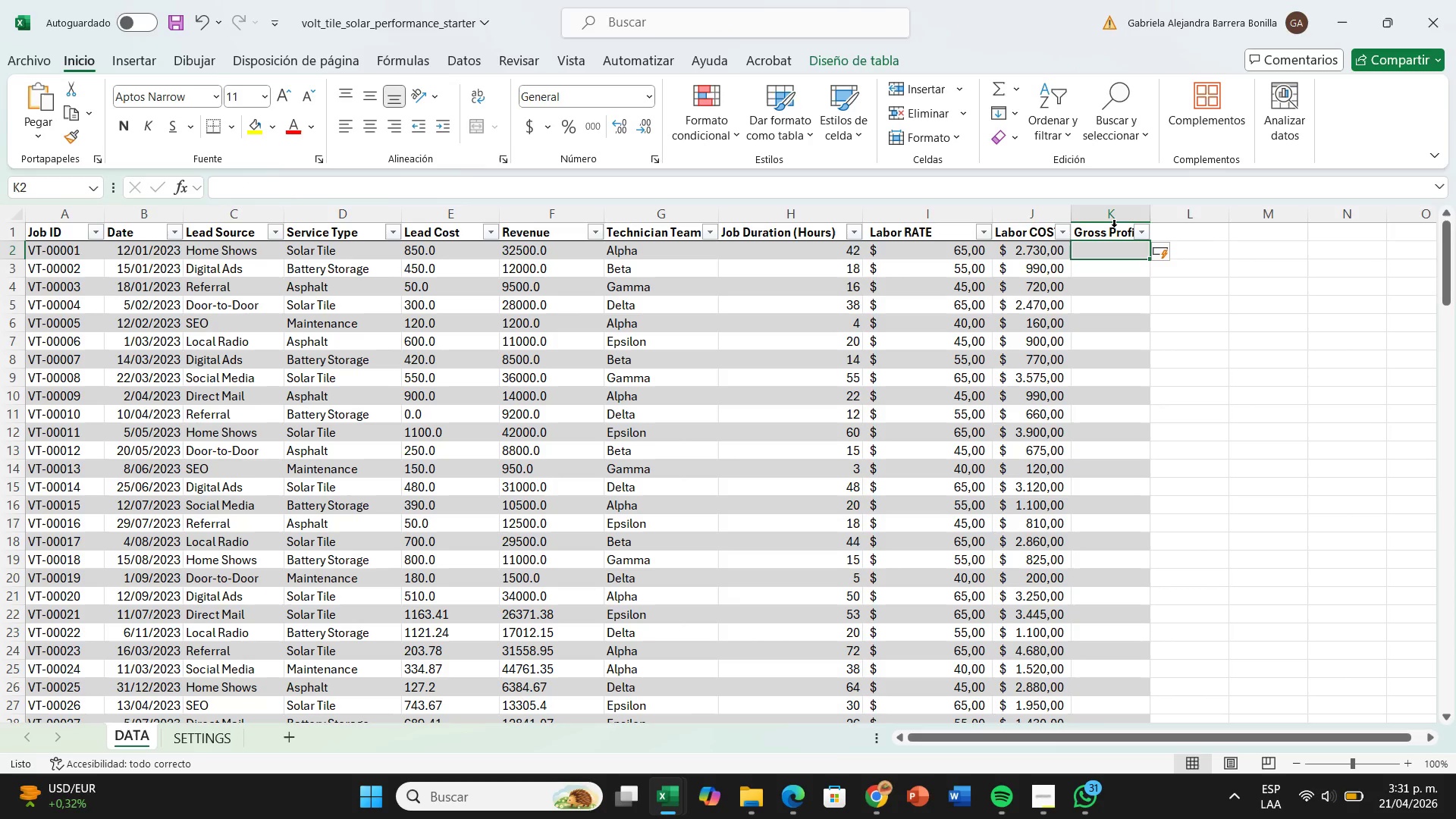 
key(Shift+0)
 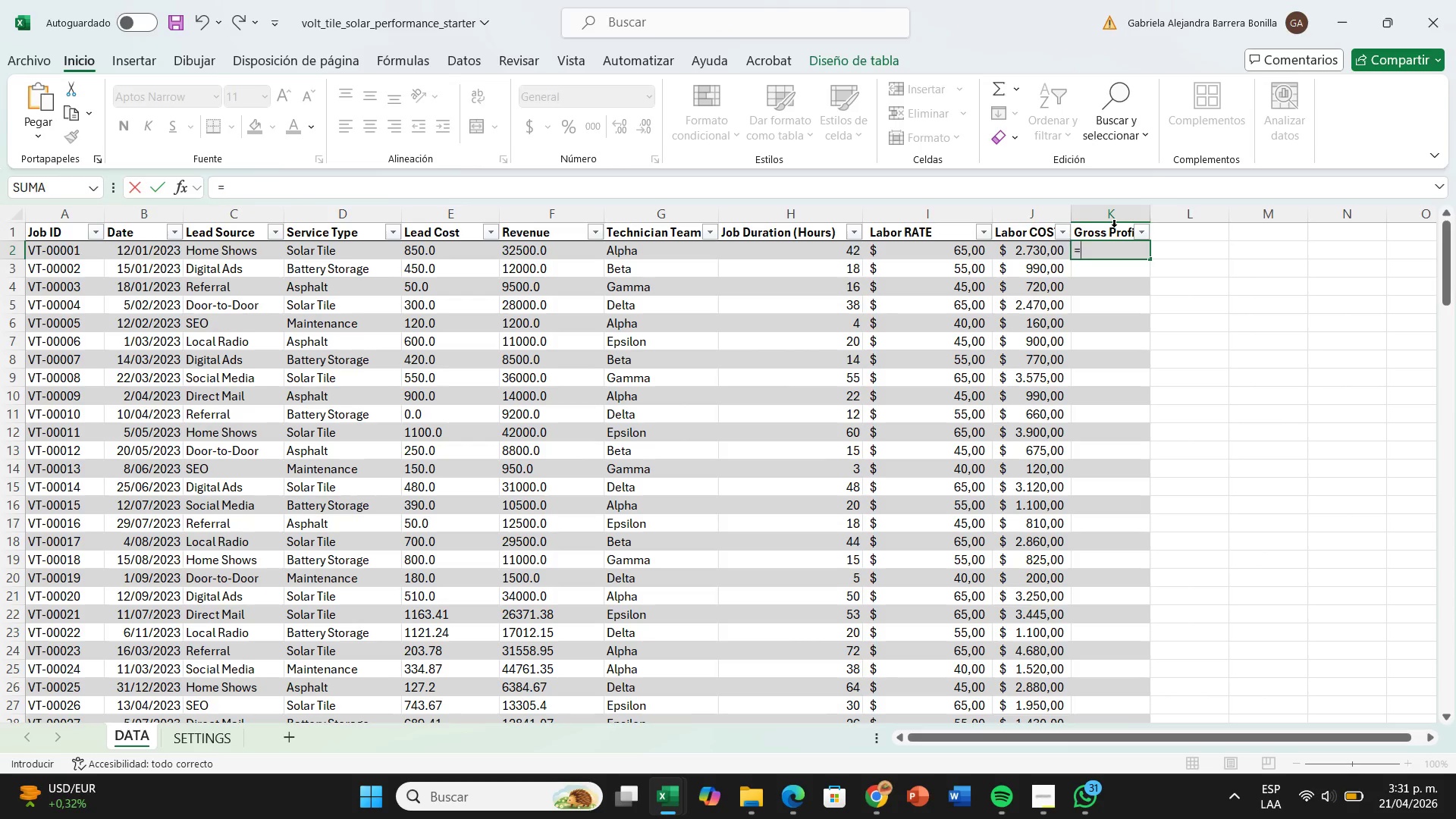 
wait(9.14)
 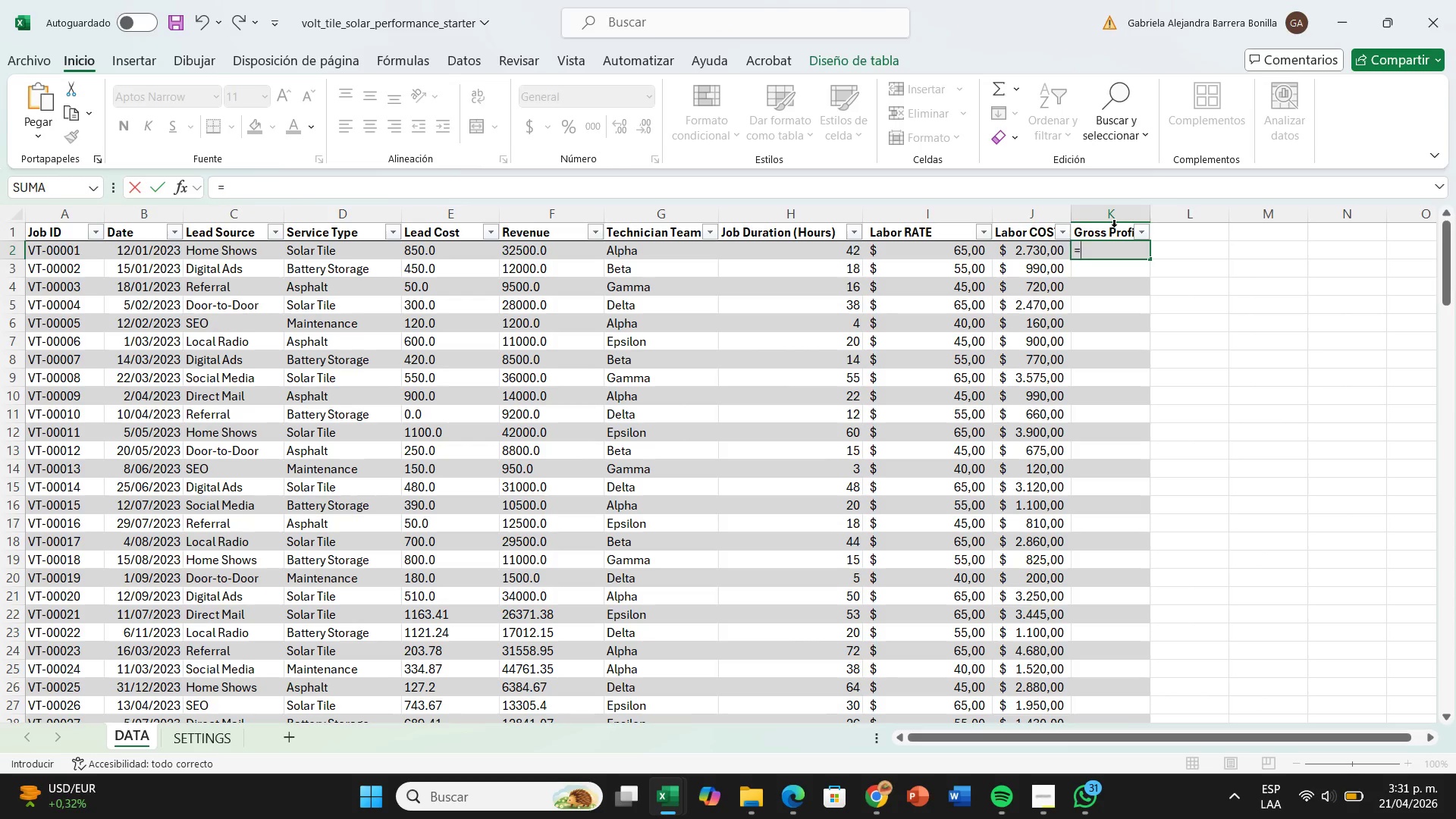 
left_click([562, 256])
 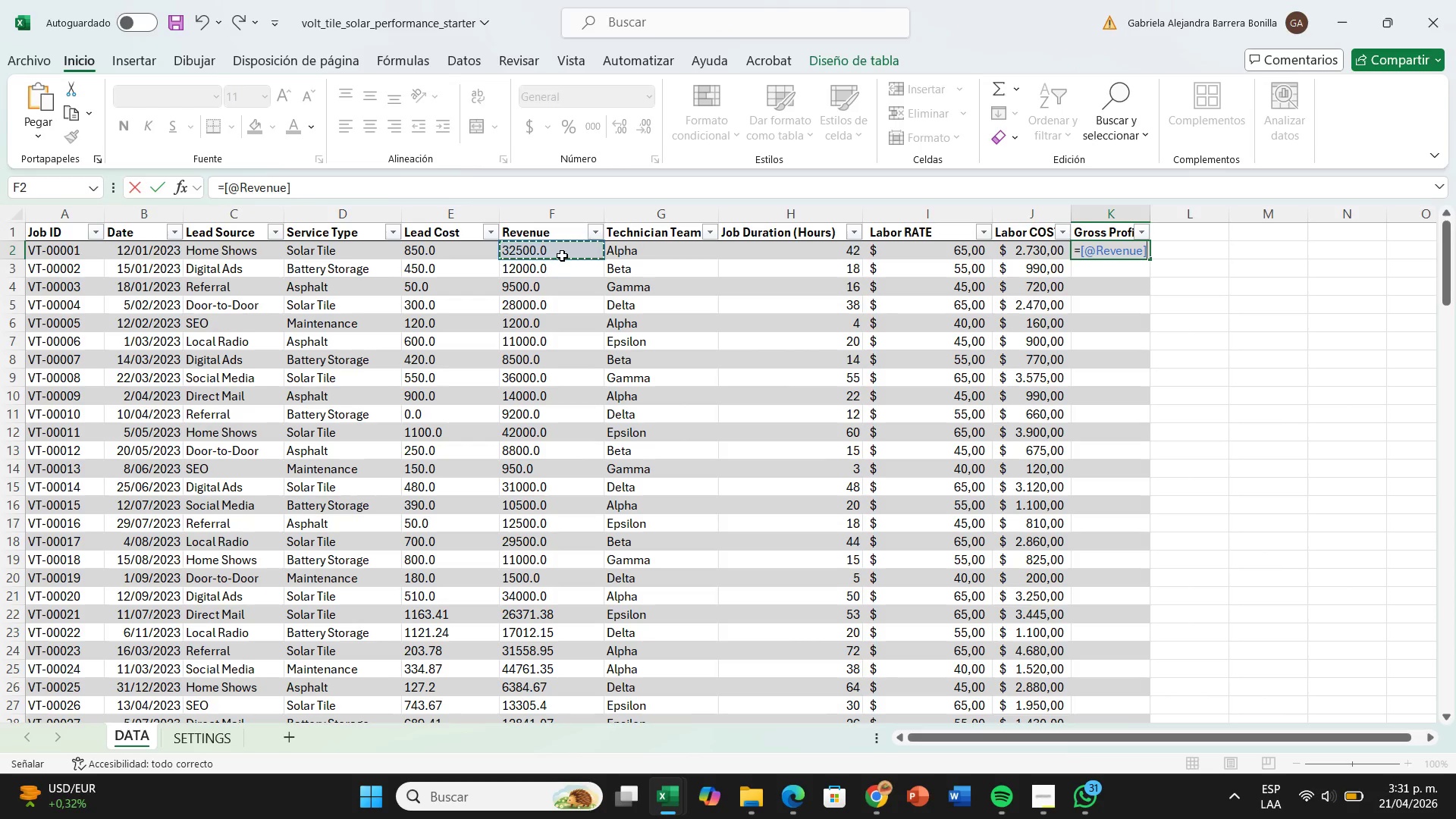 
key(Minus)
 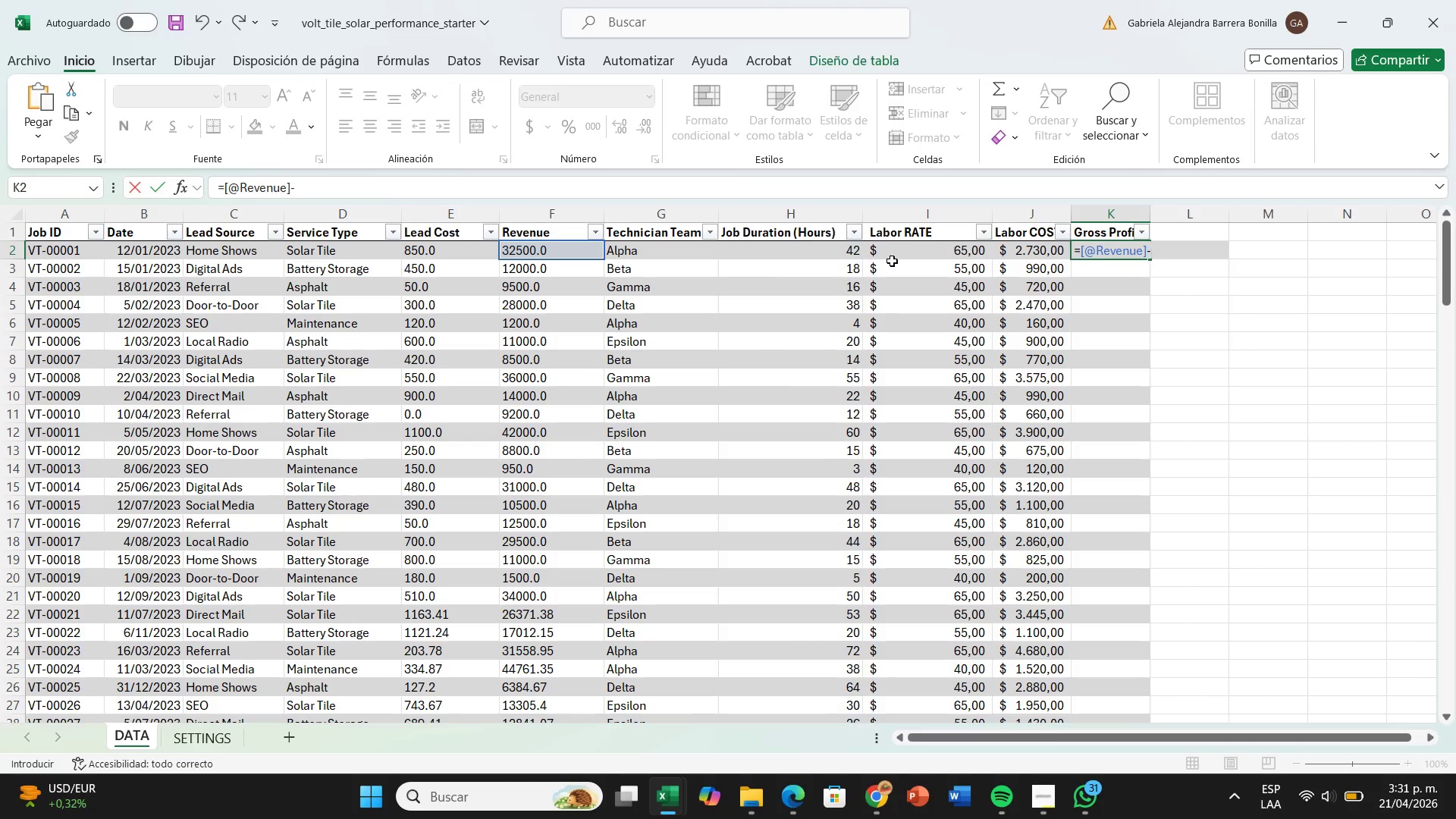 
left_click([477, 256])
 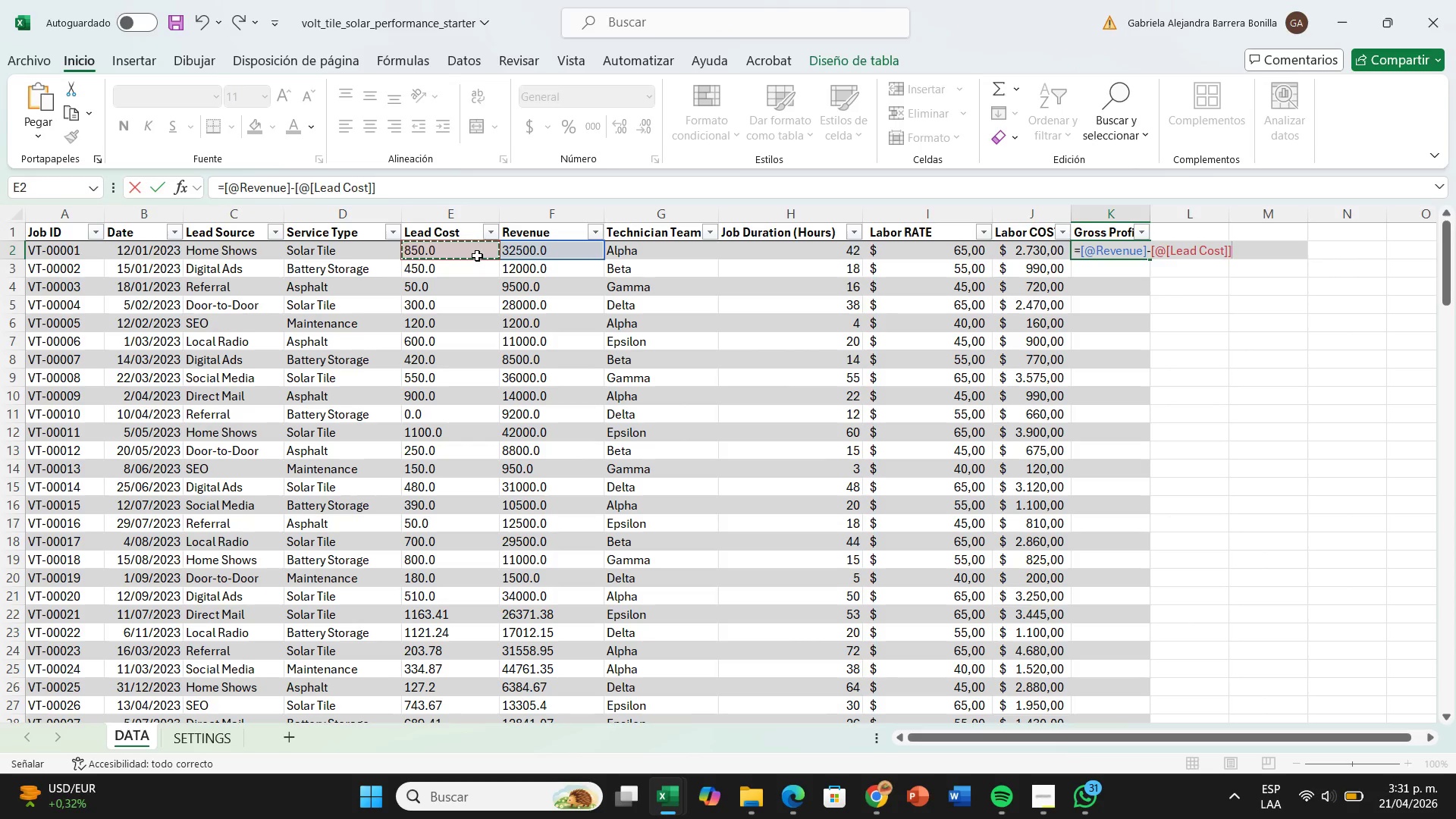 
key(Minus)
 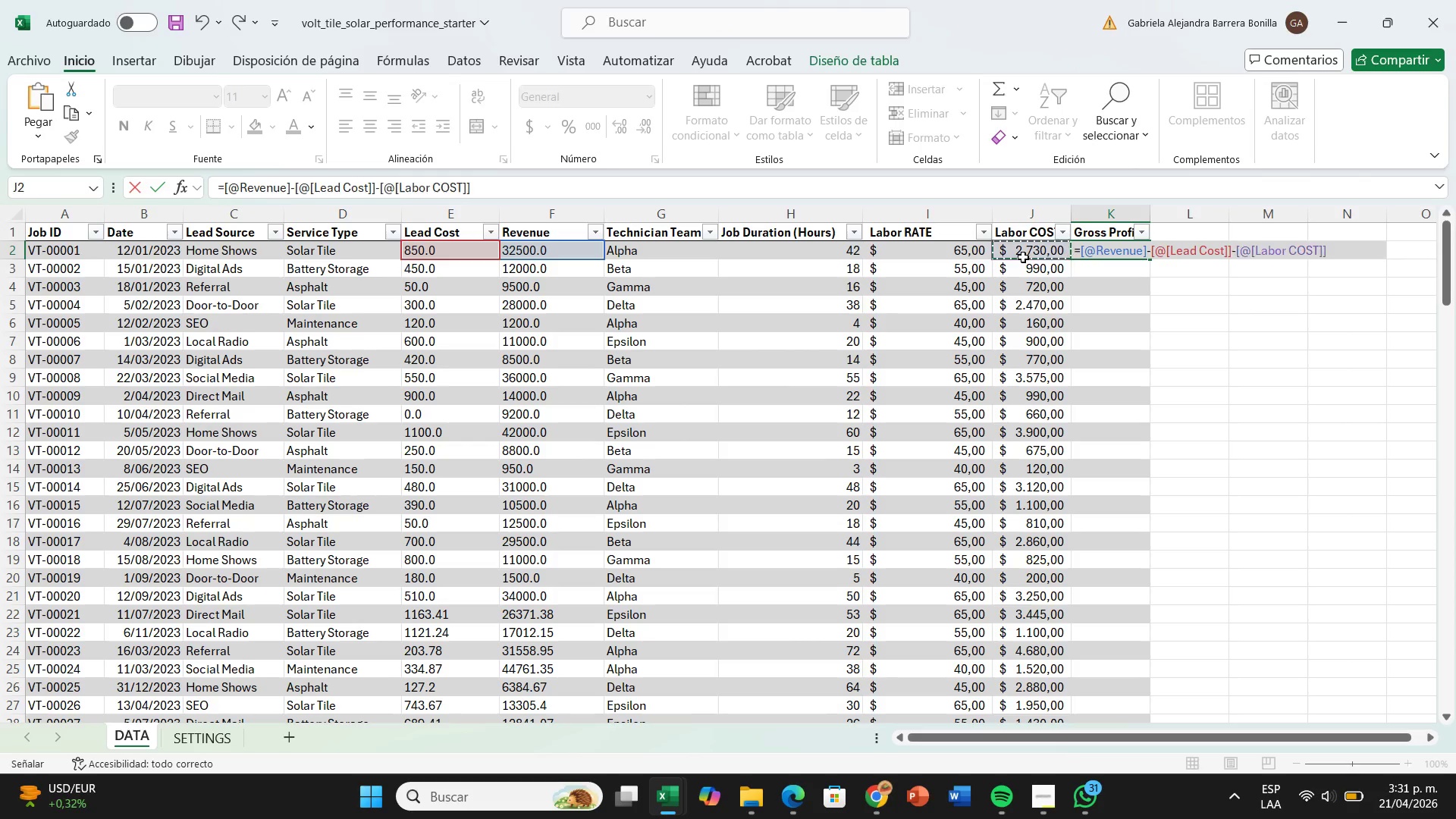 
key(Enter)
 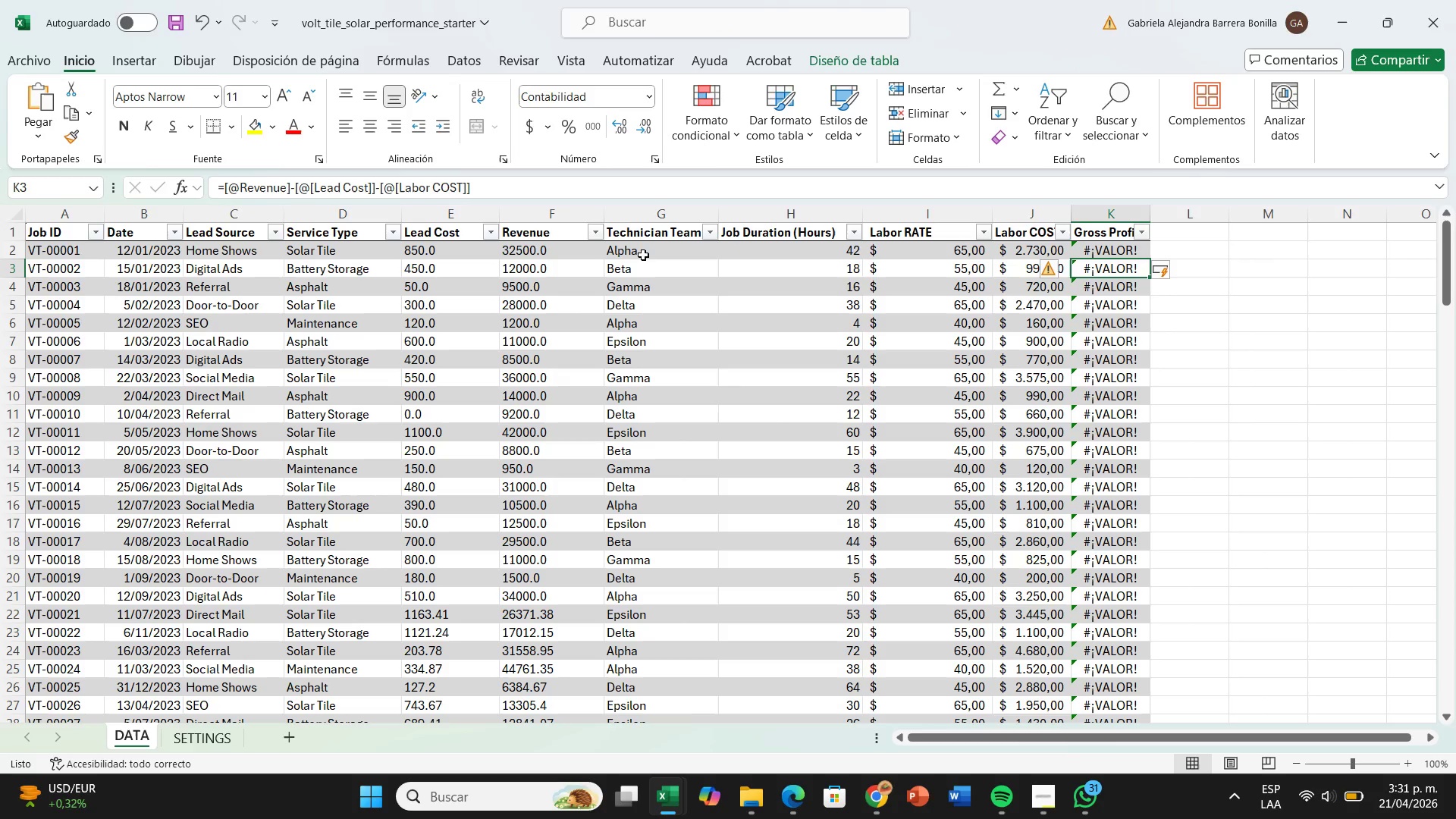 
left_click([536, 221])
 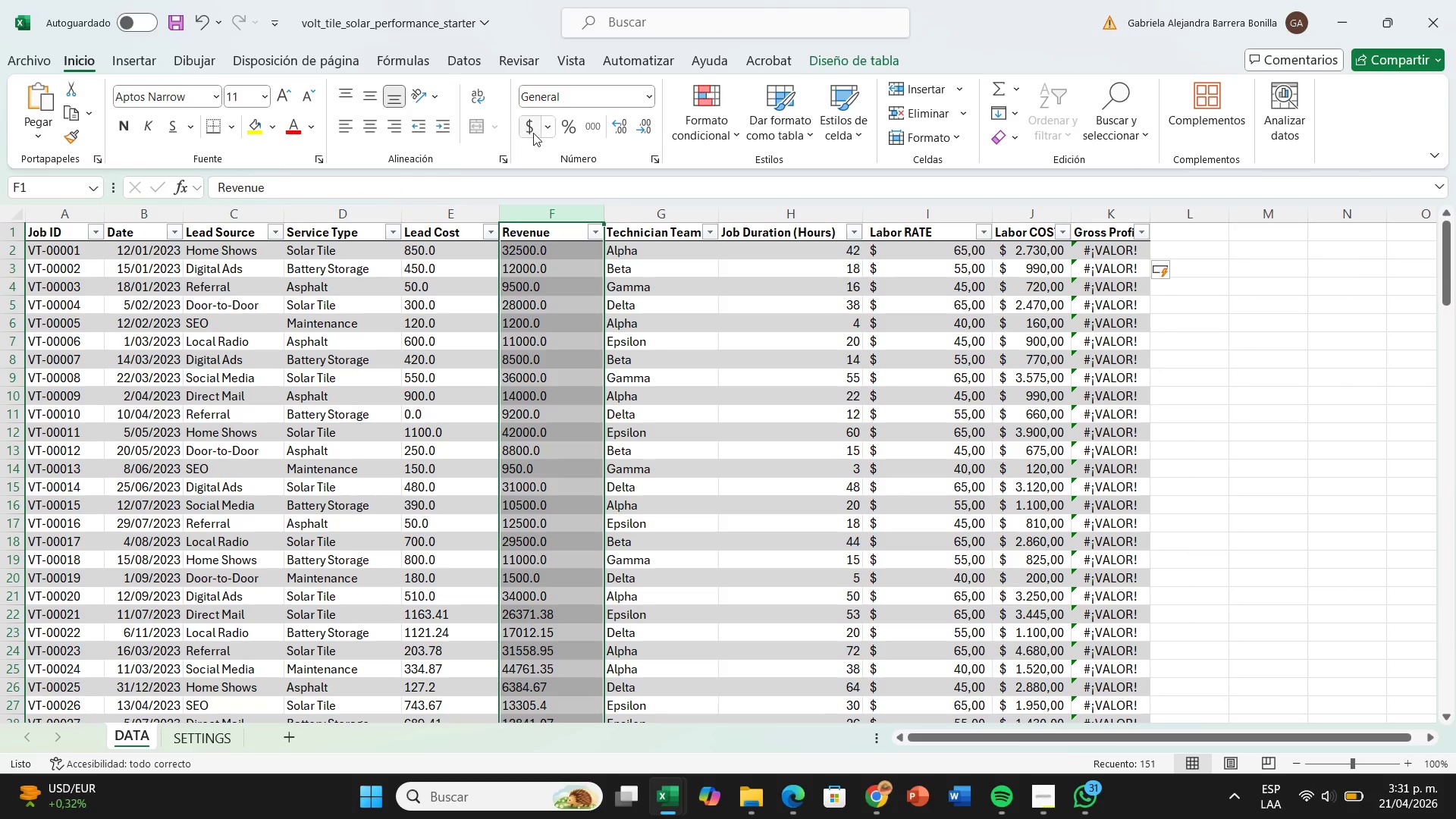 
left_click([531, 133])
 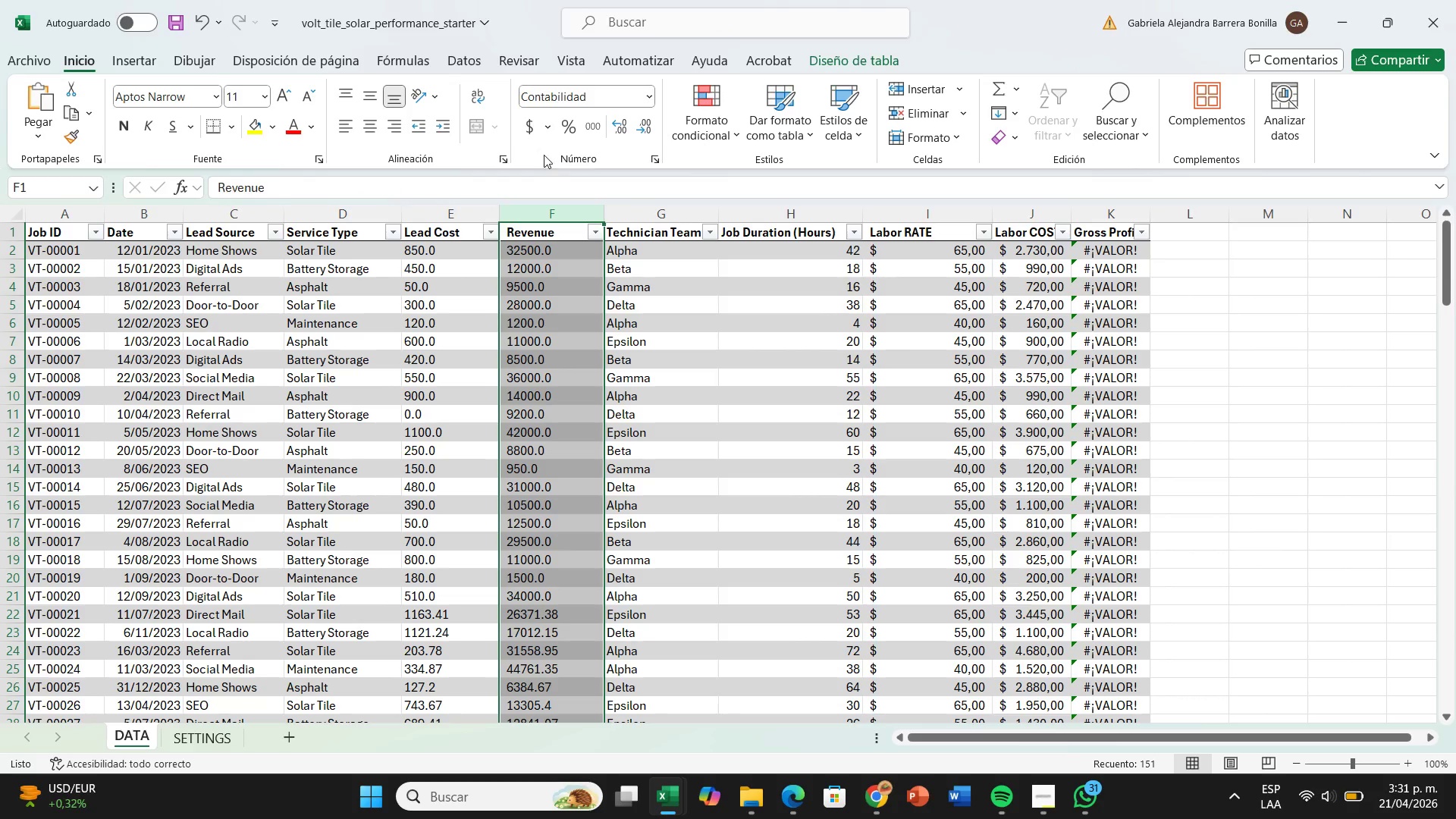 
left_click([531, 132])
 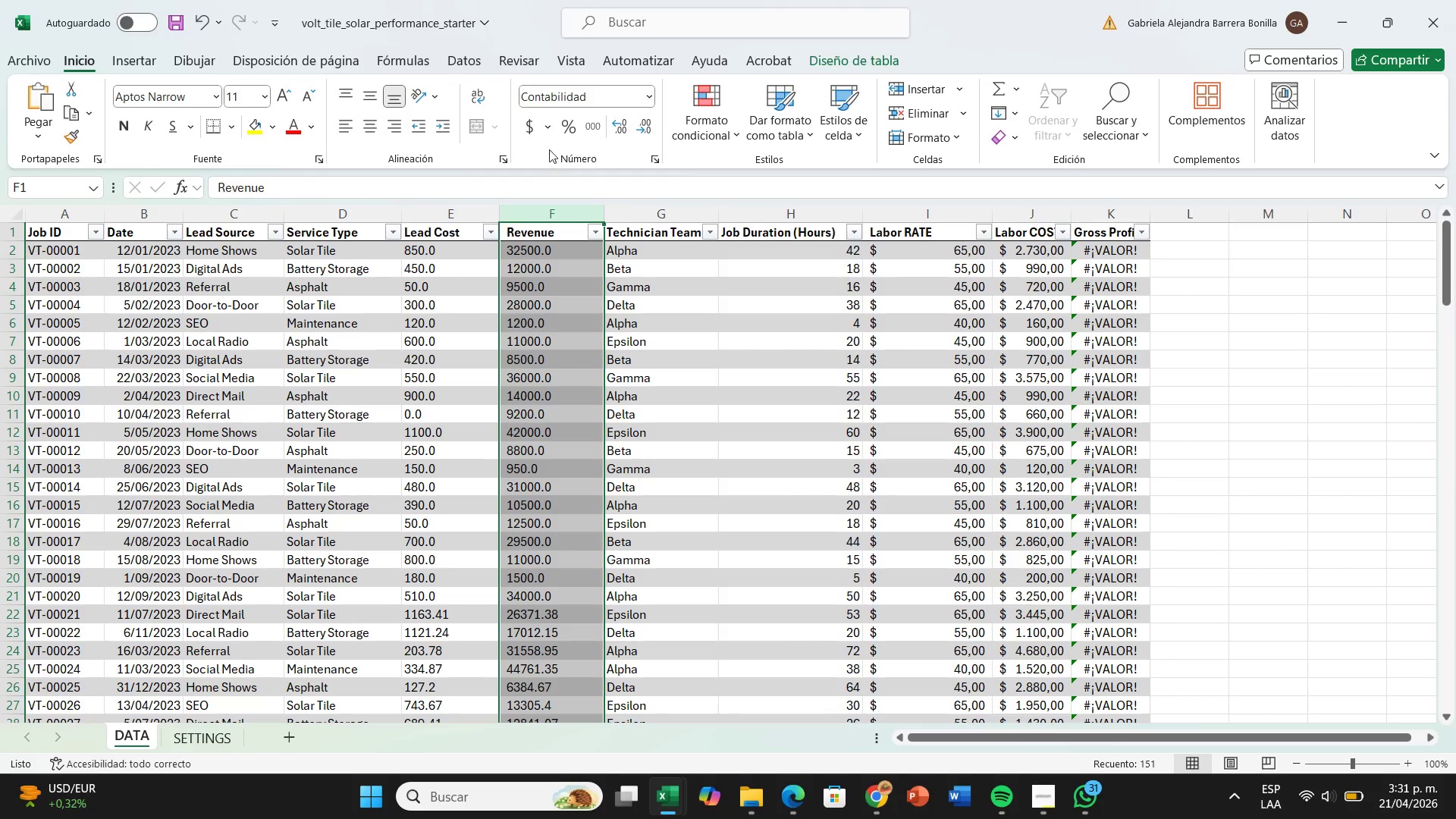 
left_click([538, 130])
 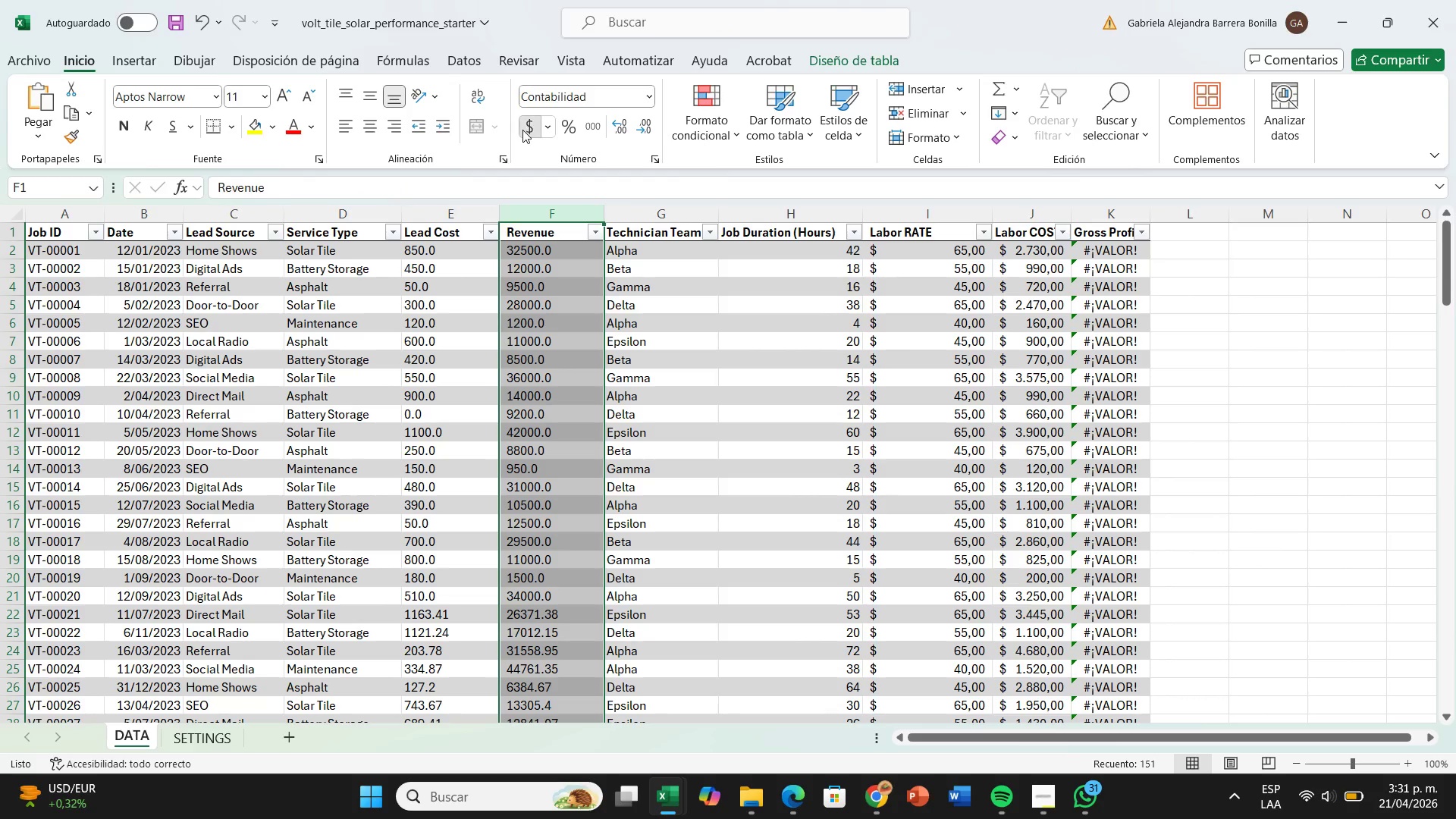 
left_click([522, 130])
 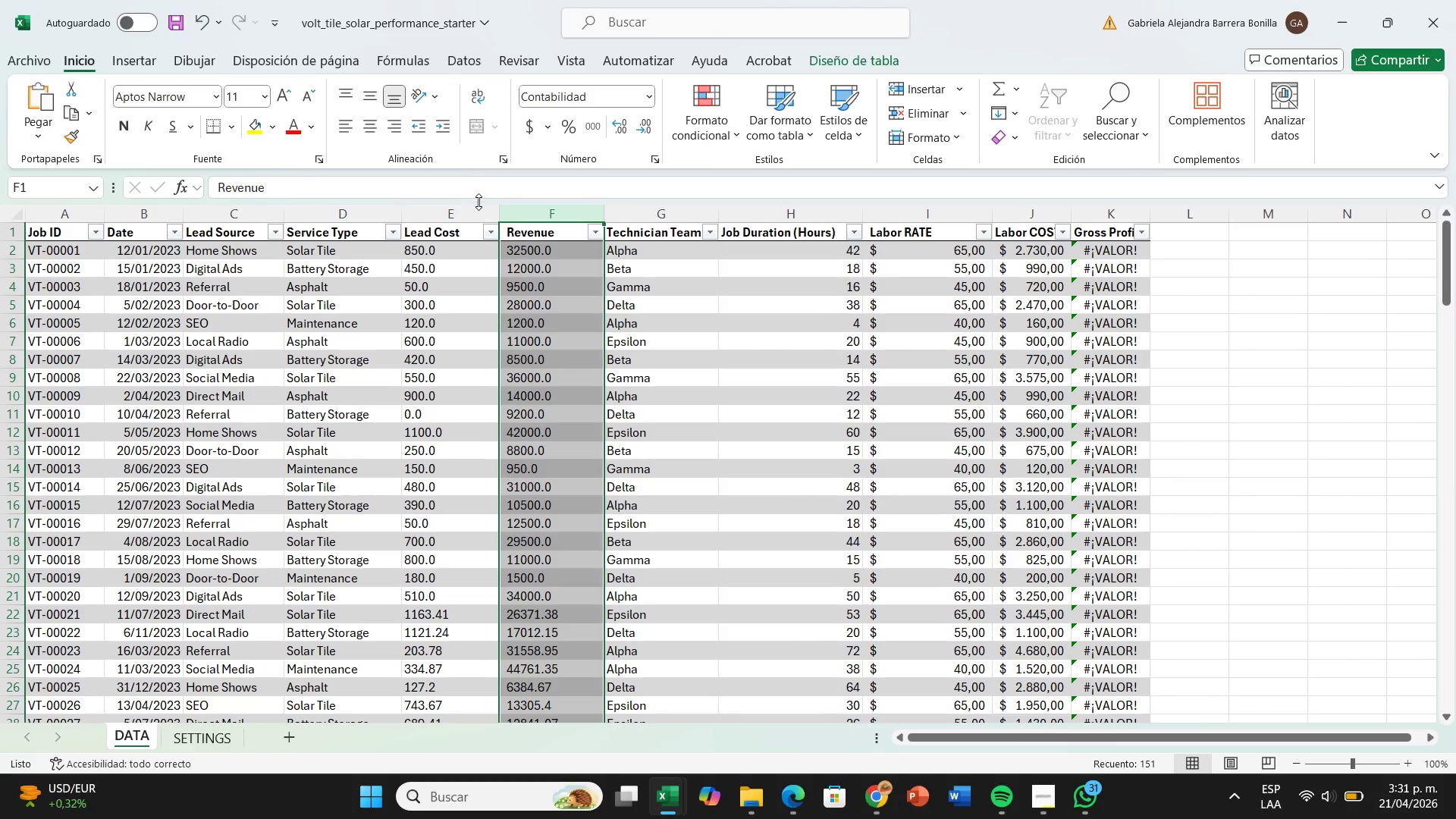 
left_click([479, 211])
 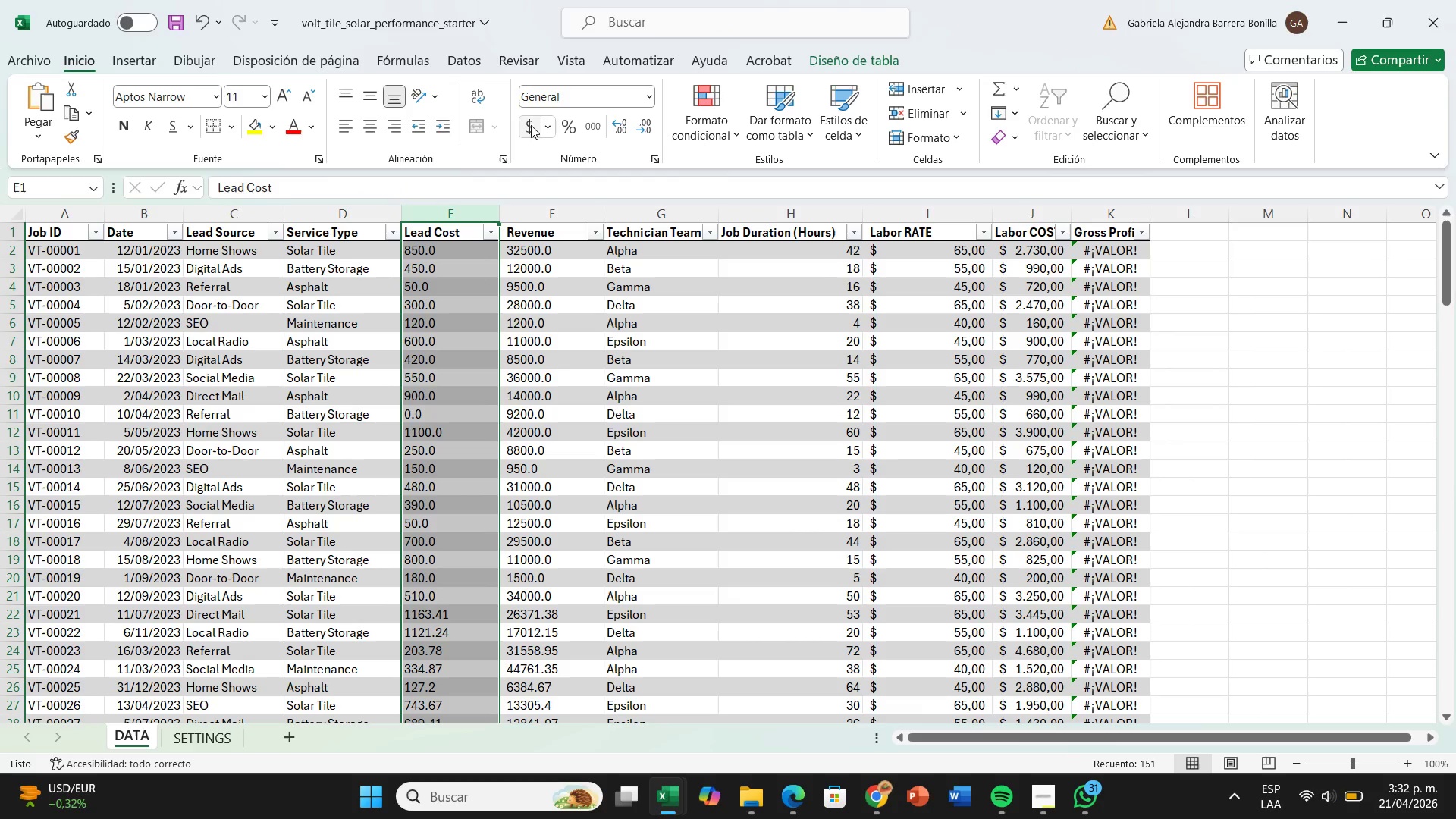 
left_click([531, 125])
 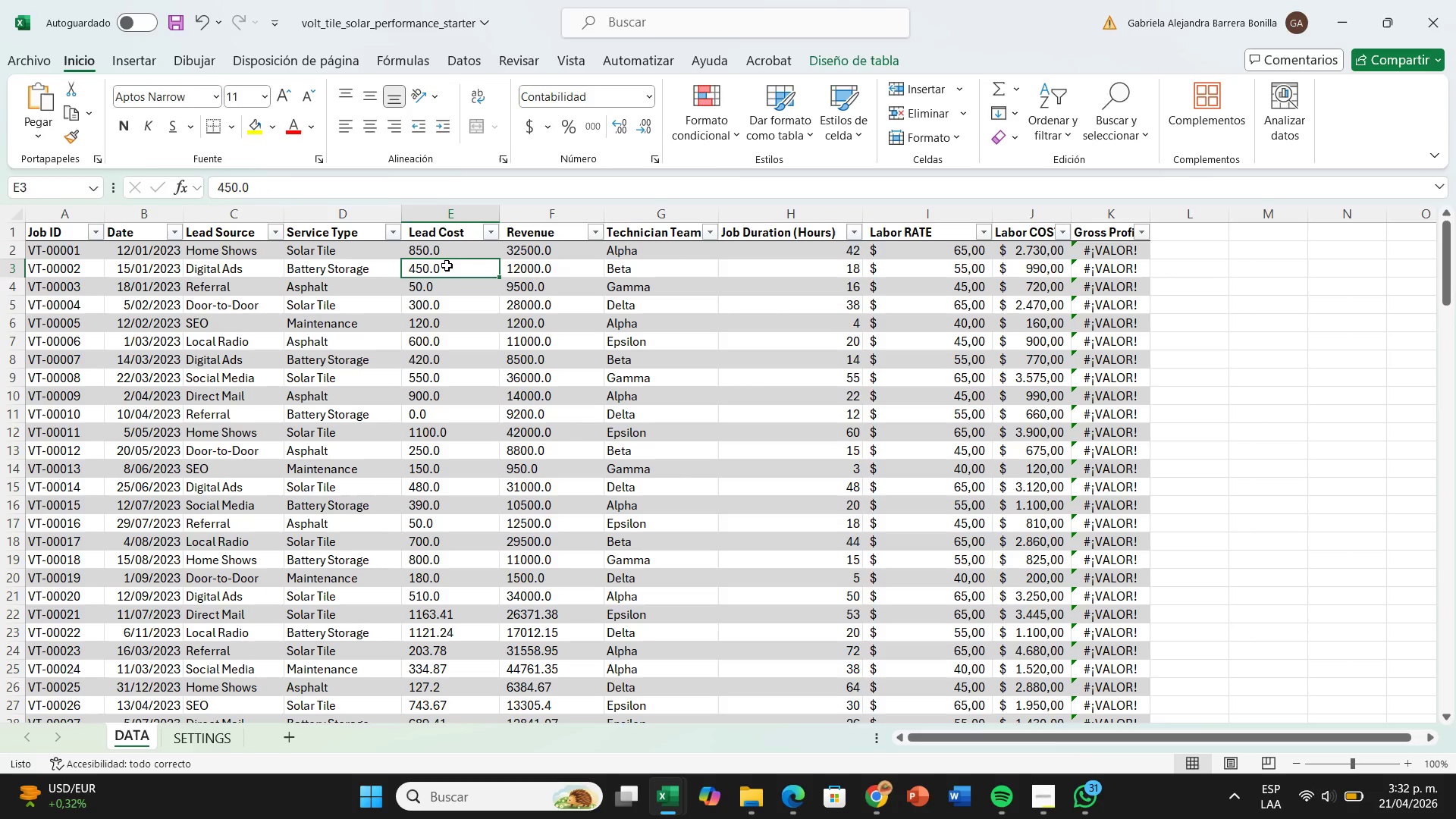 
left_click([459, 258])
 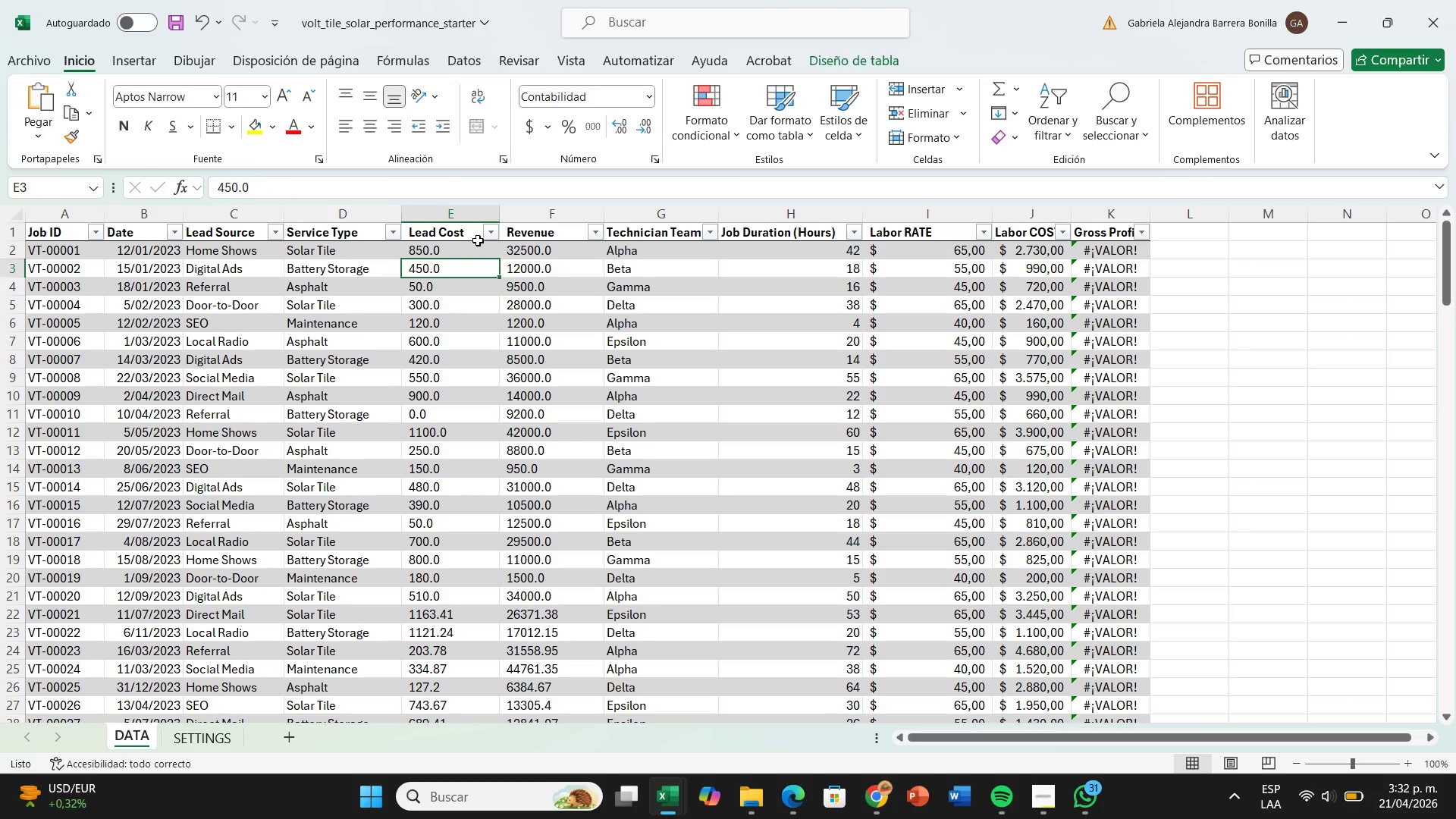 
left_click([476, 242])
 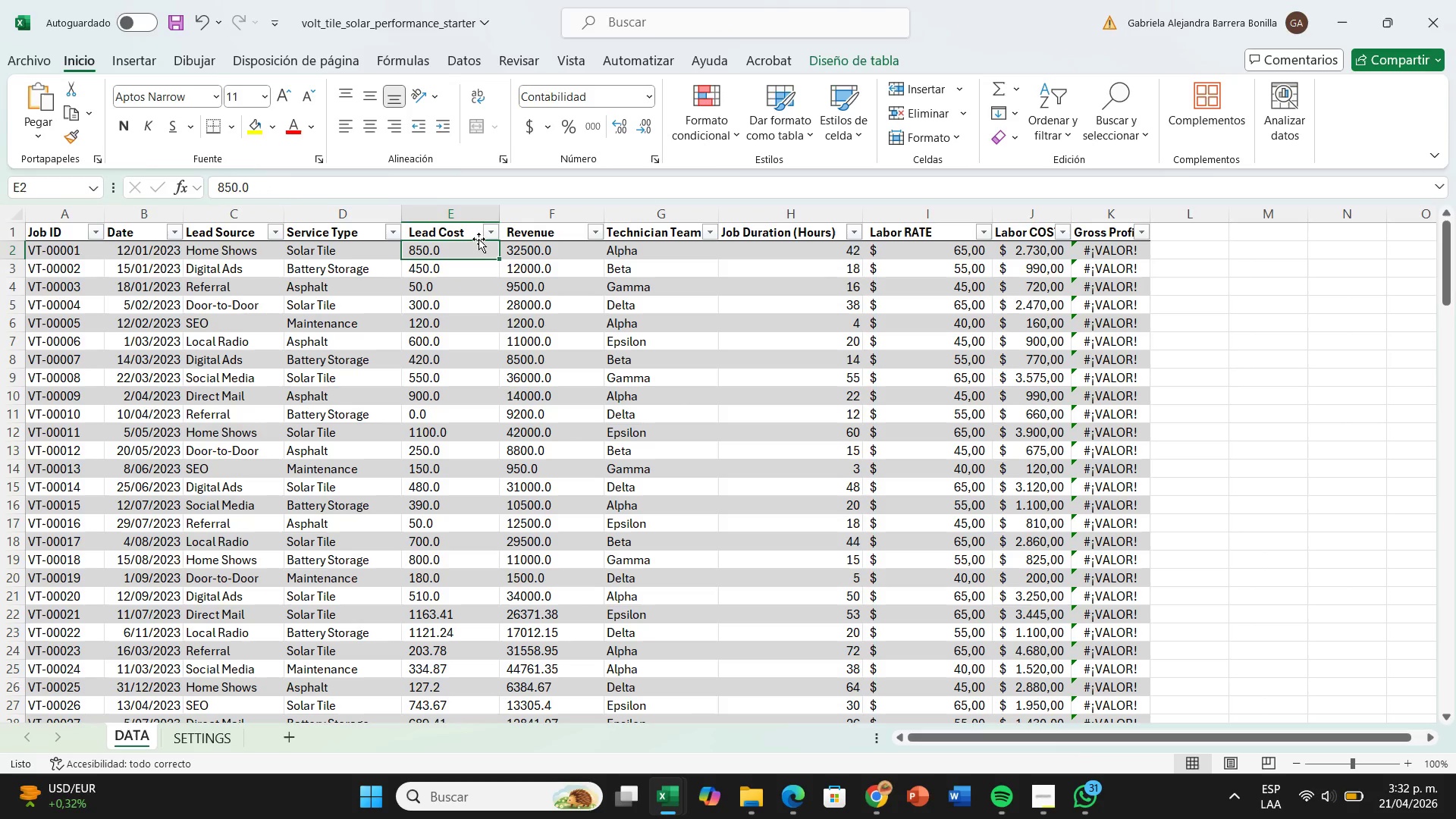 
left_click([490, 215])
 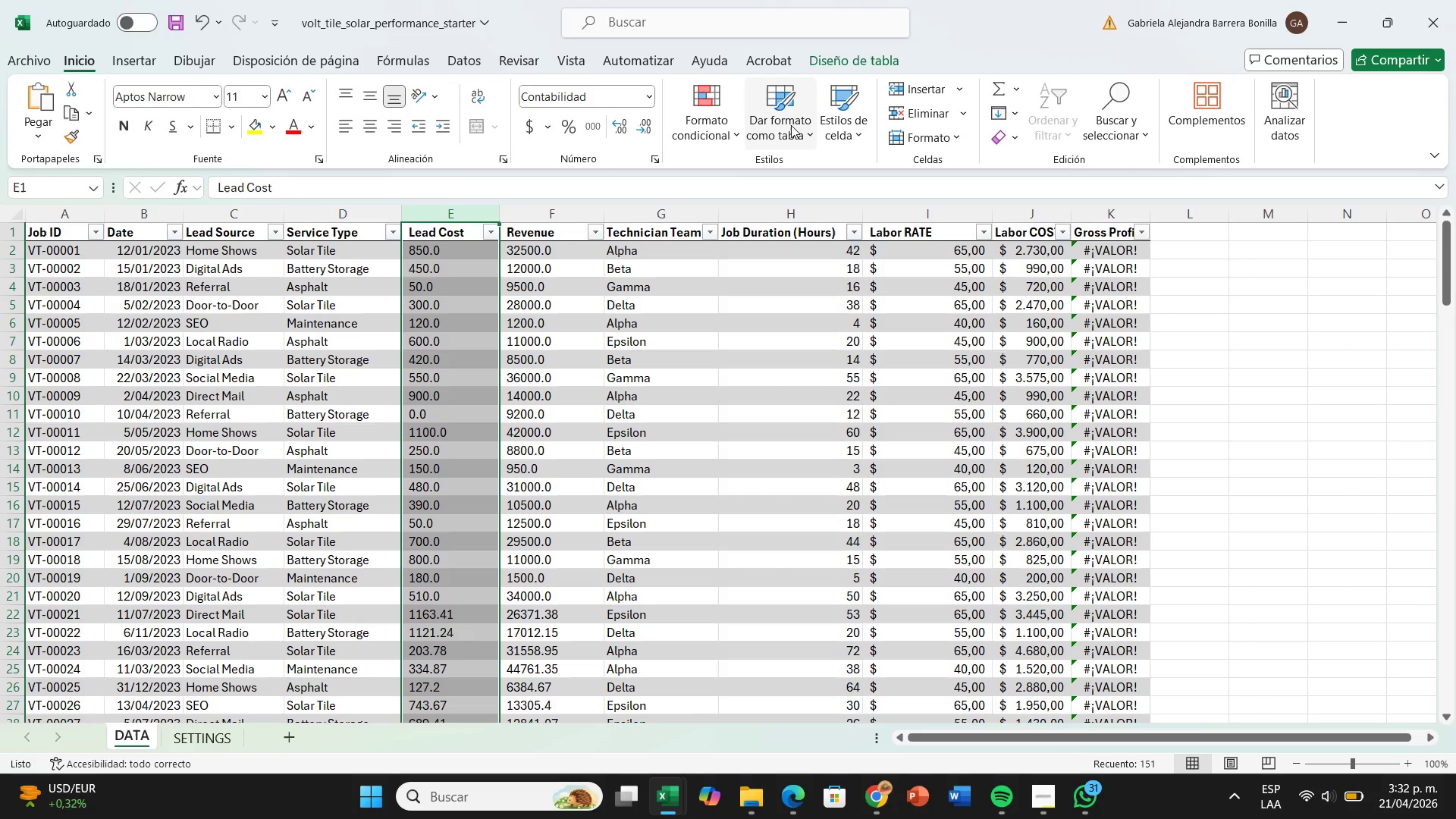 
key(Control+L)
 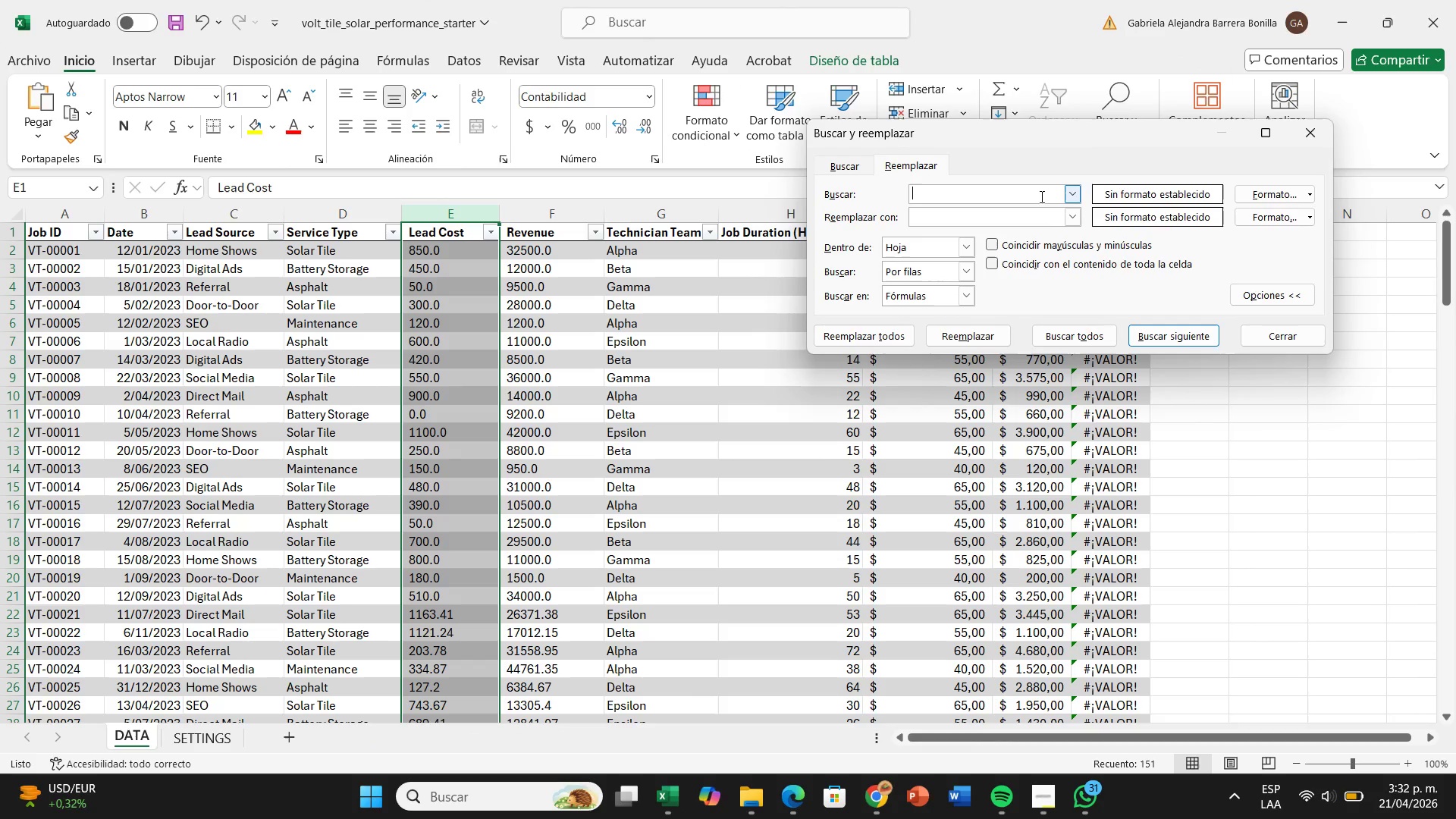 
key(Period)
 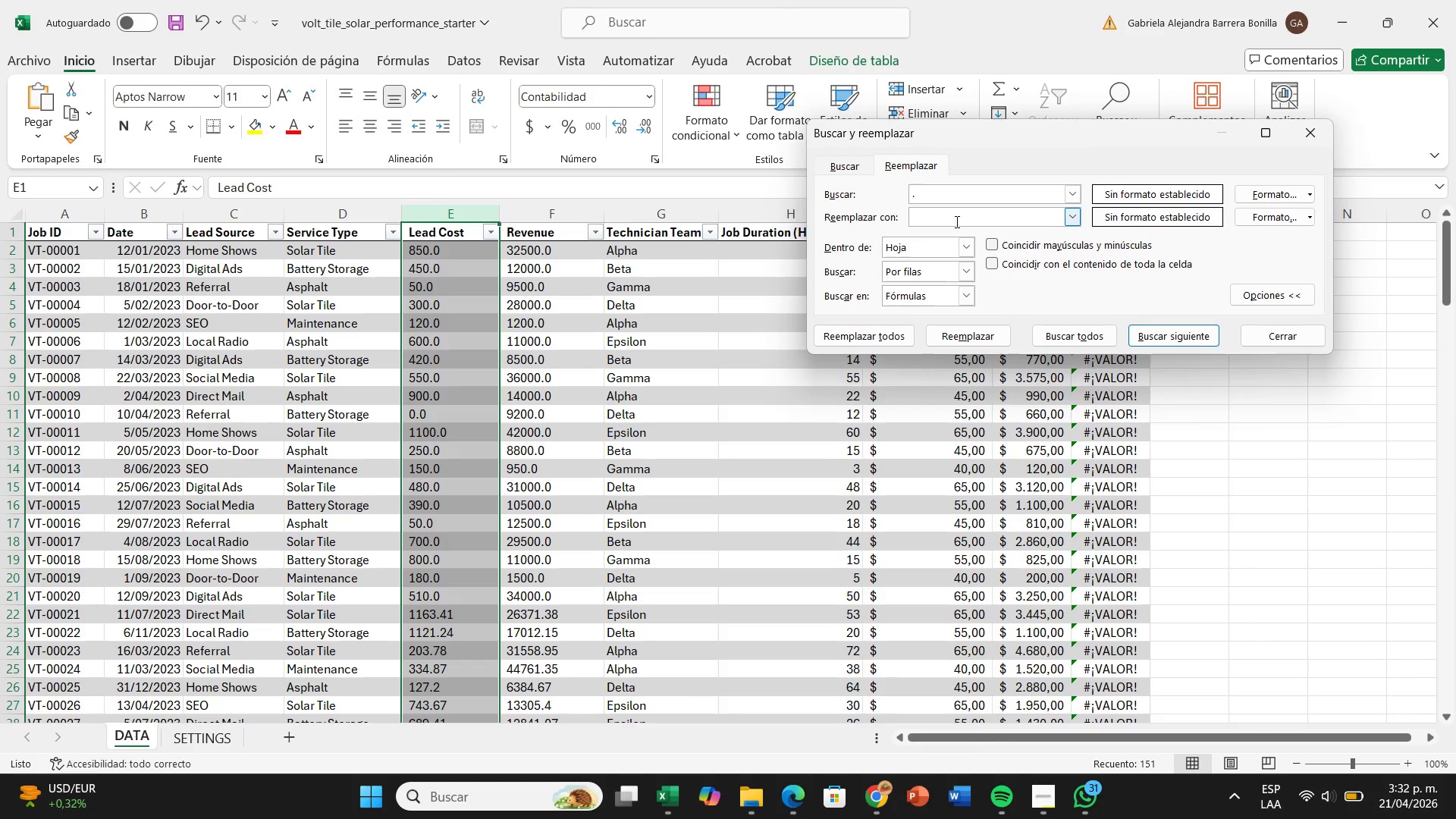 
left_click([956, 221])
 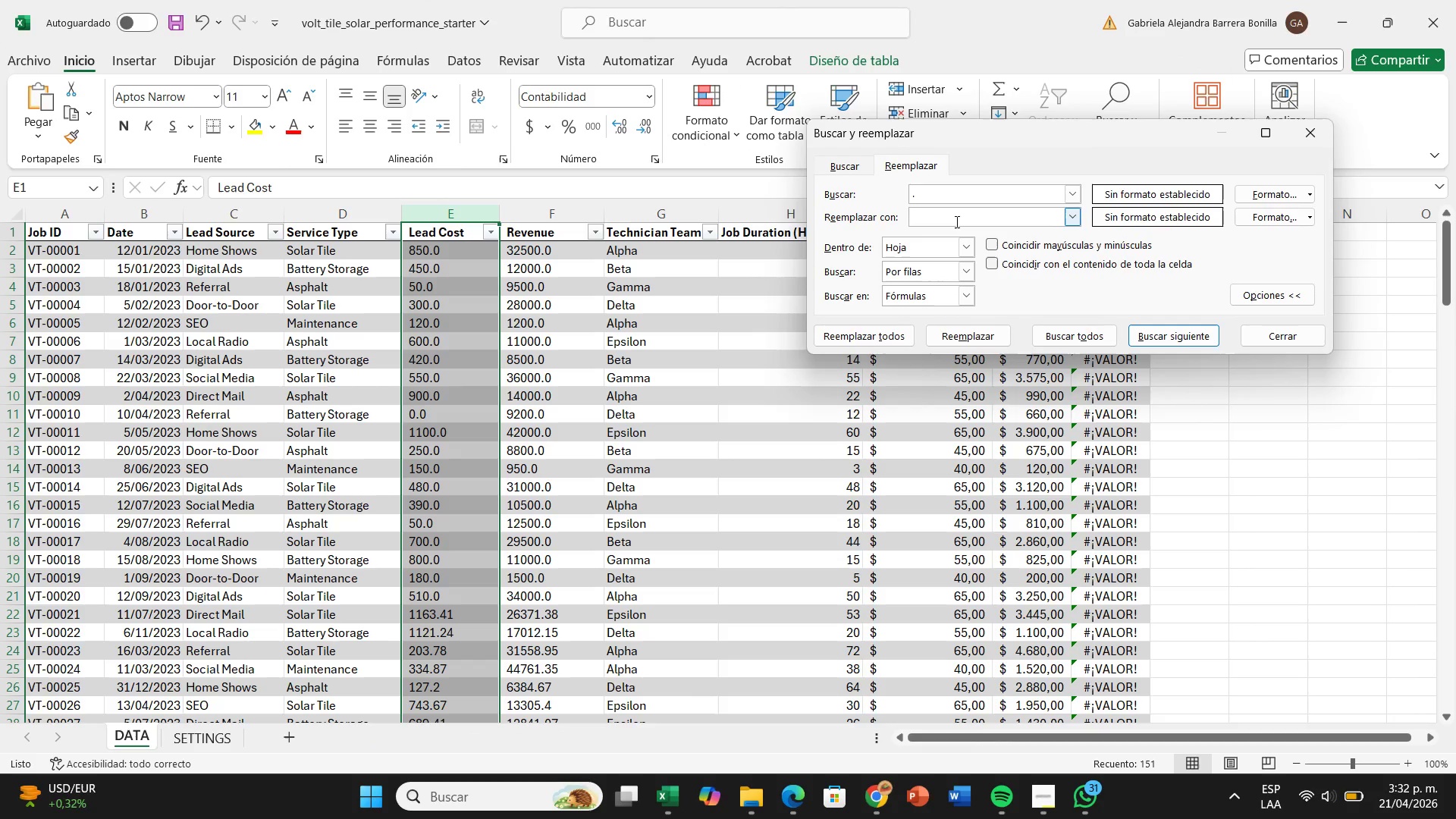 
key(Shift+ShiftRight)
 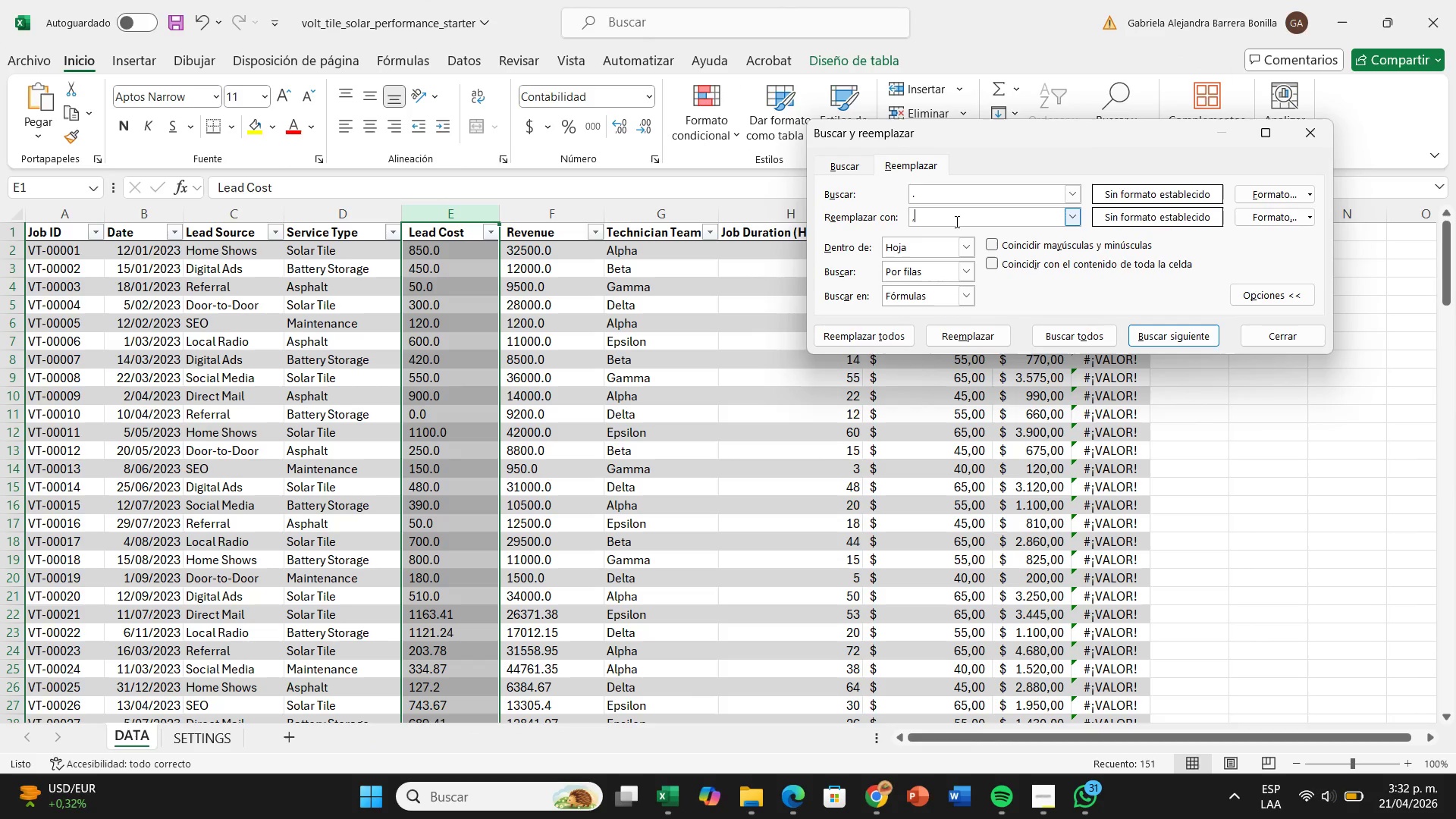 
key(Comma)
 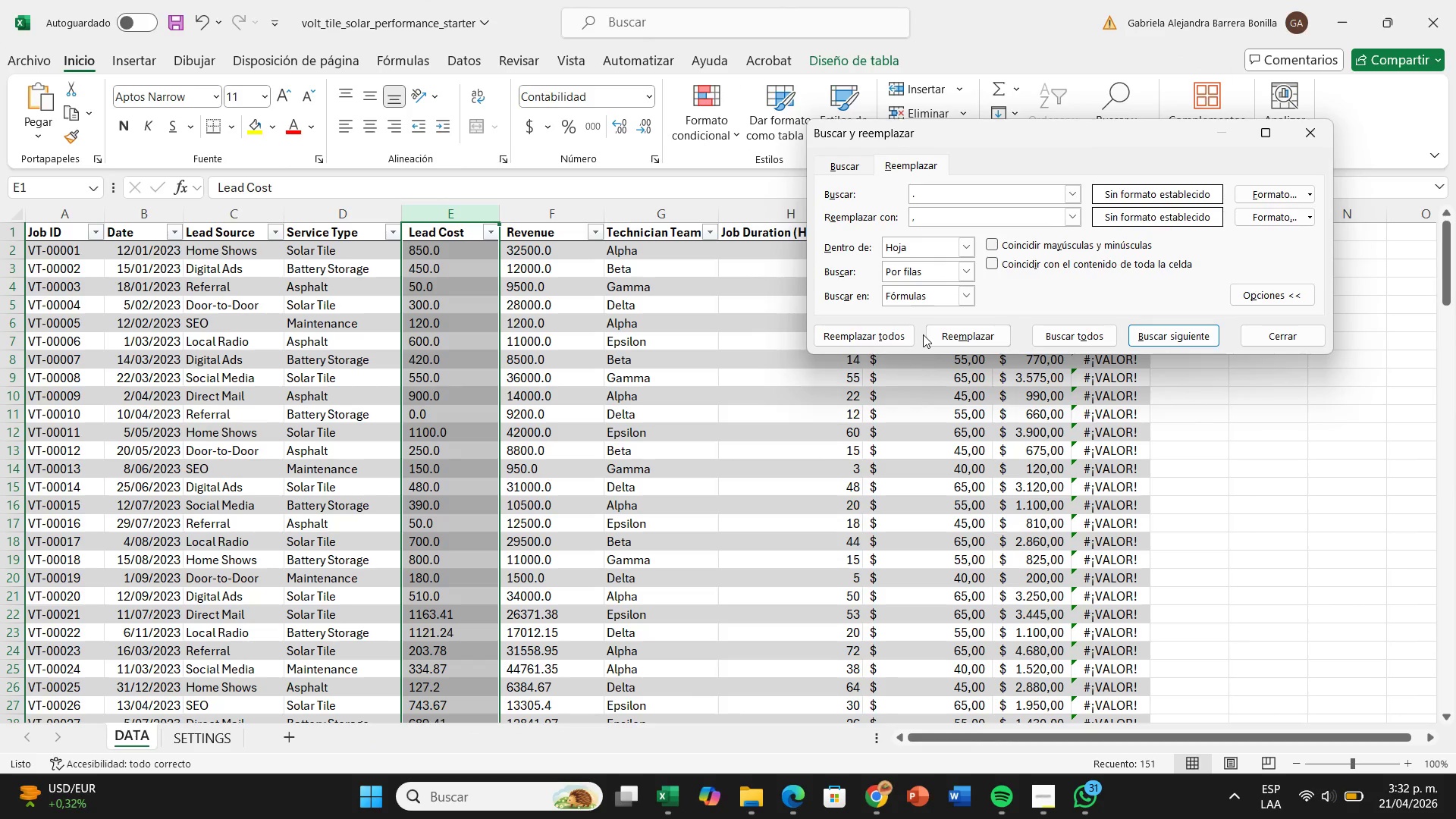 
mouse_move([928, 356])
 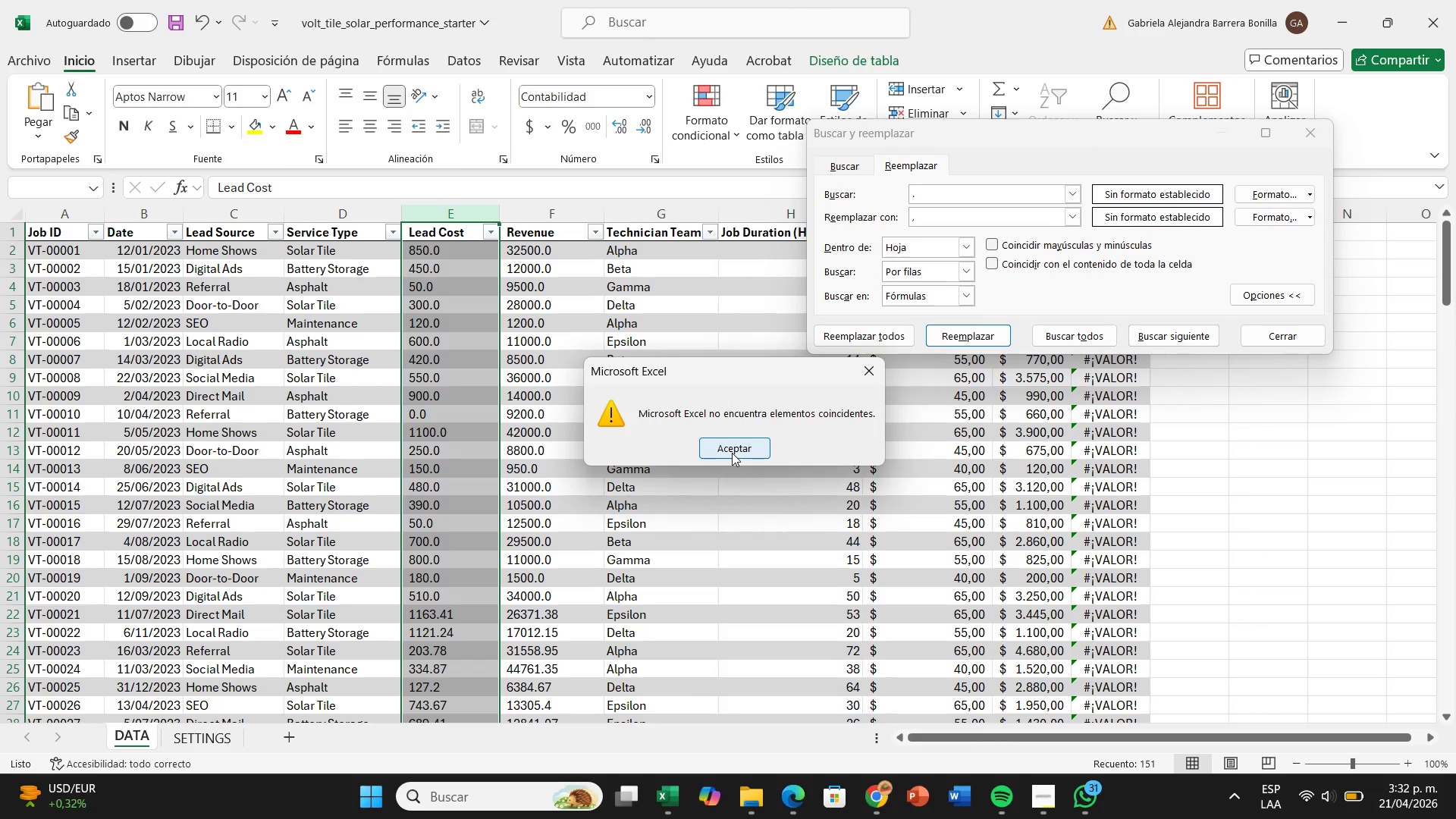 
left_click([732, 453])
 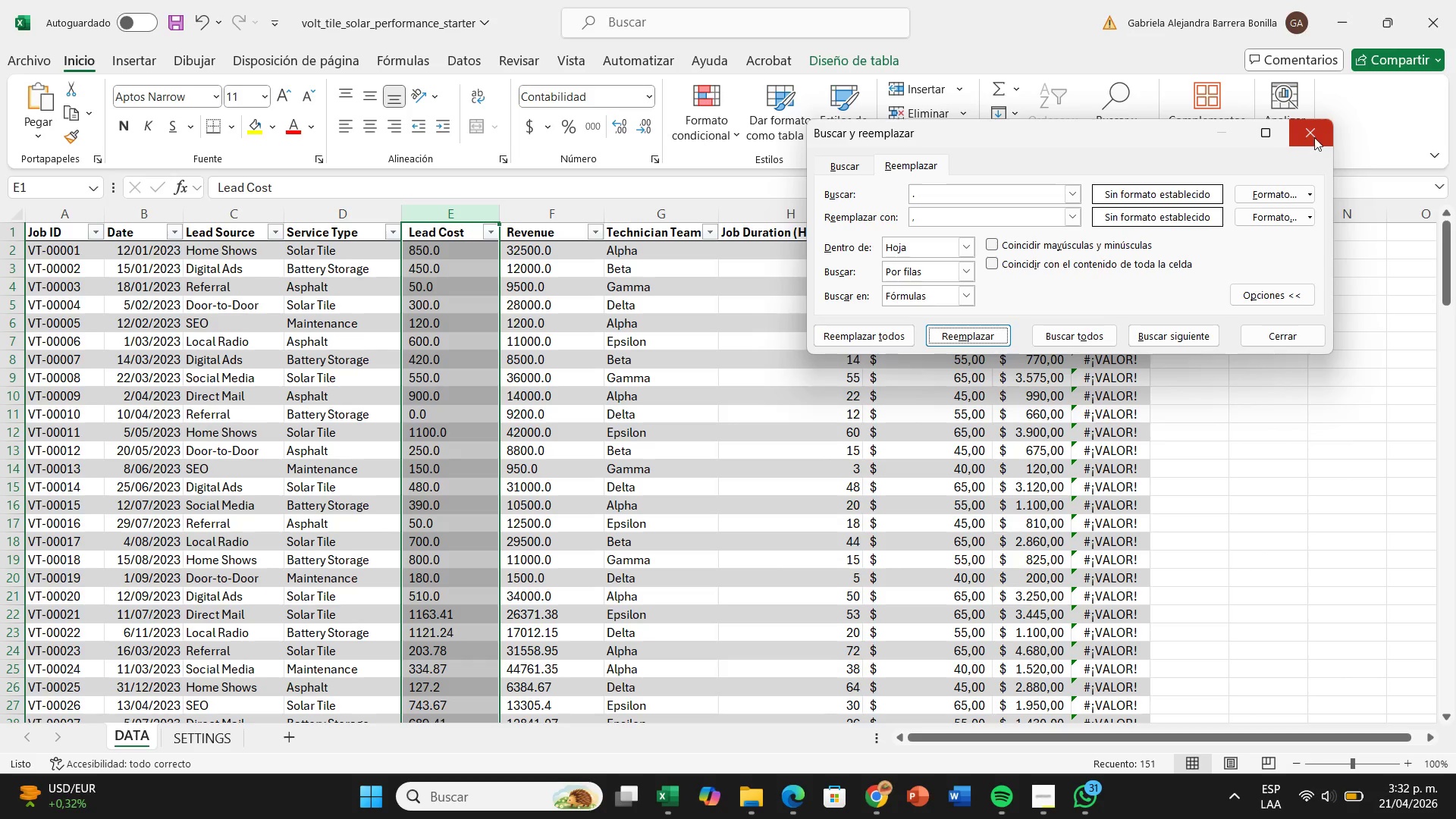 
wait(9.95)
 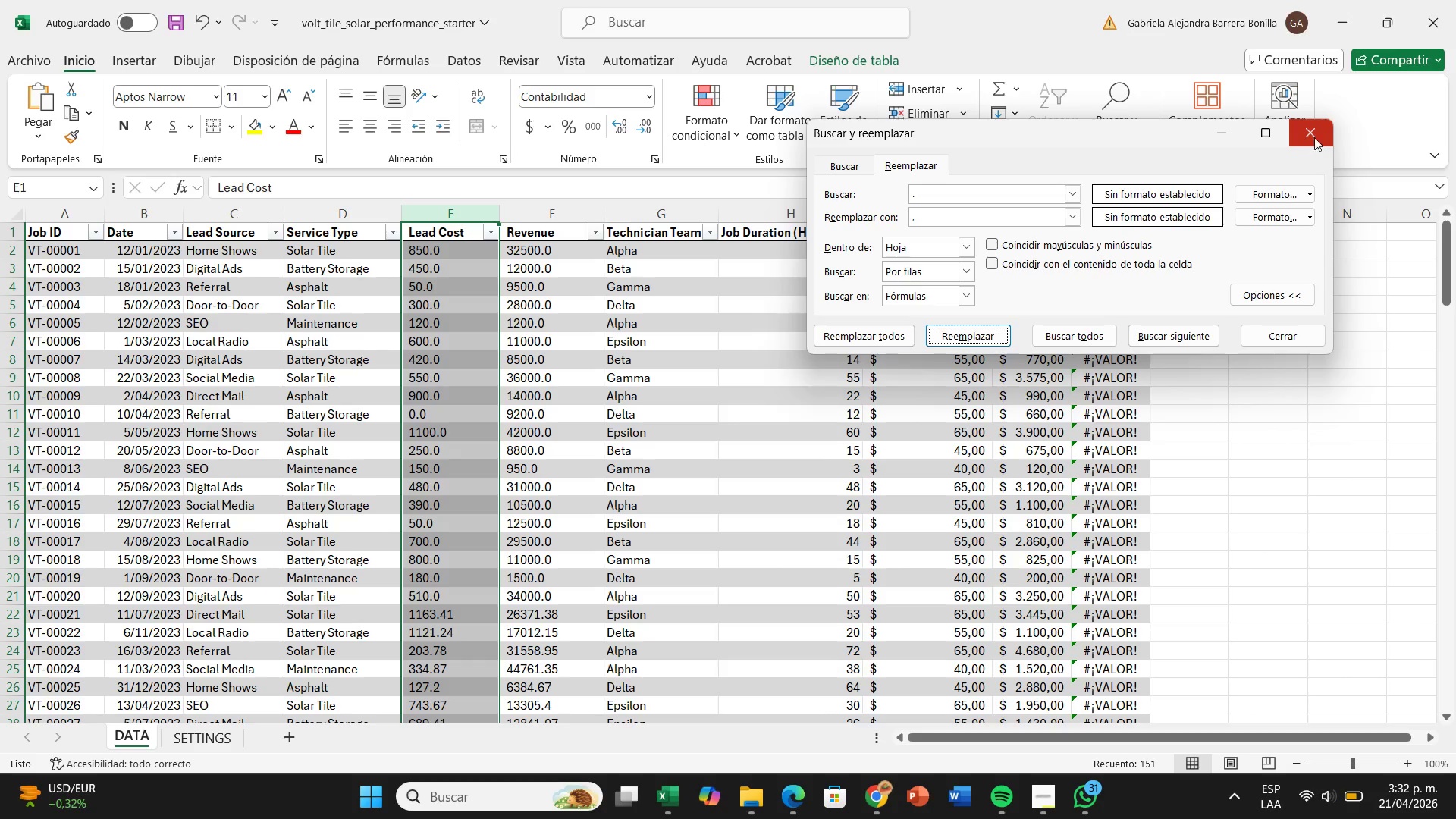 
left_click([1324, 133])
 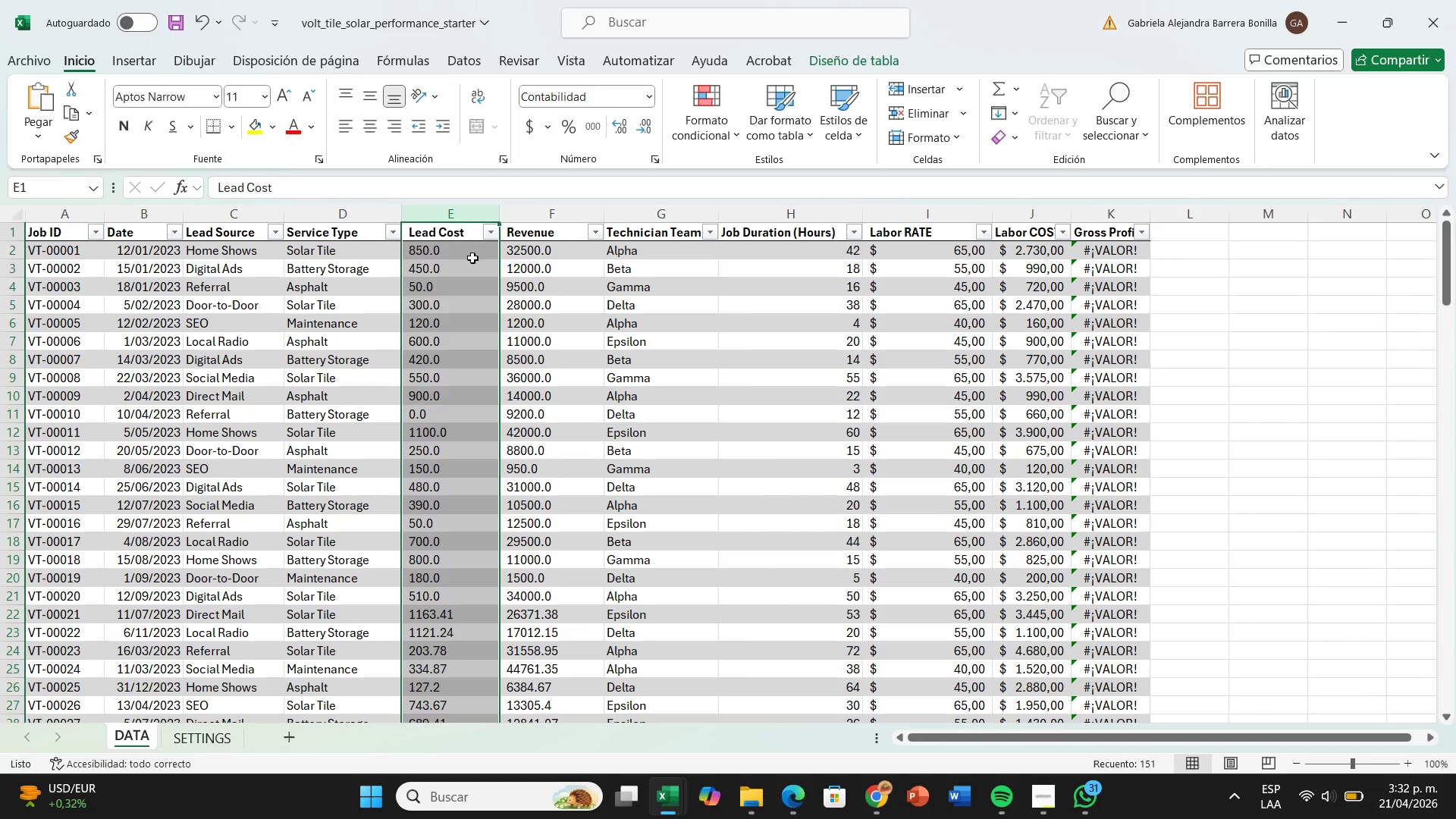 
double_click([475, 258])
 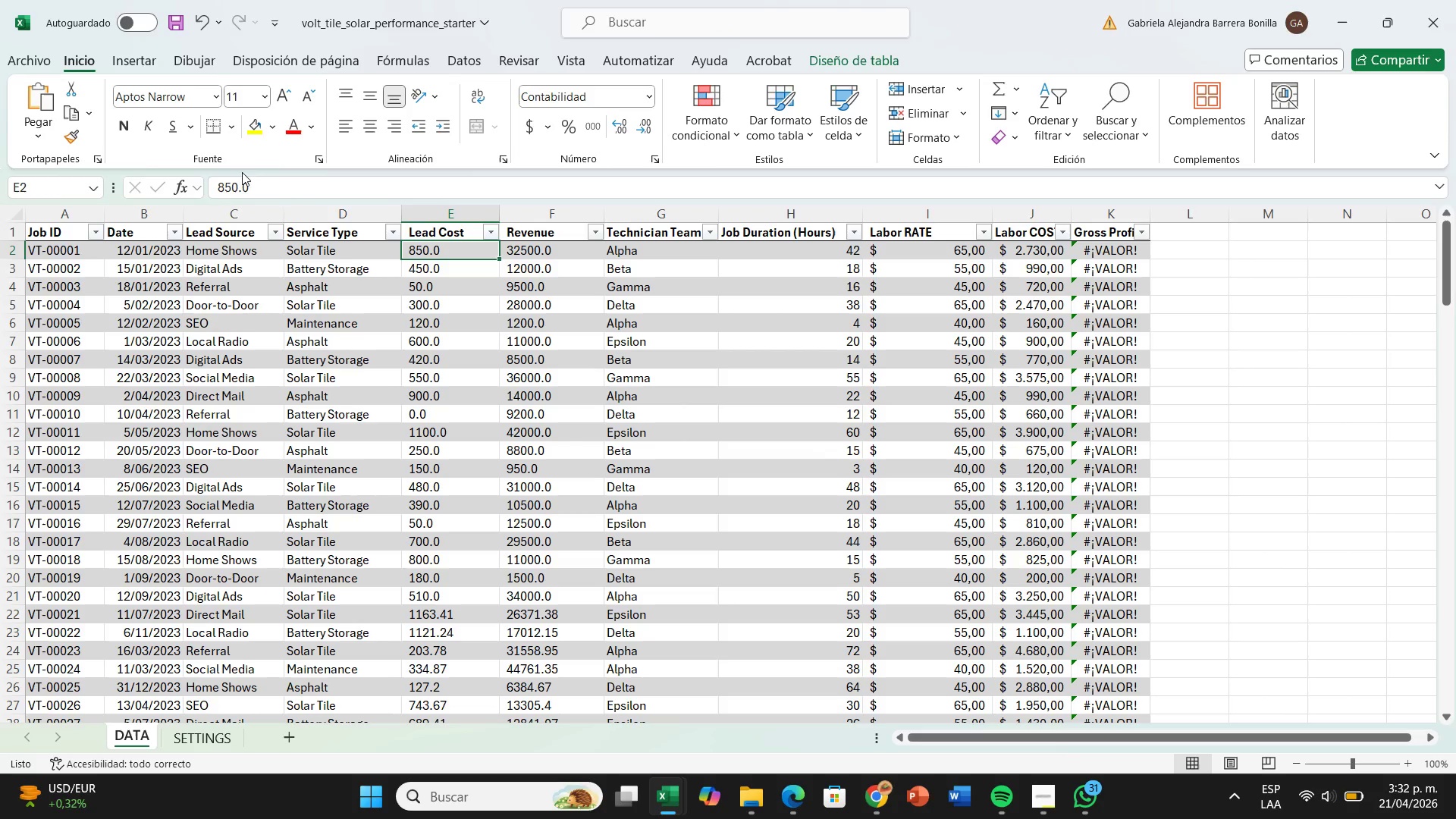 
left_click([242, 189])
 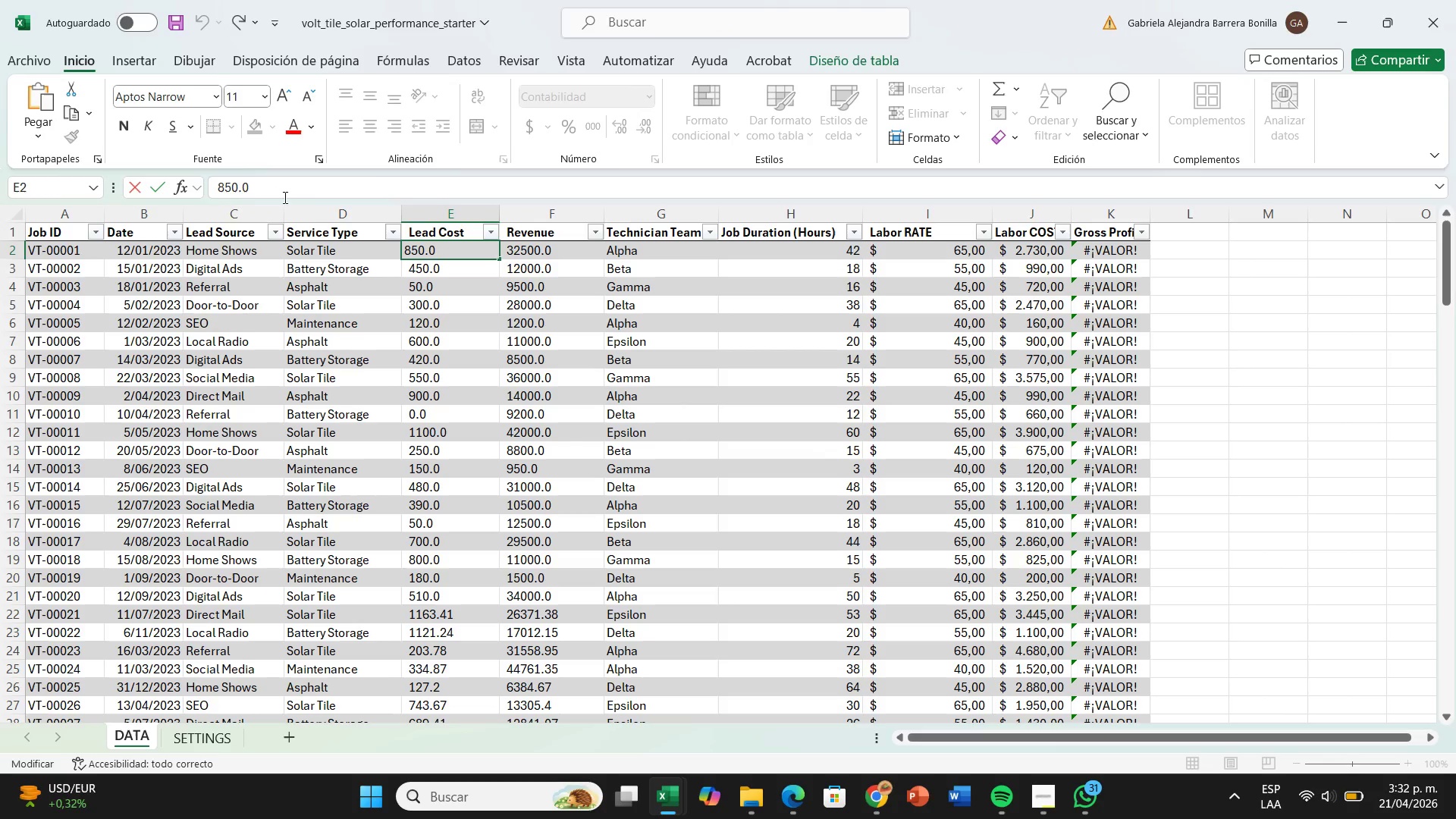 
key(Backspace)
 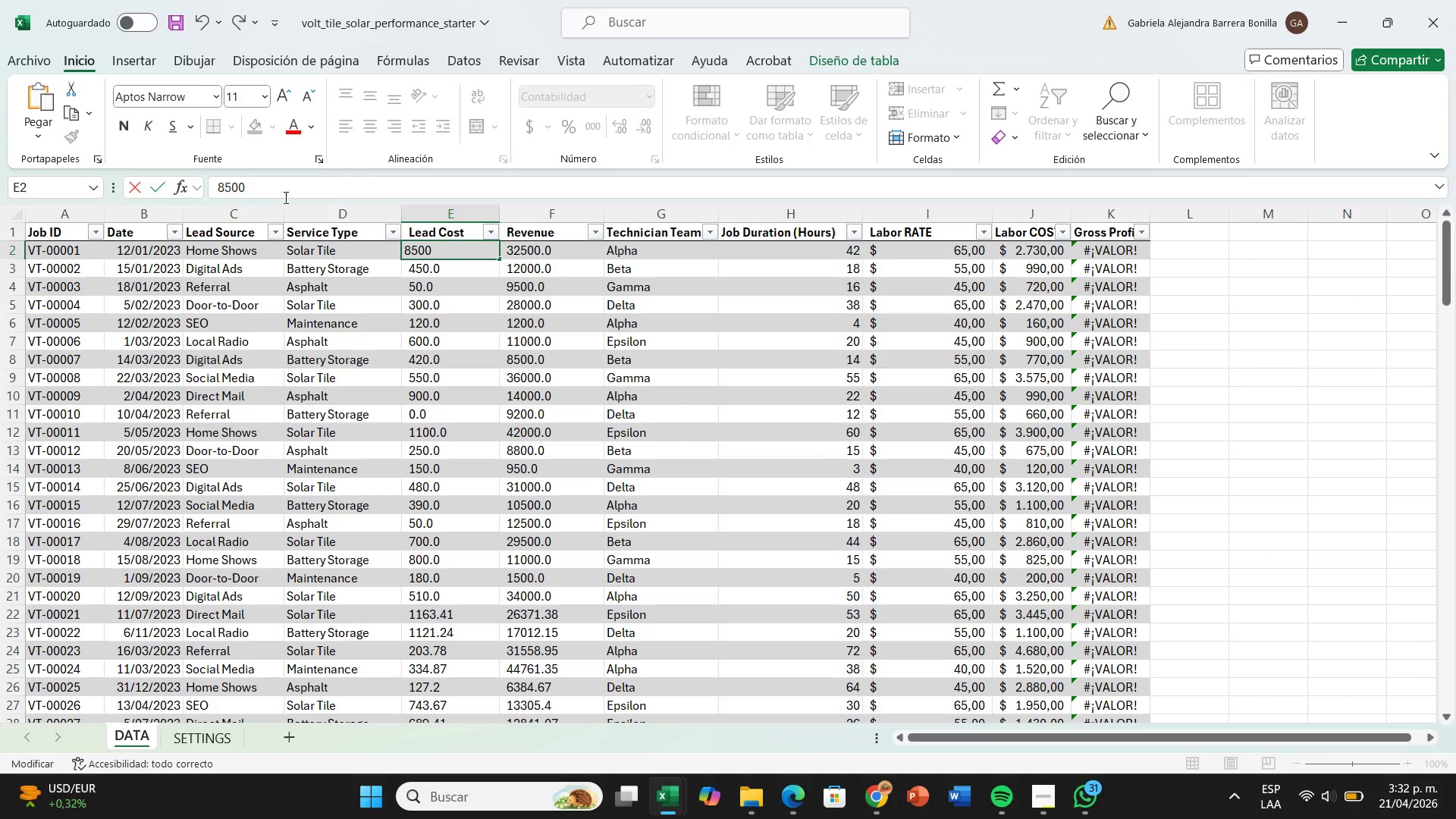 
key(Comma)
 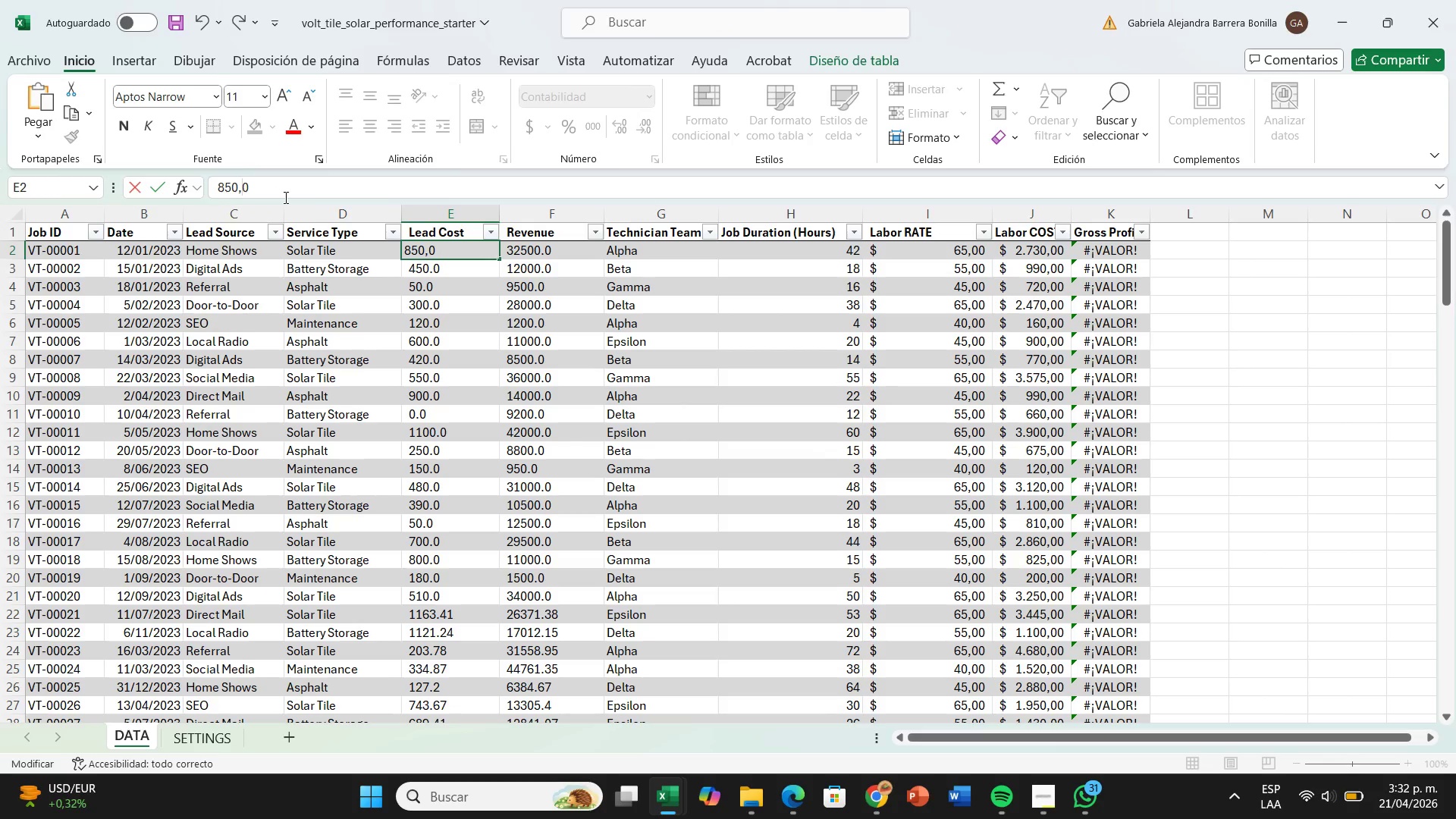 
key(Enter)
 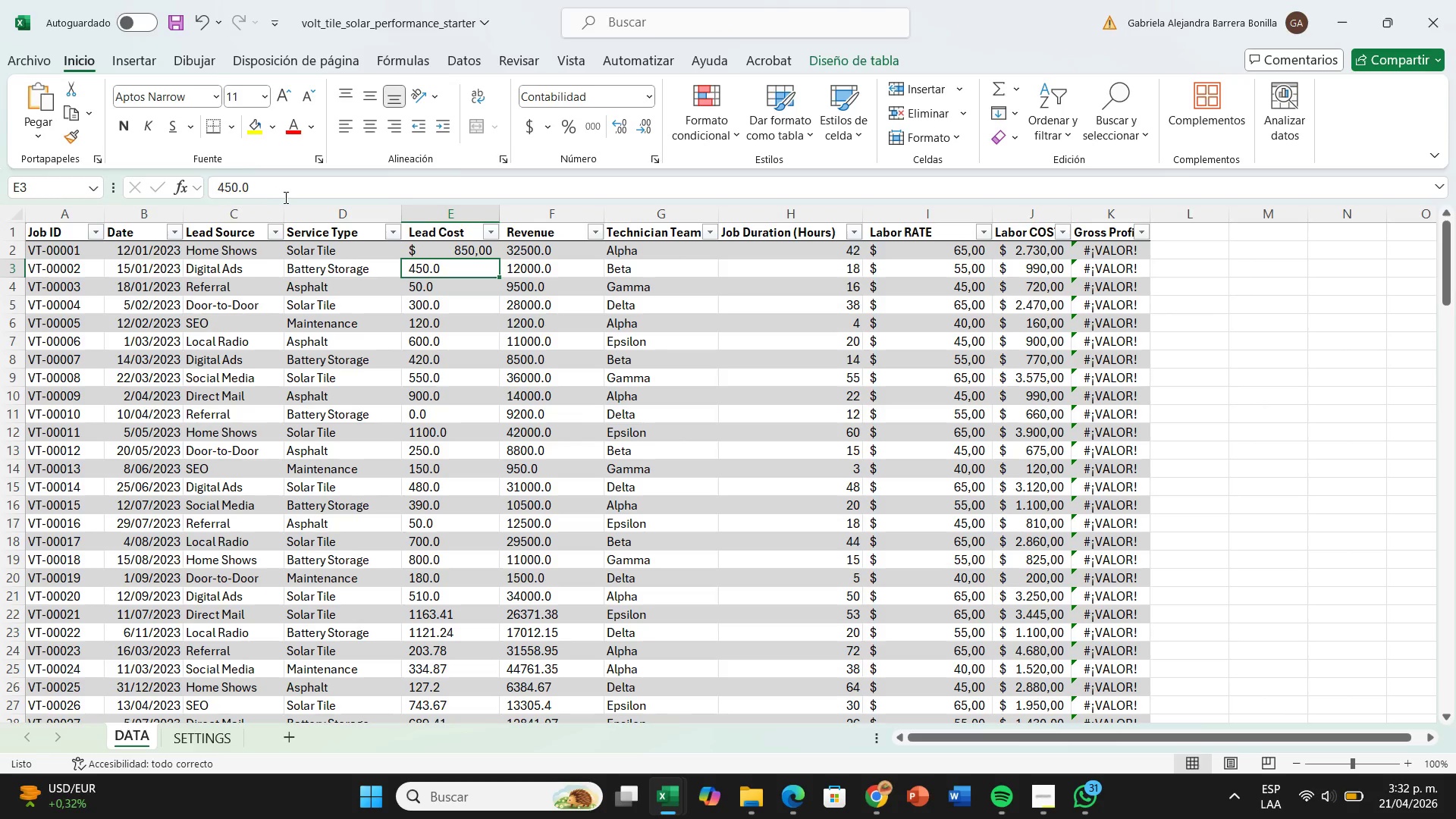 
left_click_drag(start_coordinate=[285, 191], to_coordinate=[281, 193])
 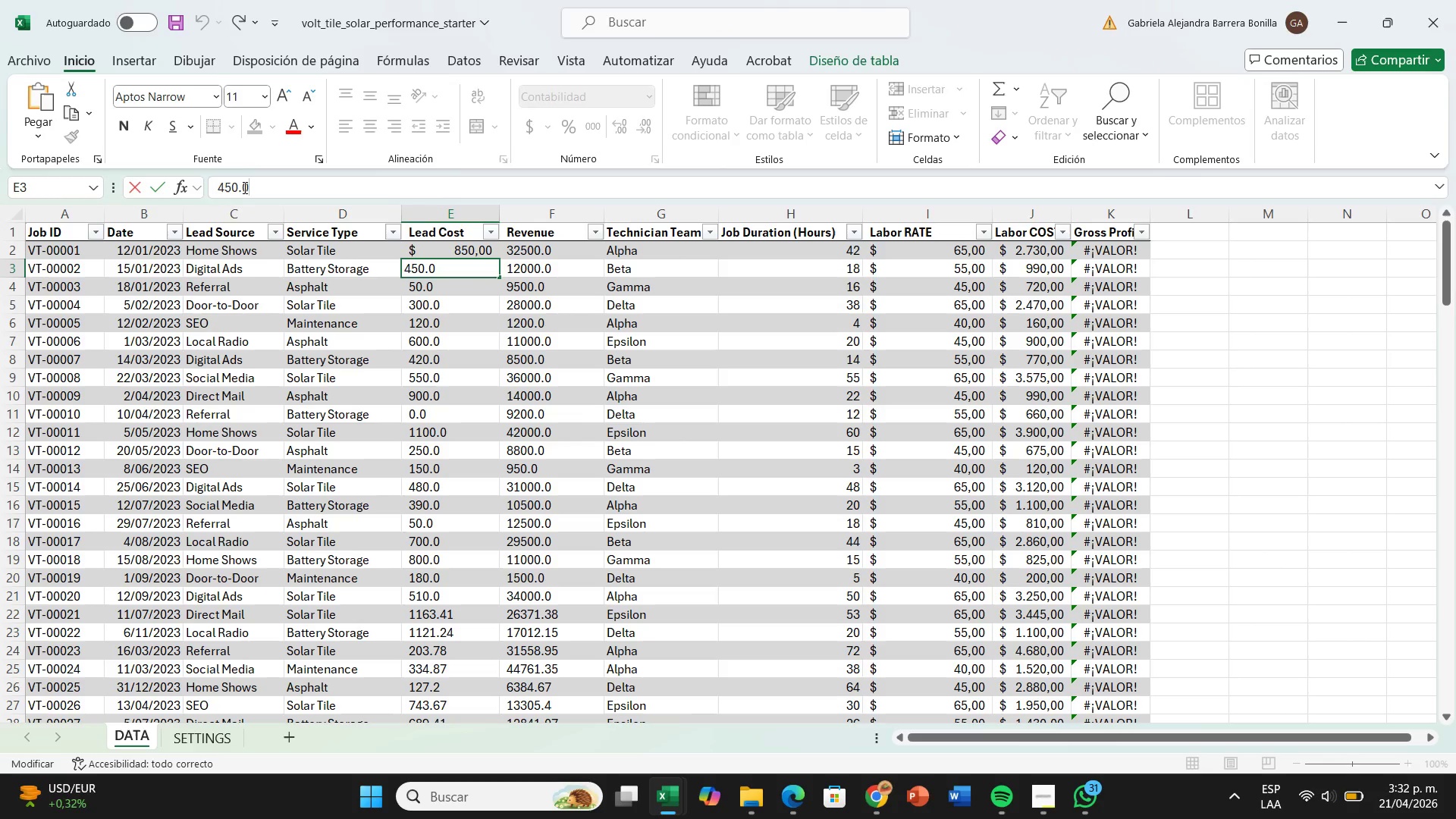 
left_click([243, 187])
 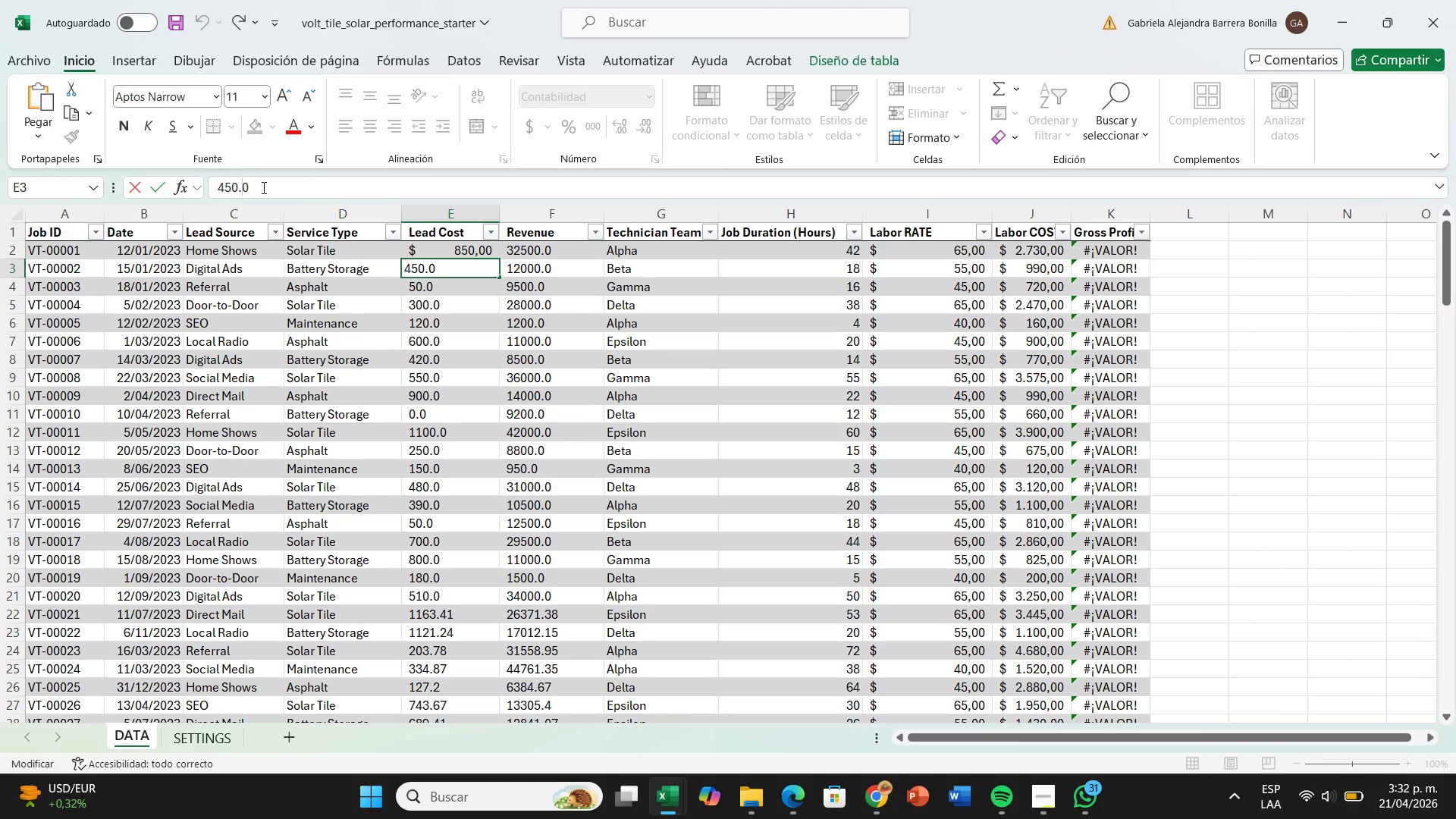 
key(Backspace)
 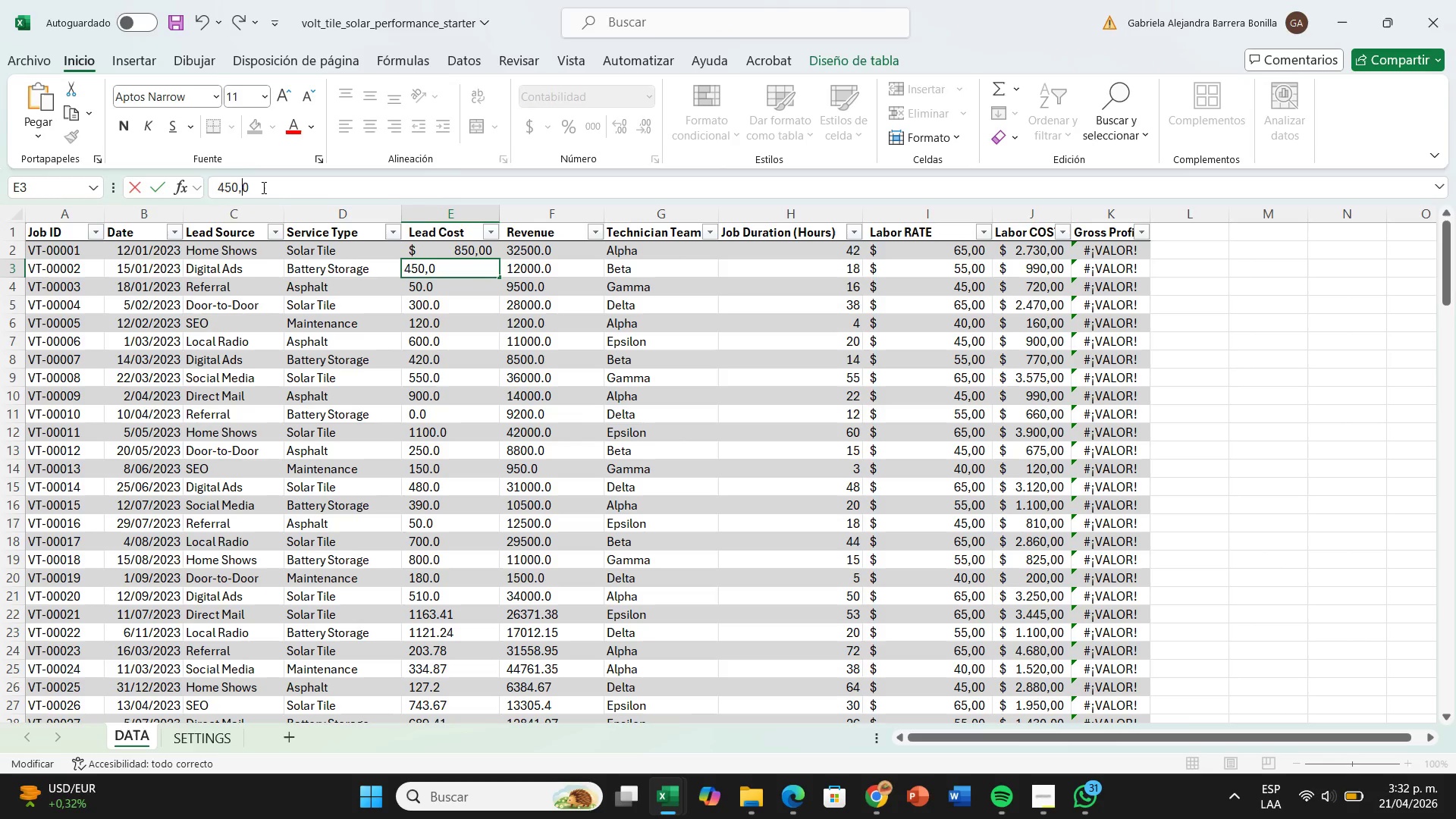 
key(Comma)
 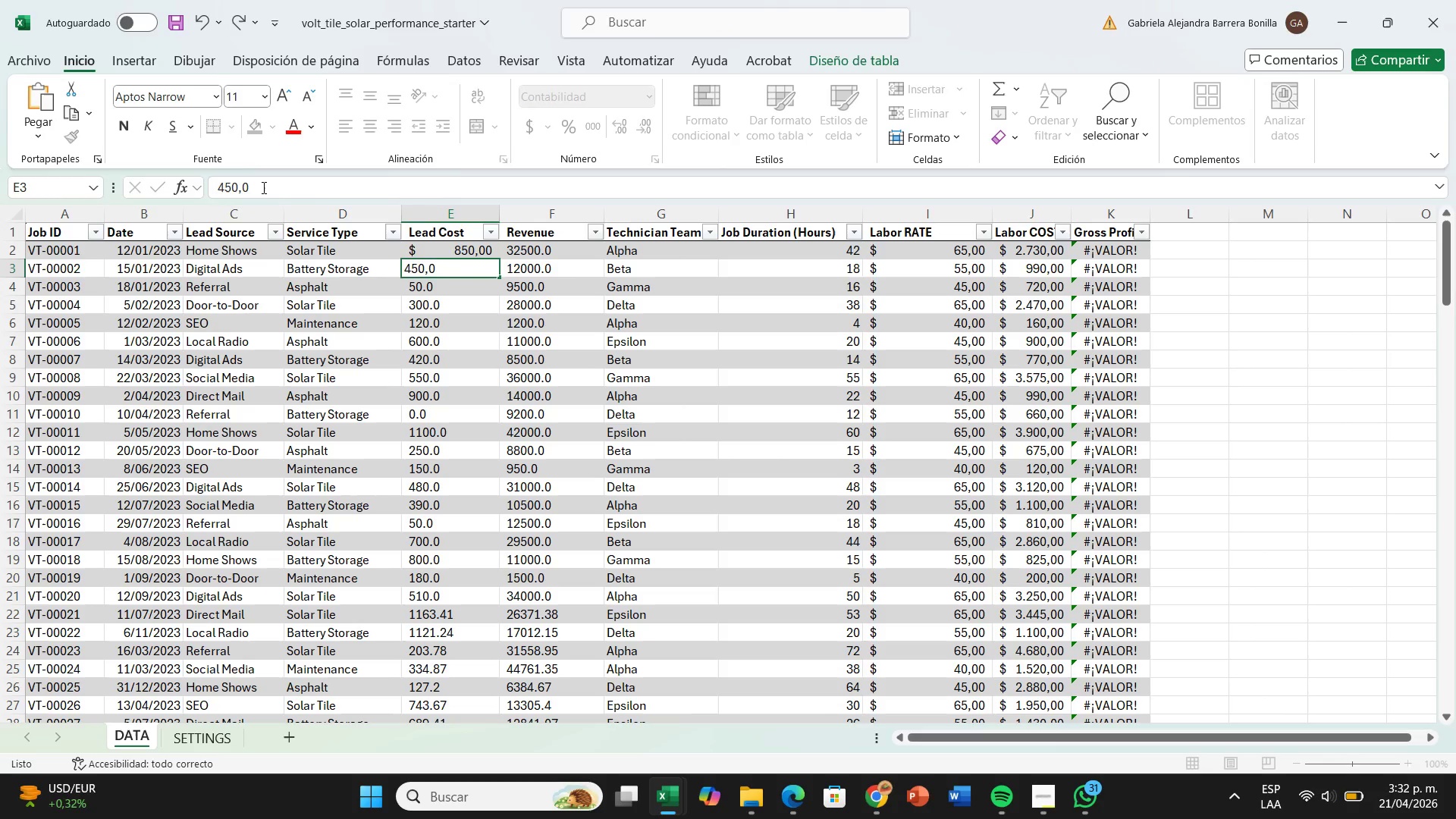 
left_click([492, 264])
 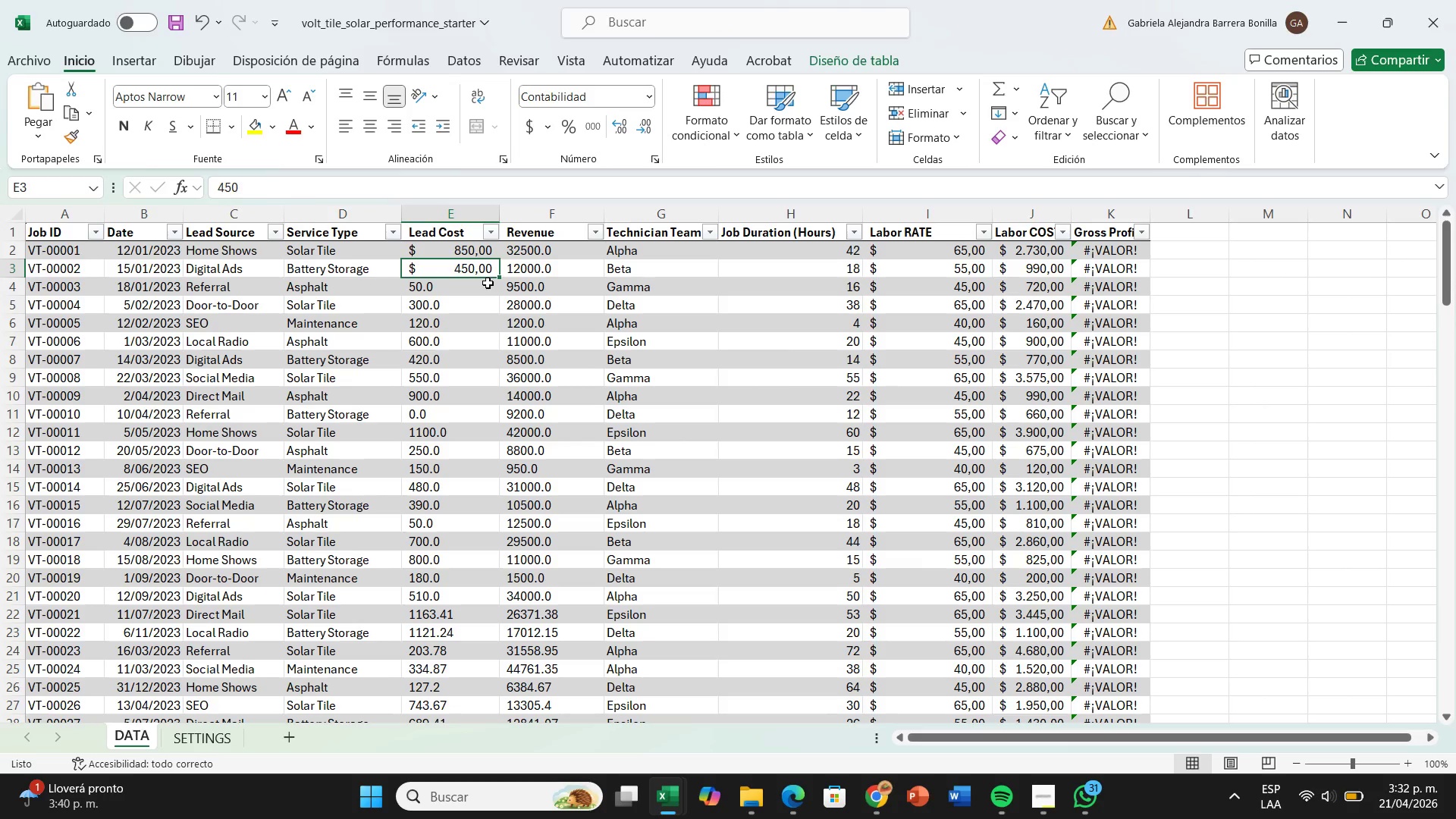 
left_click([488, 283])
 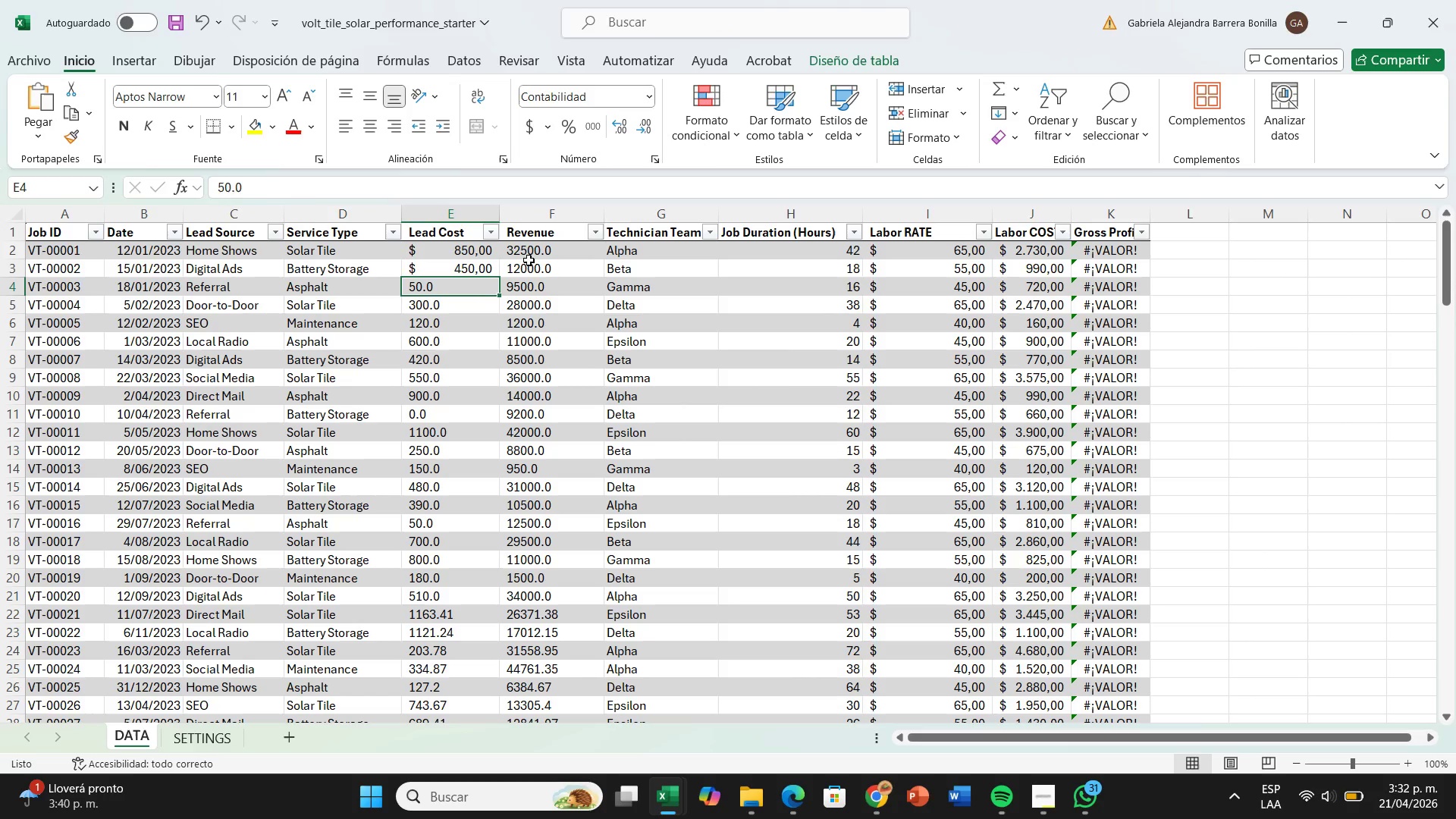 
left_click_drag(start_coordinate=[528, 250], to_coordinate=[532, 673])
 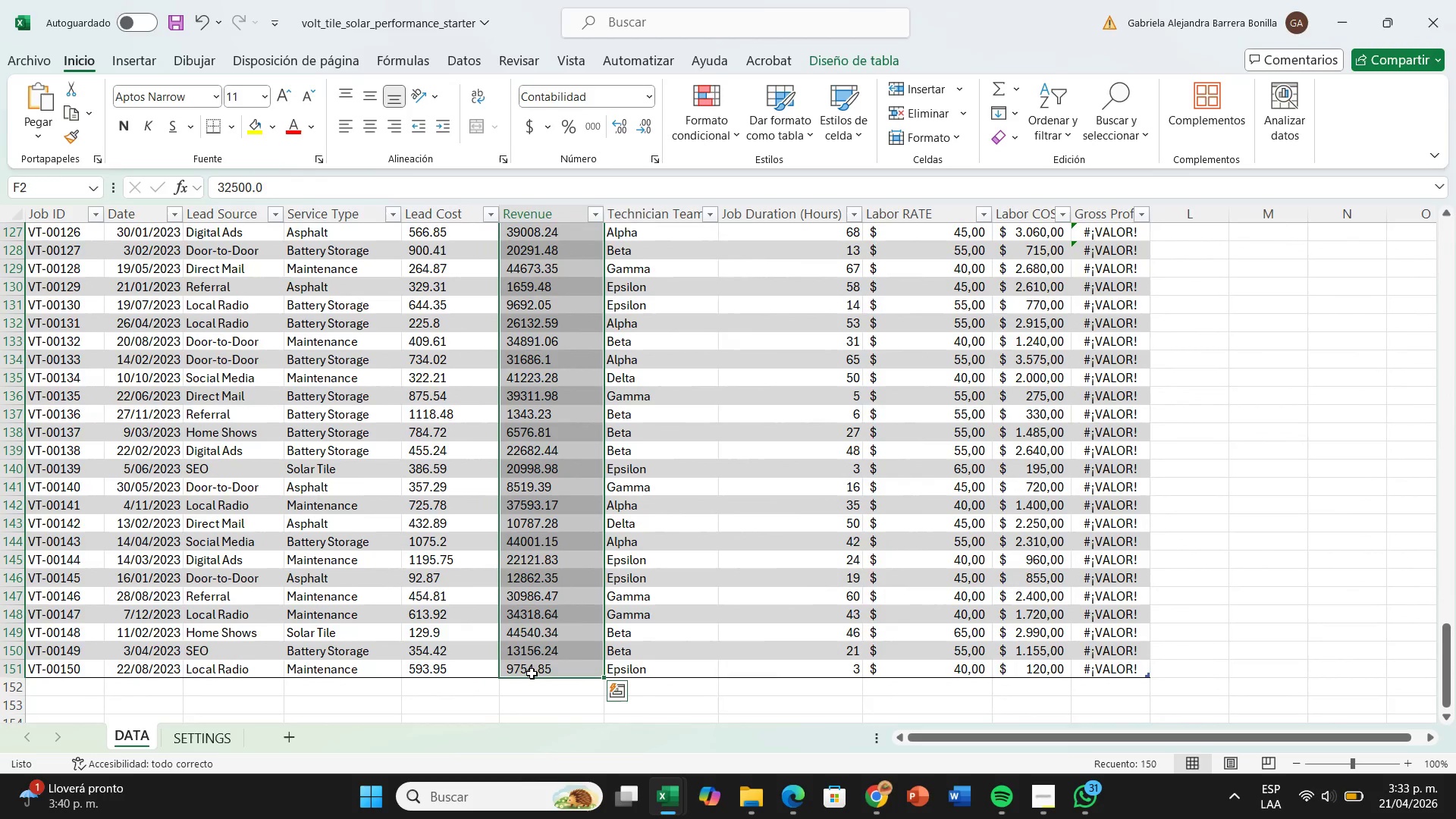 
key(Control+L)
 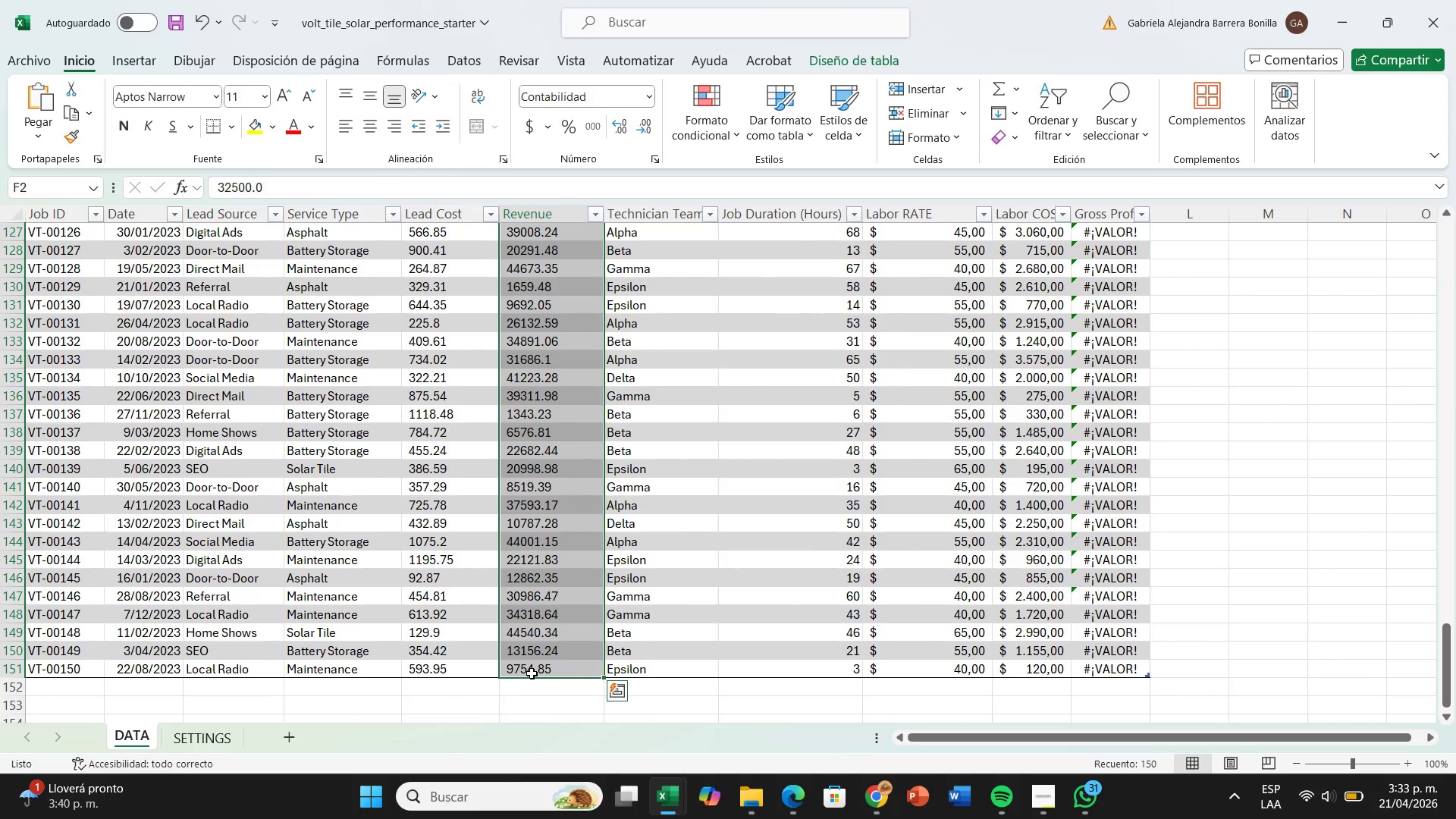 
key(Control+O)
 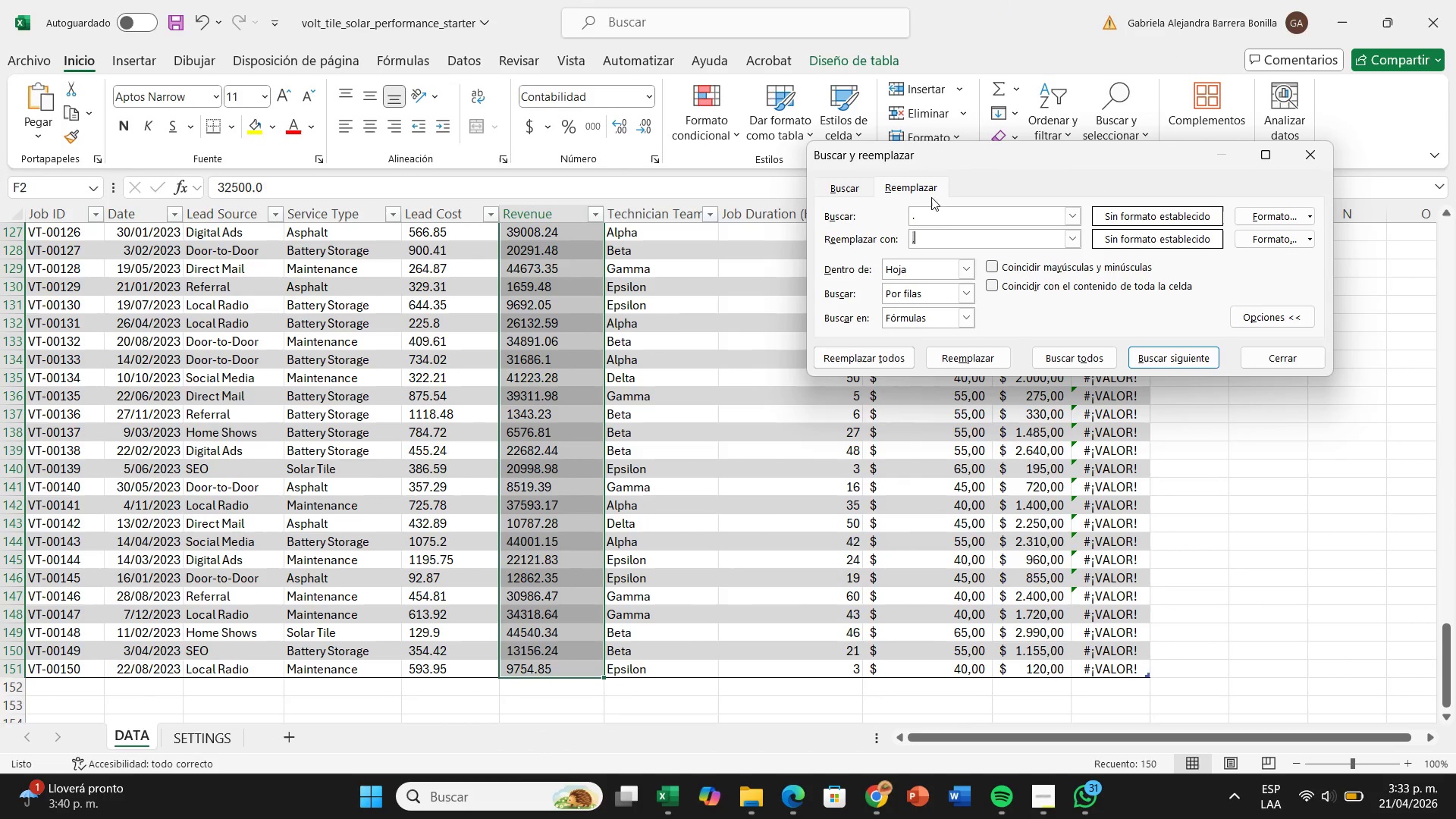 
left_click([930, 236])
 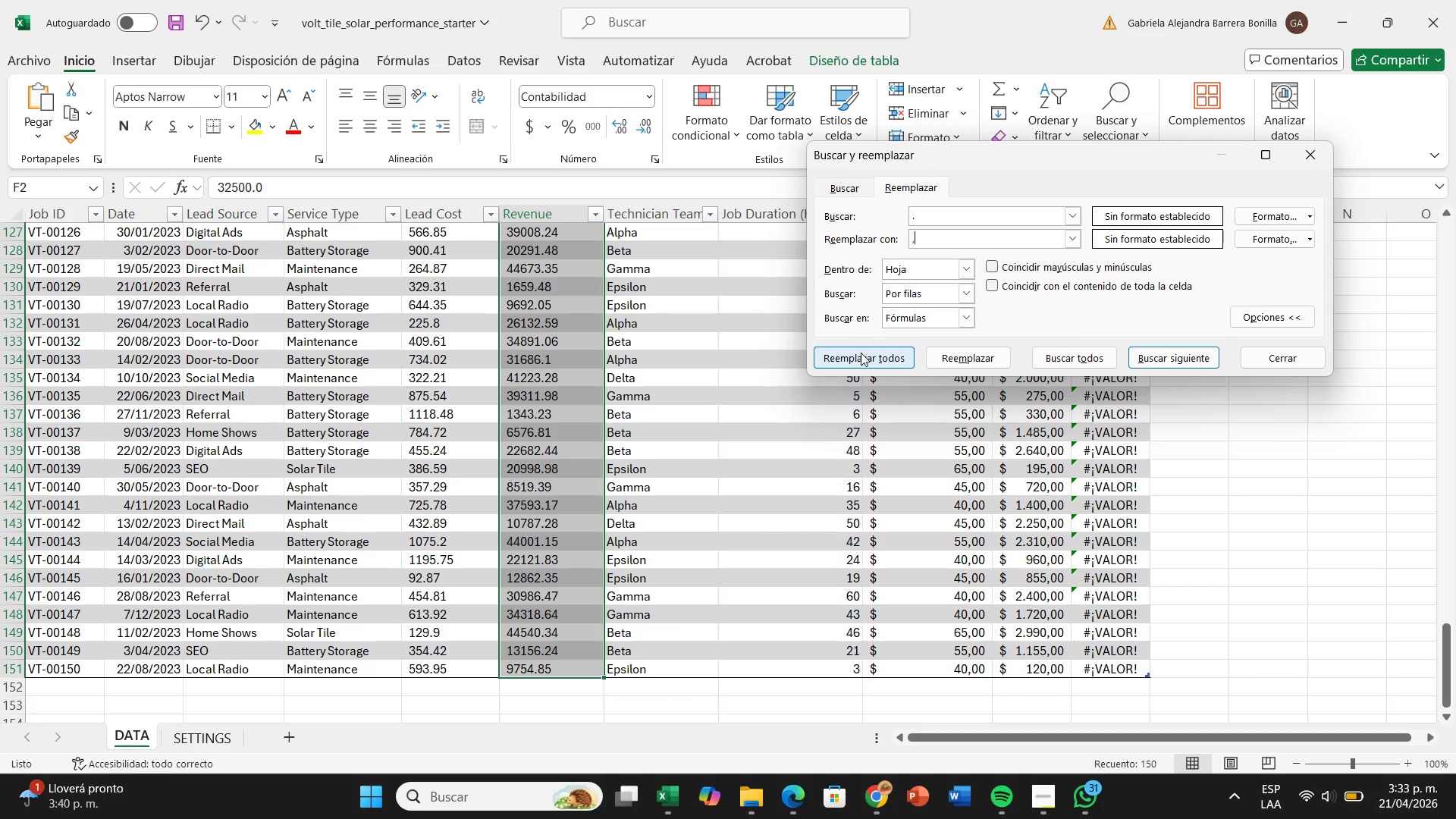 
left_click([862, 362])
 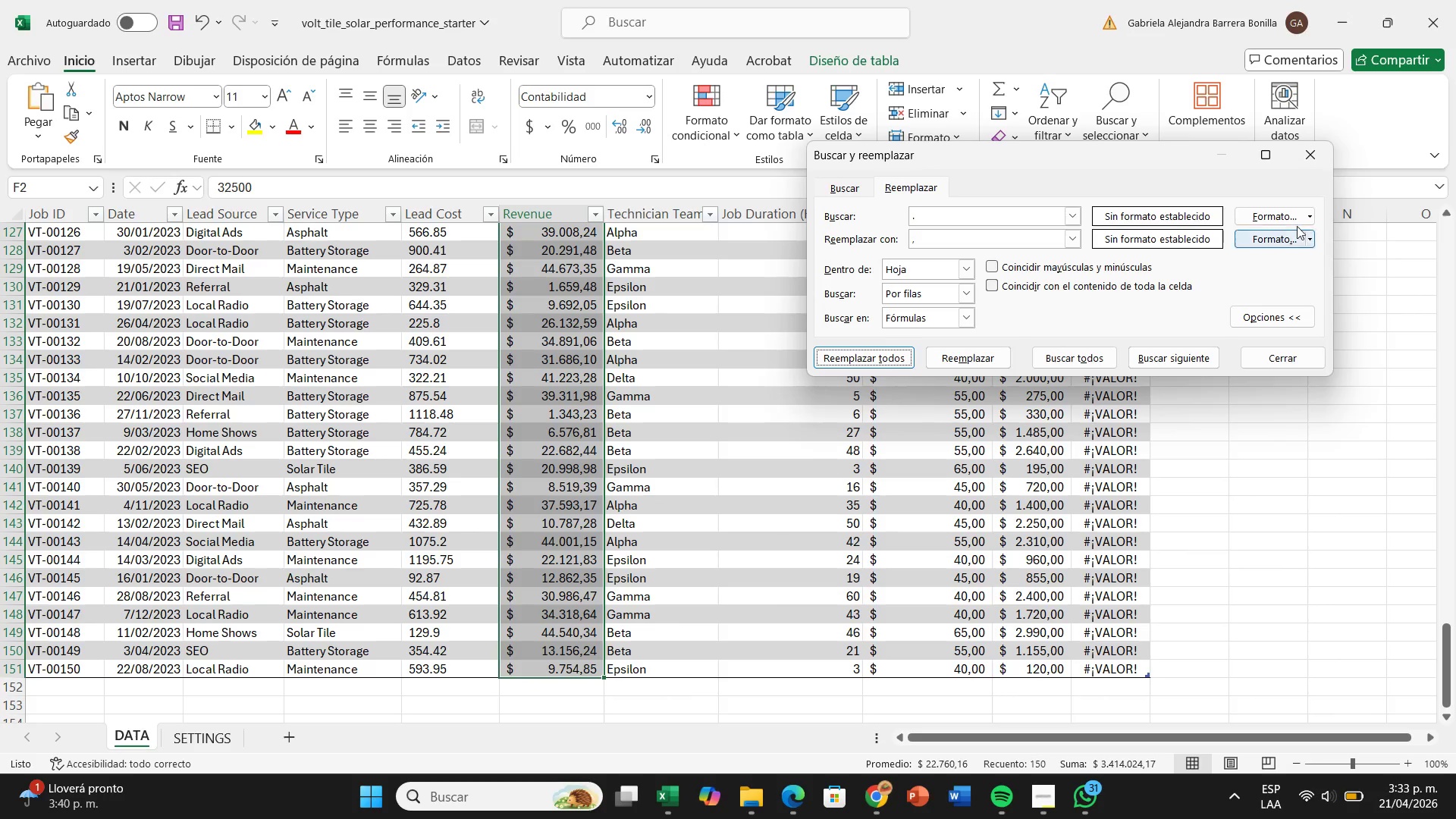 
left_click([1310, 163])
 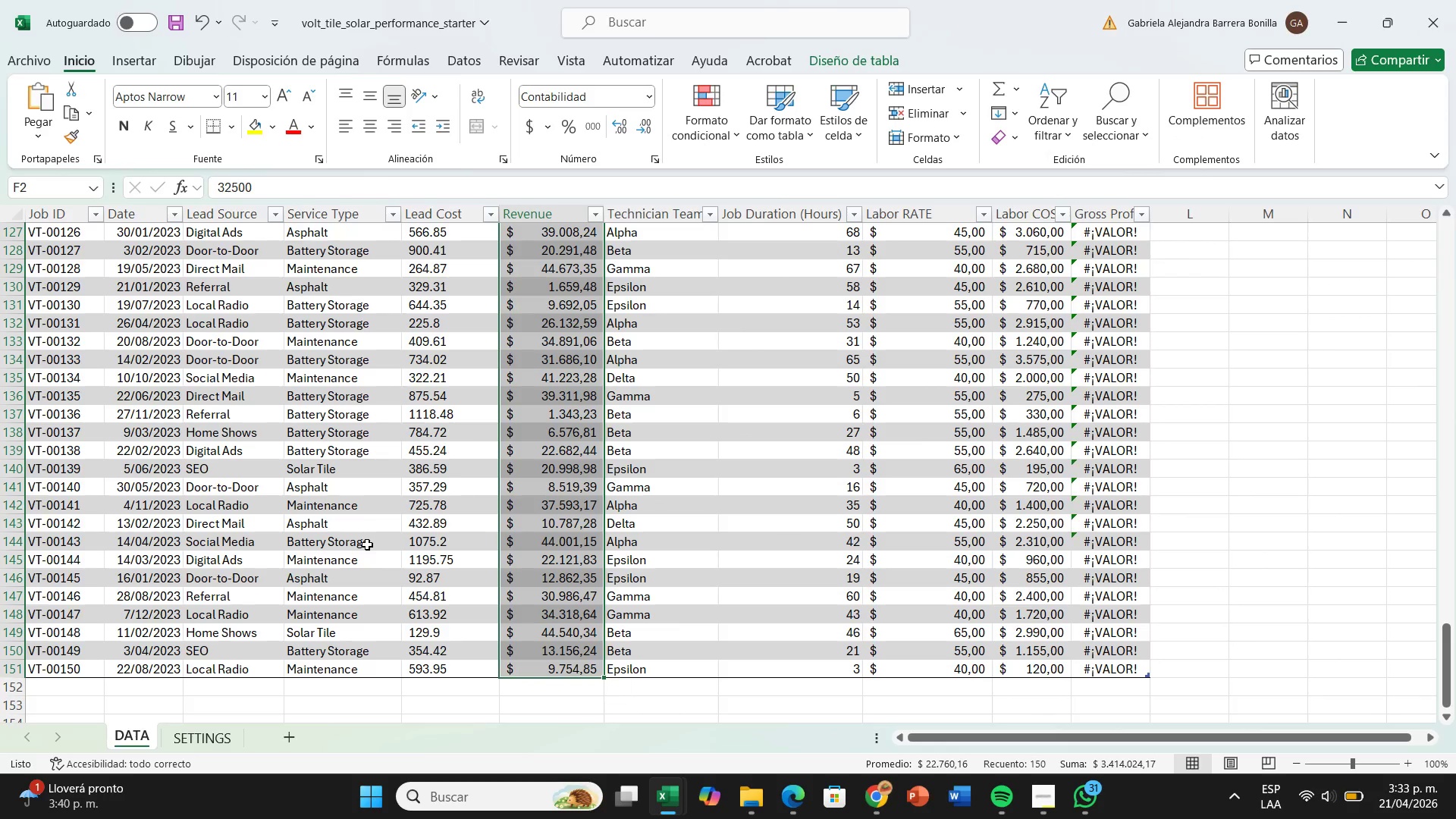 
scroll: coordinate [411, 543], scroll_direction: up, amount: 49.0
 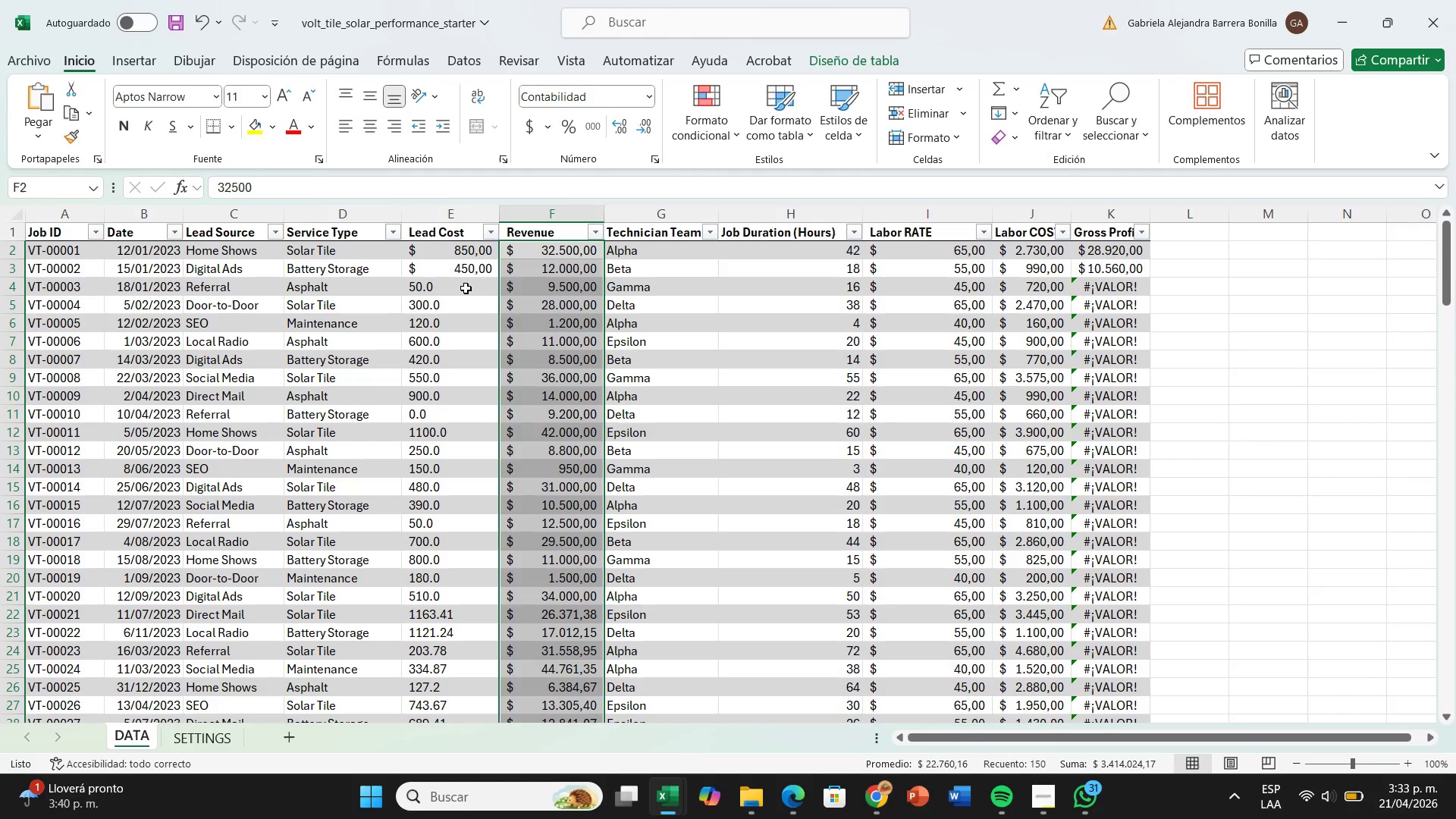 
left_click_drag(start_coordinate=[466, 288], to_coordinate=[469, 644])
 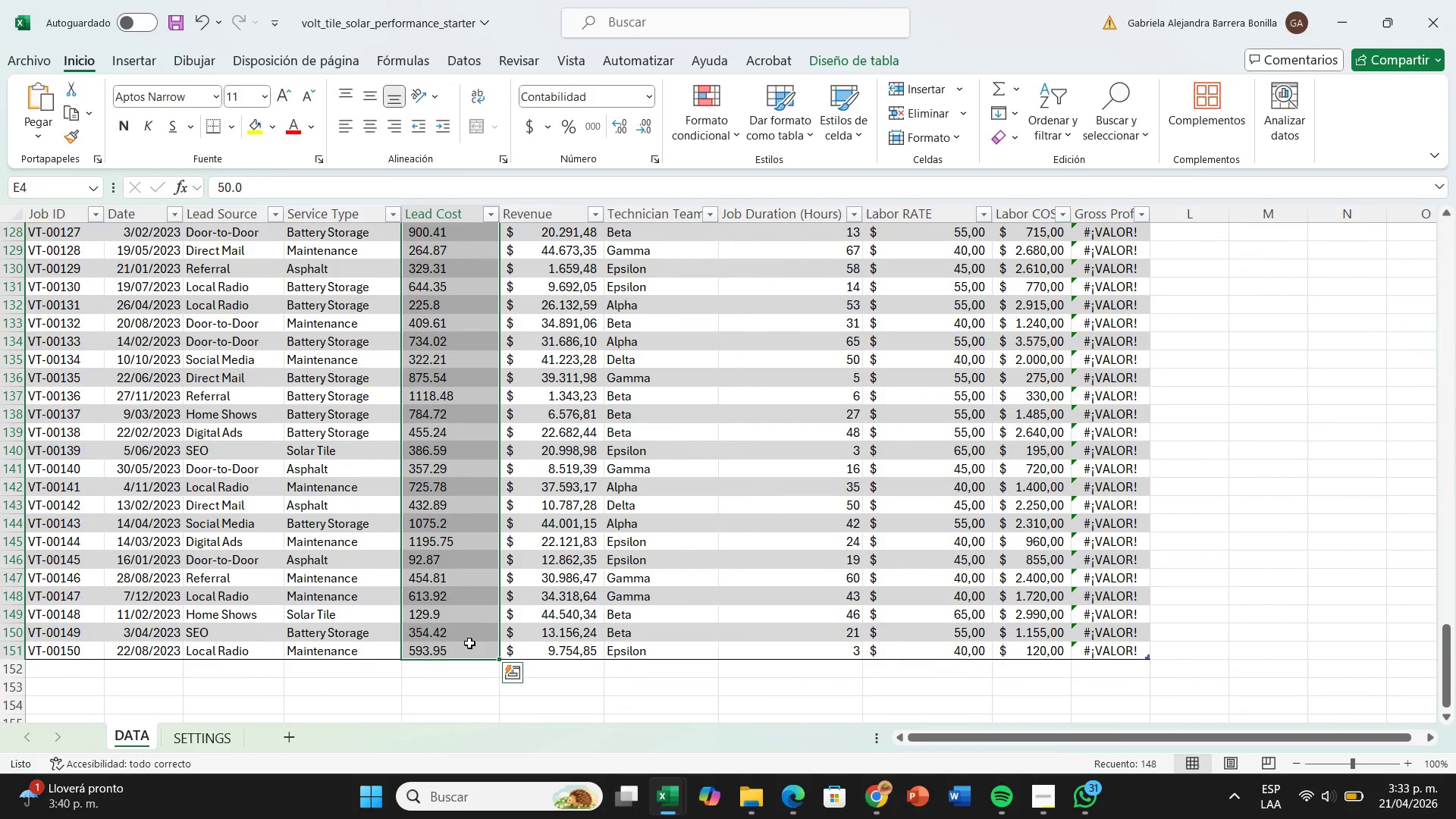 
key(Control+L)
 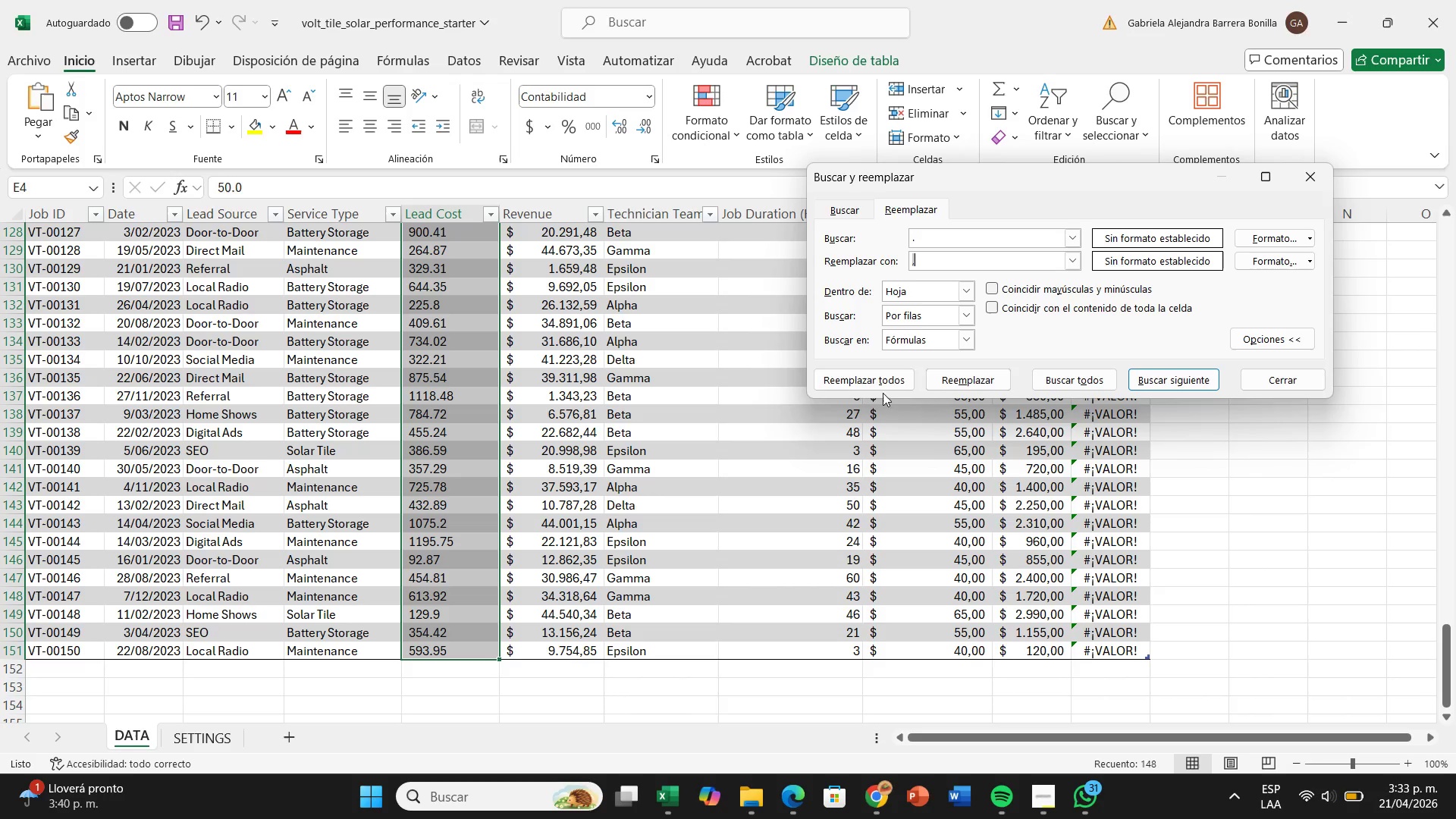 
left_click([867, 389])
 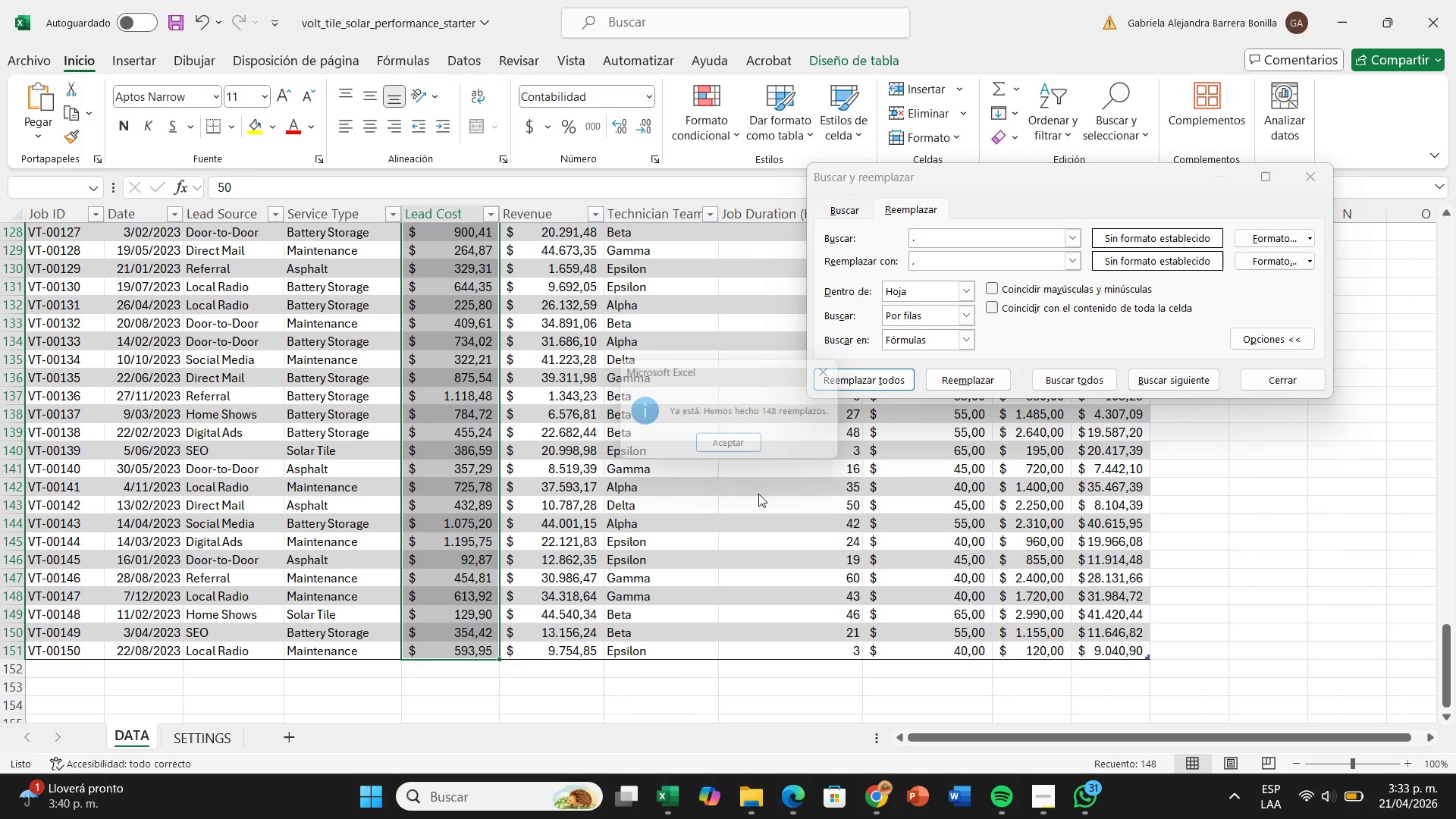 
left_click([748, 496])
 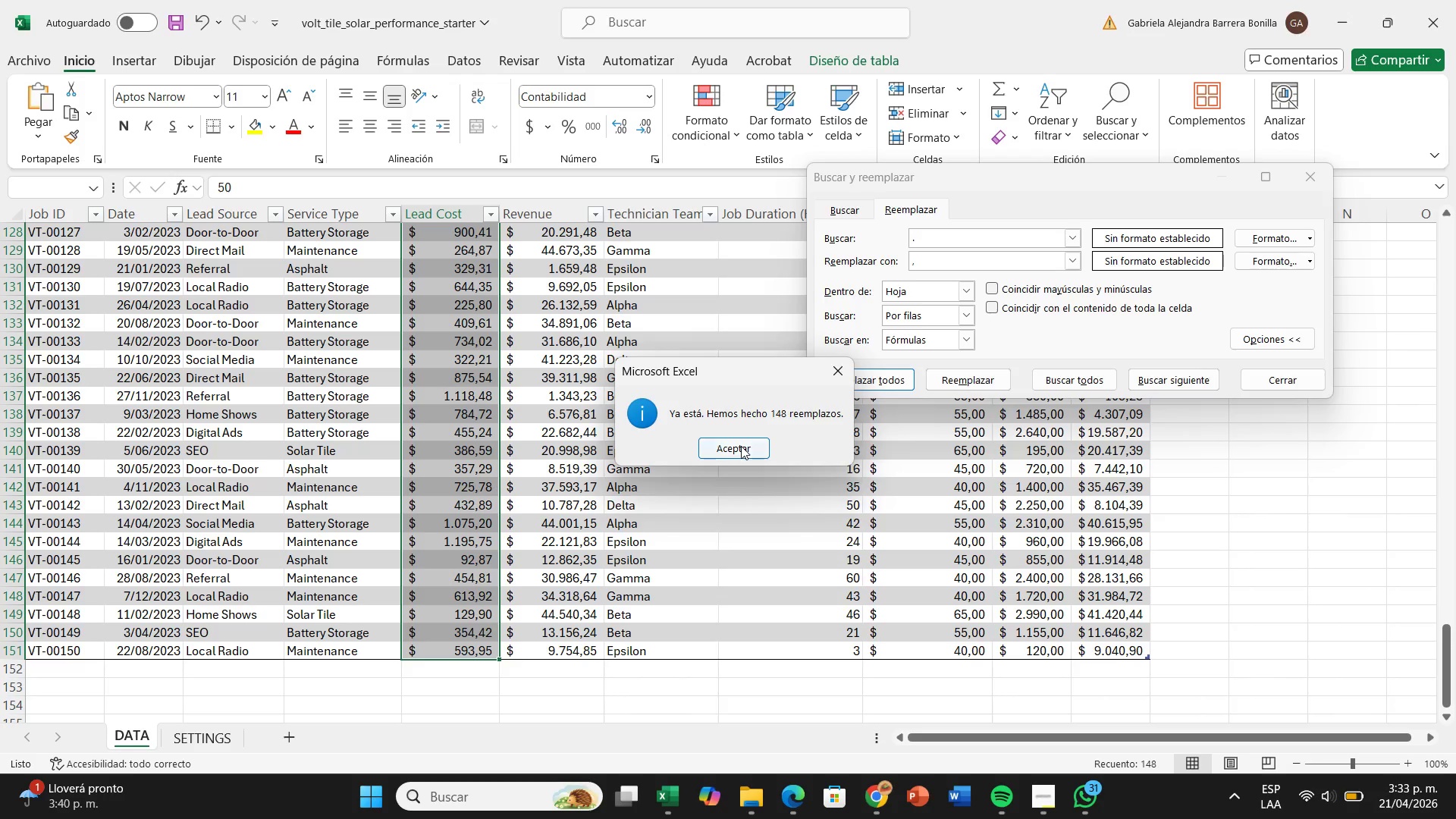 
left_click([741, 446])
 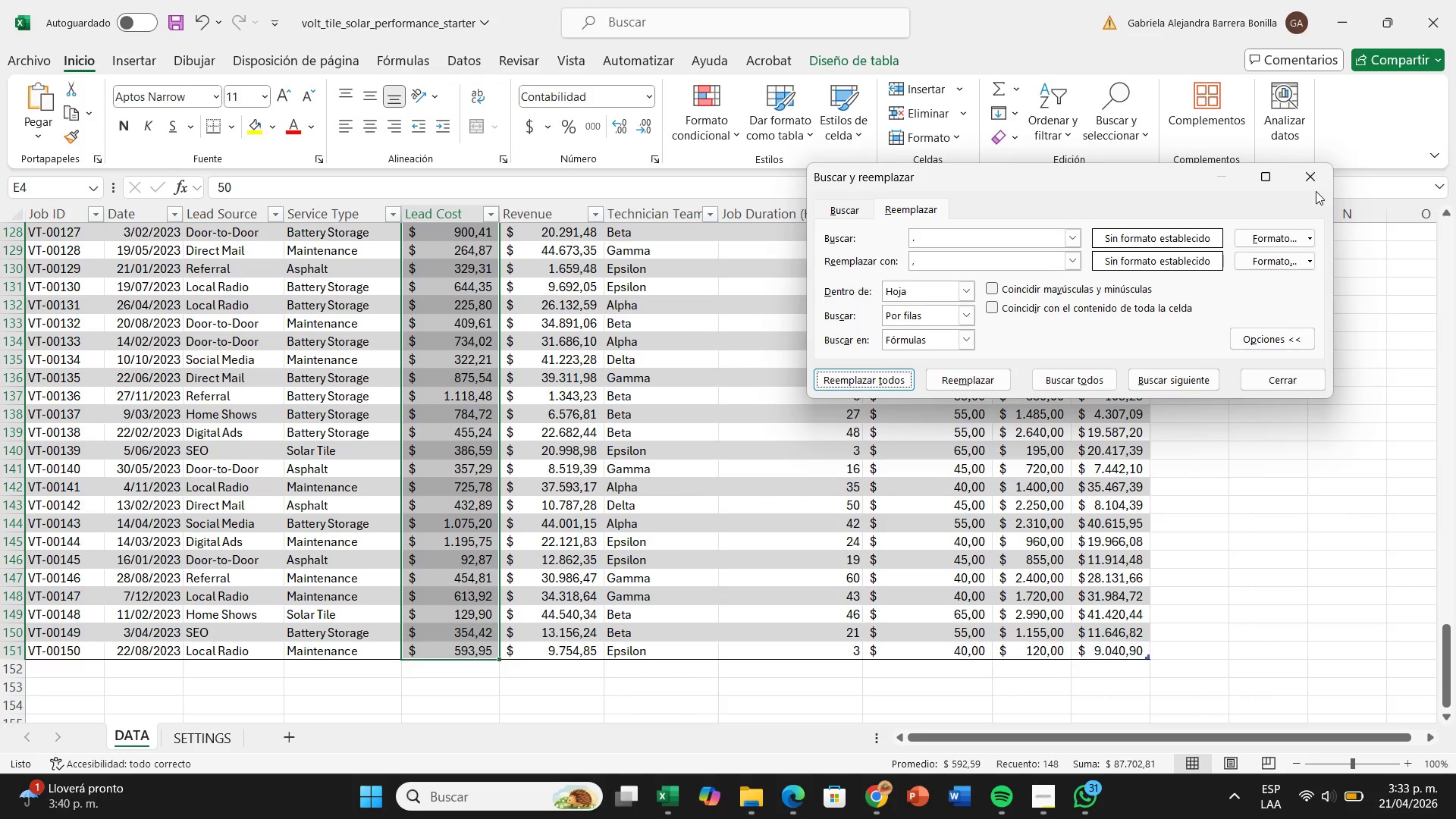 
double_click([1316, 165])
 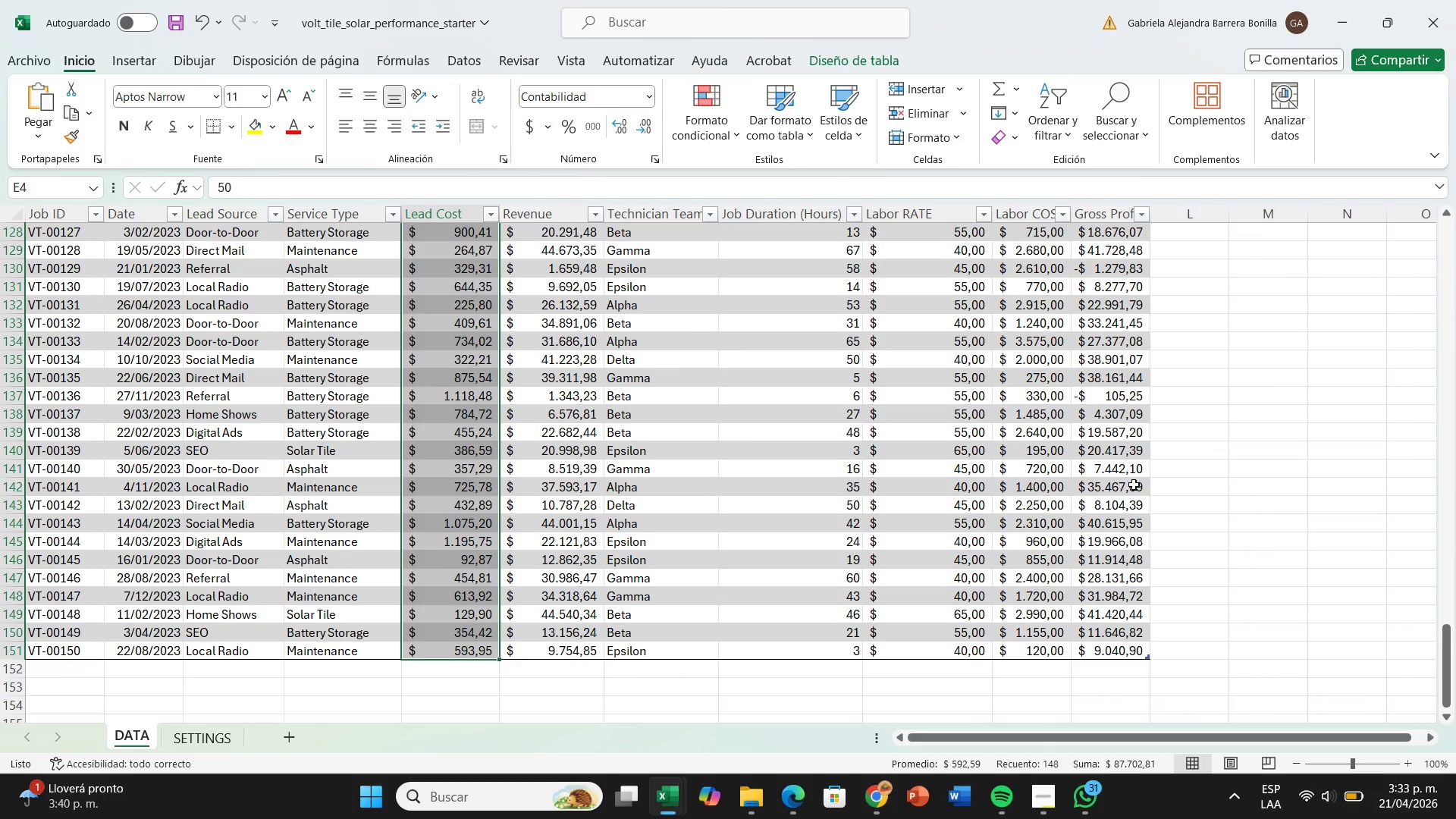 
scroll: coordinate [1021, 460], scroll_direction: up, amount: 42.0
 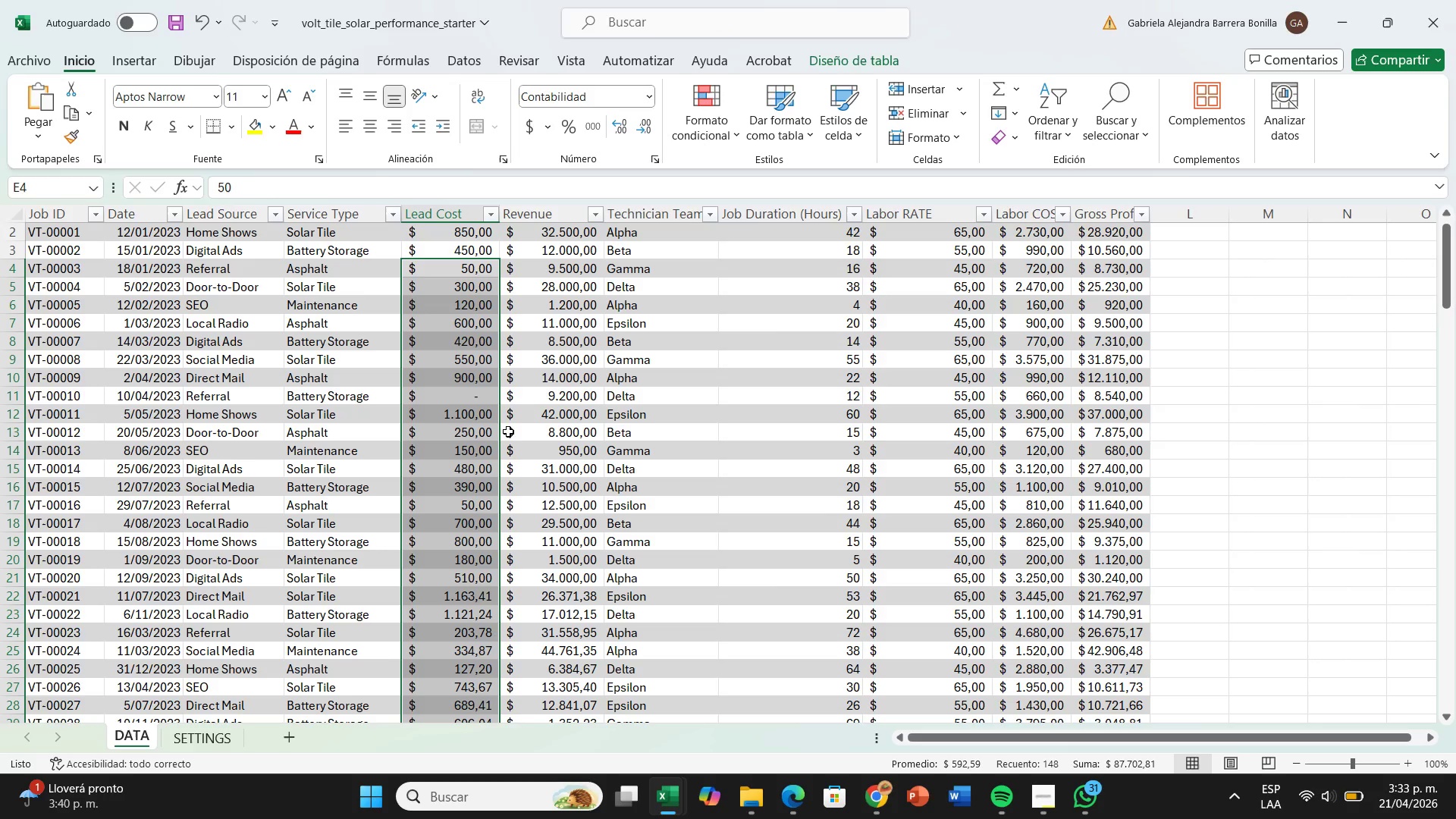 
left_click([476, 405])
 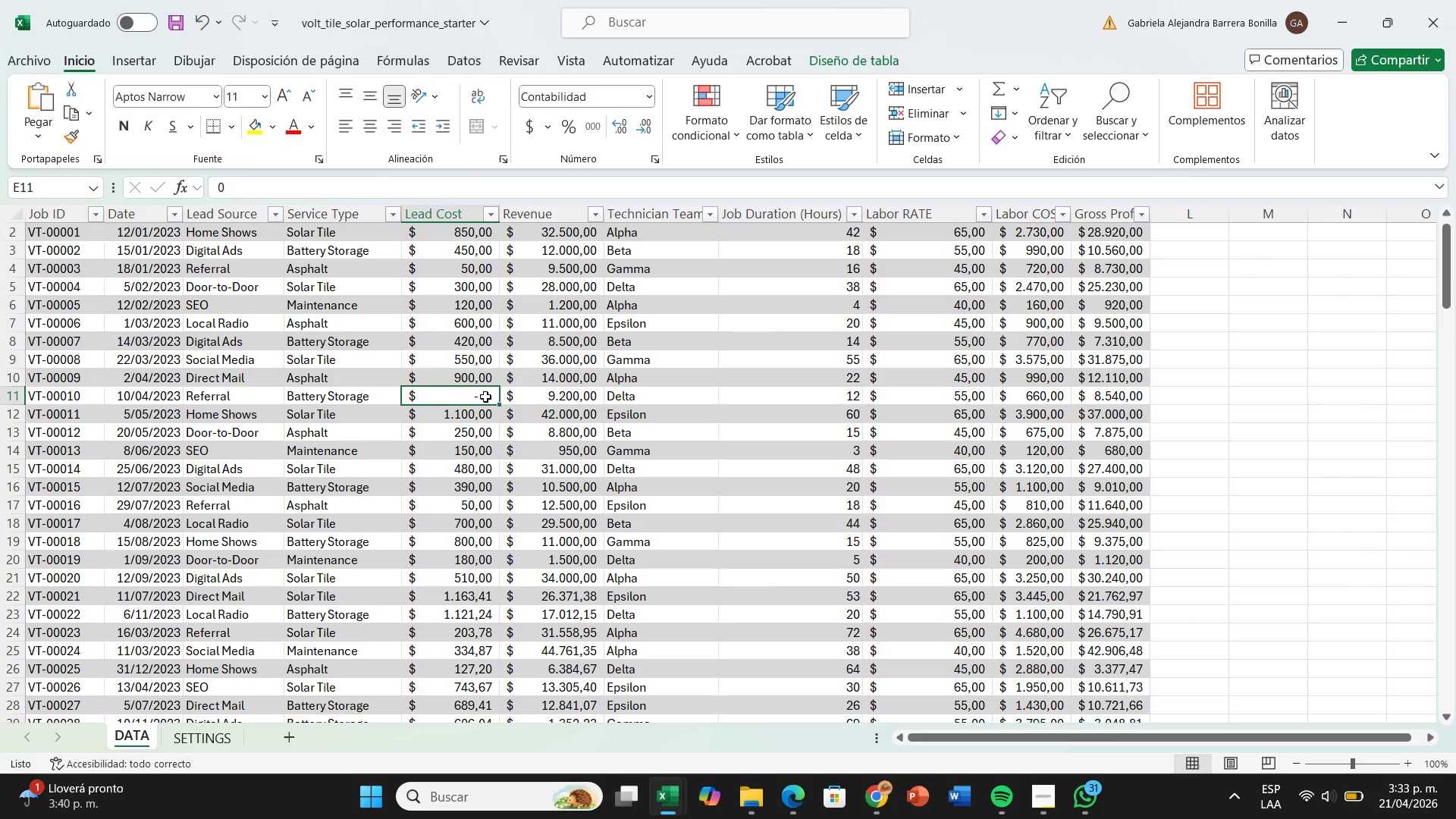 
wait(6.39)
 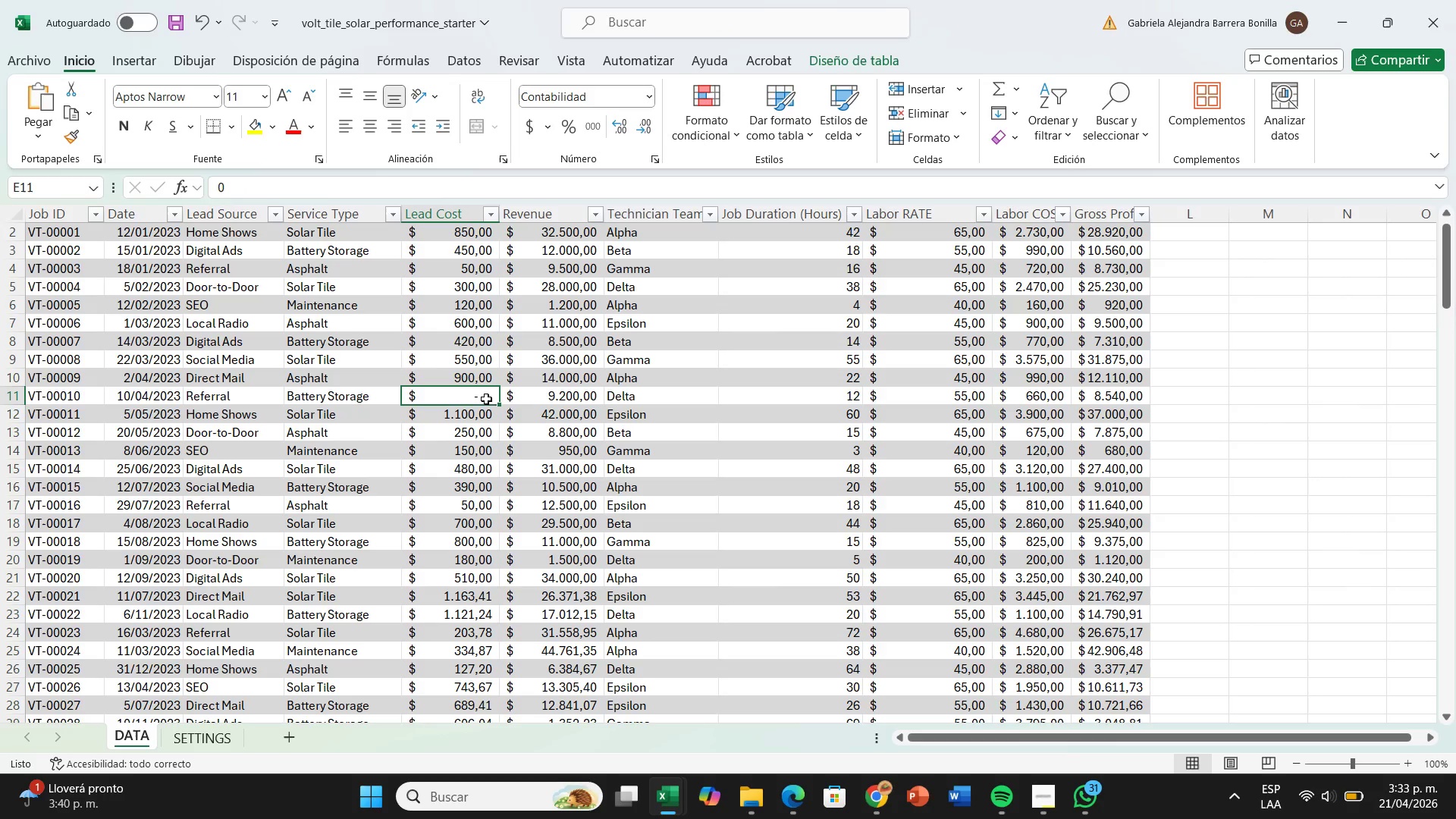 
double_click([485, 397])
 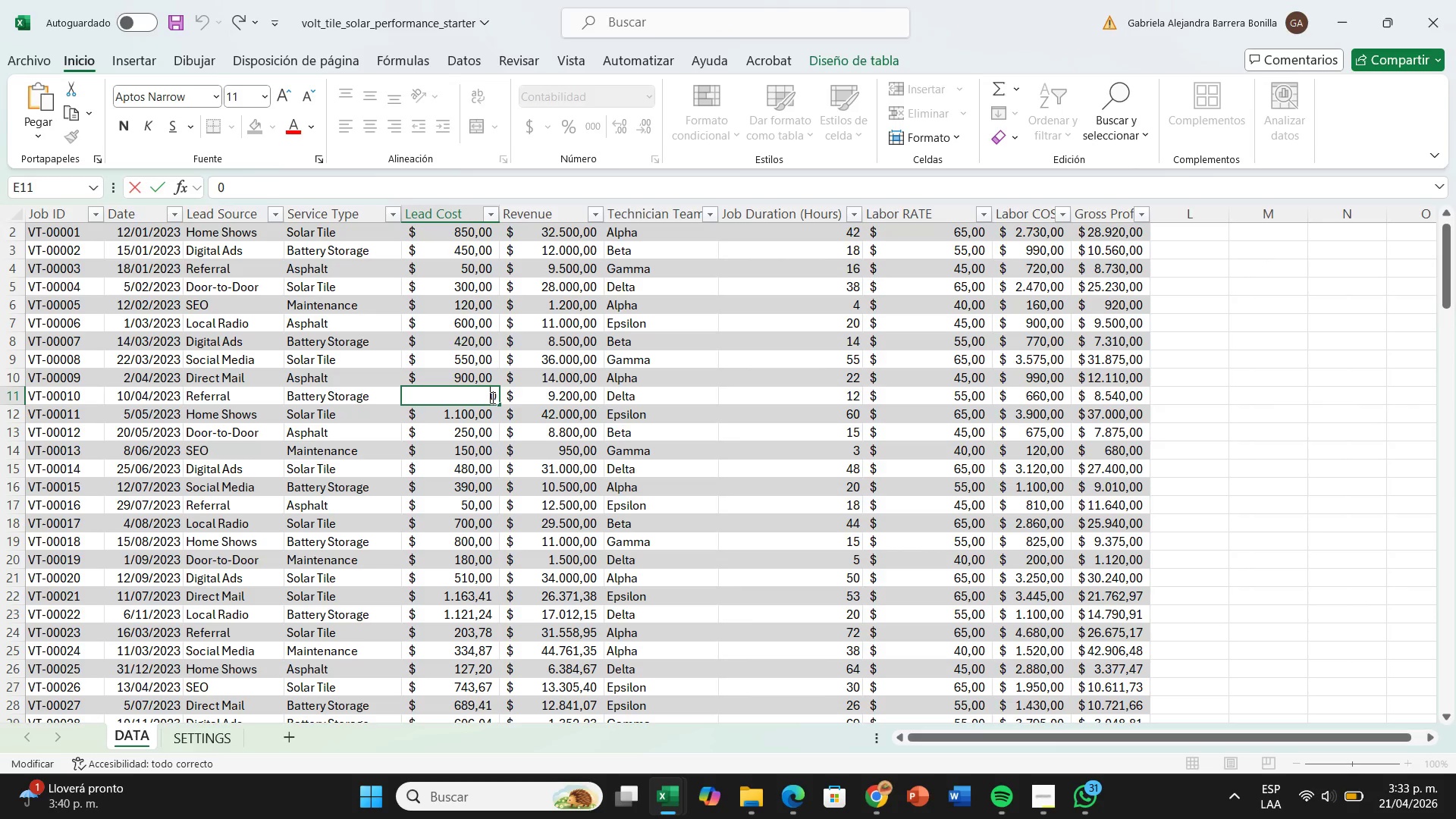 
key(ArrowRight)
 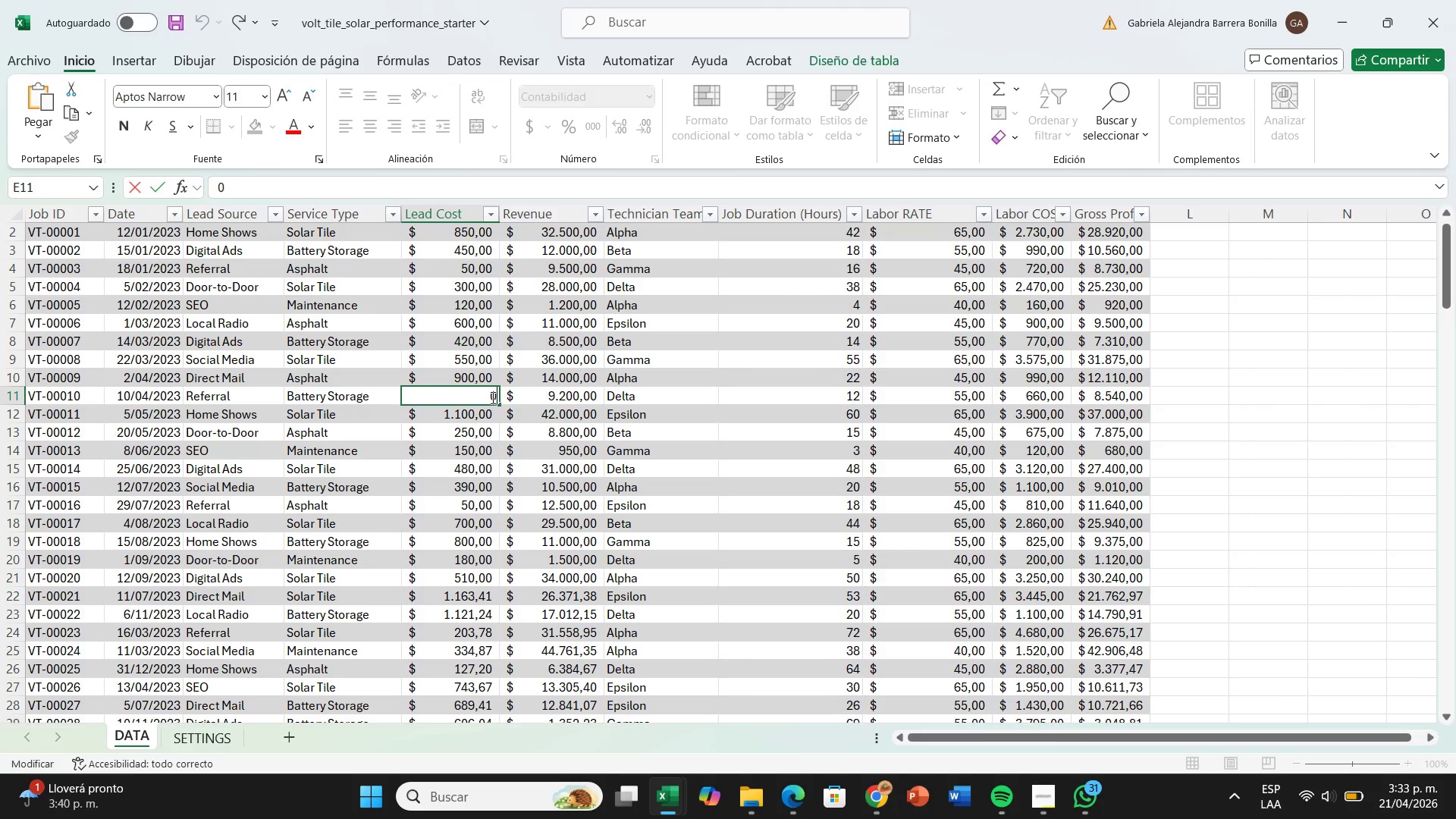 
key(Backspace)
type(200)
 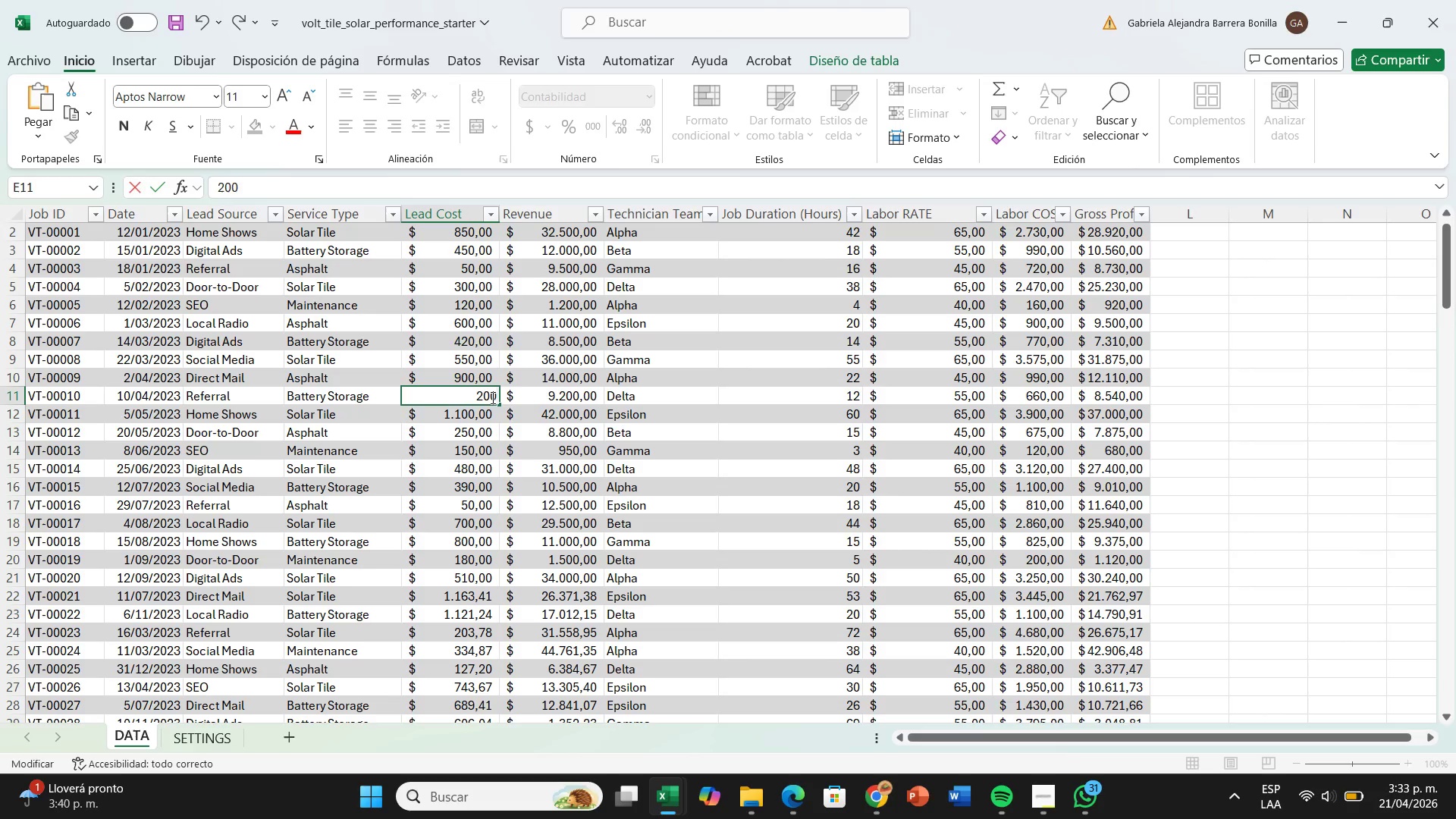 
key(Enter)
 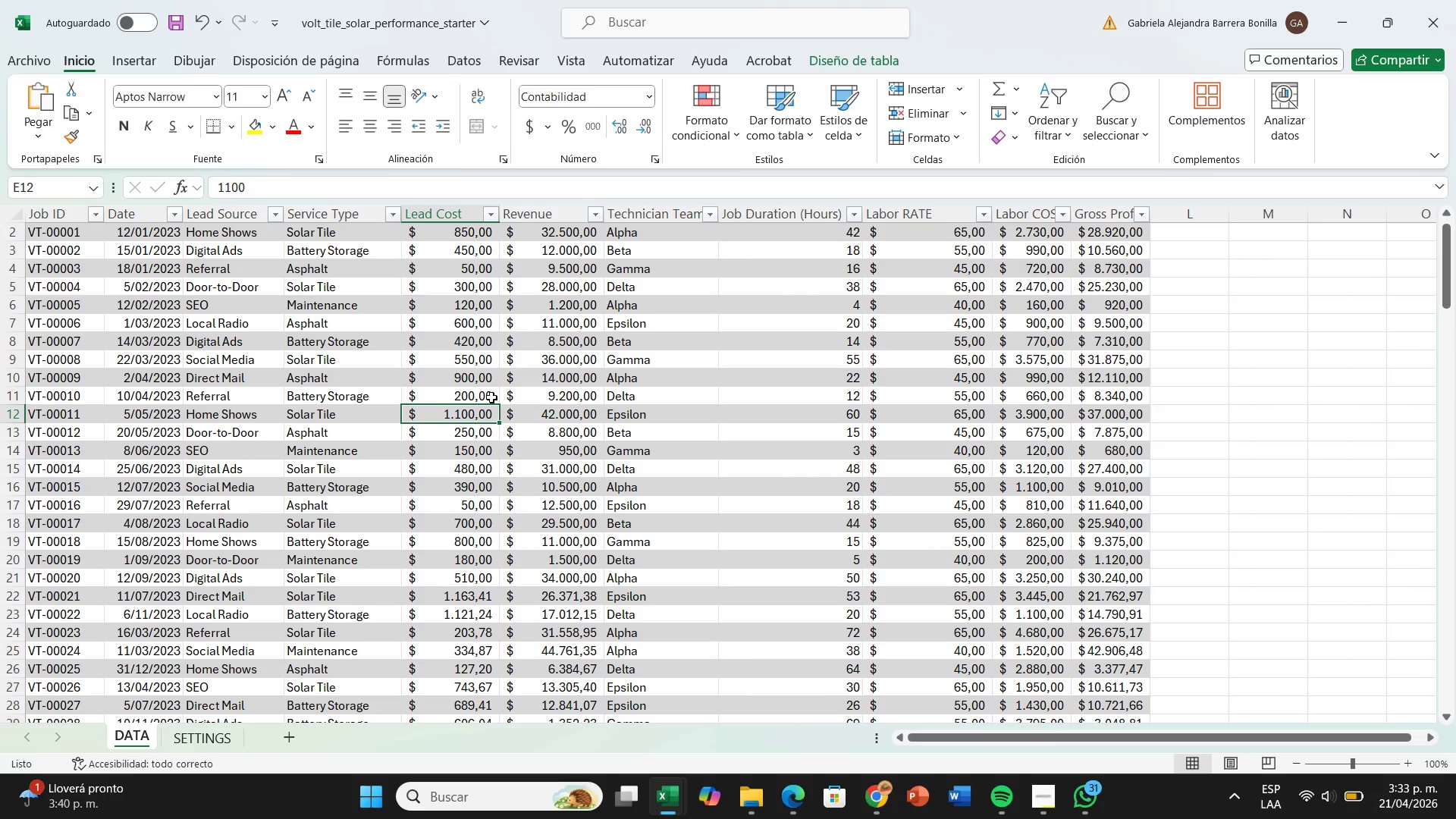 
scroll: coordinate [699, 307], scroll_direction: up, amount: 4.0
 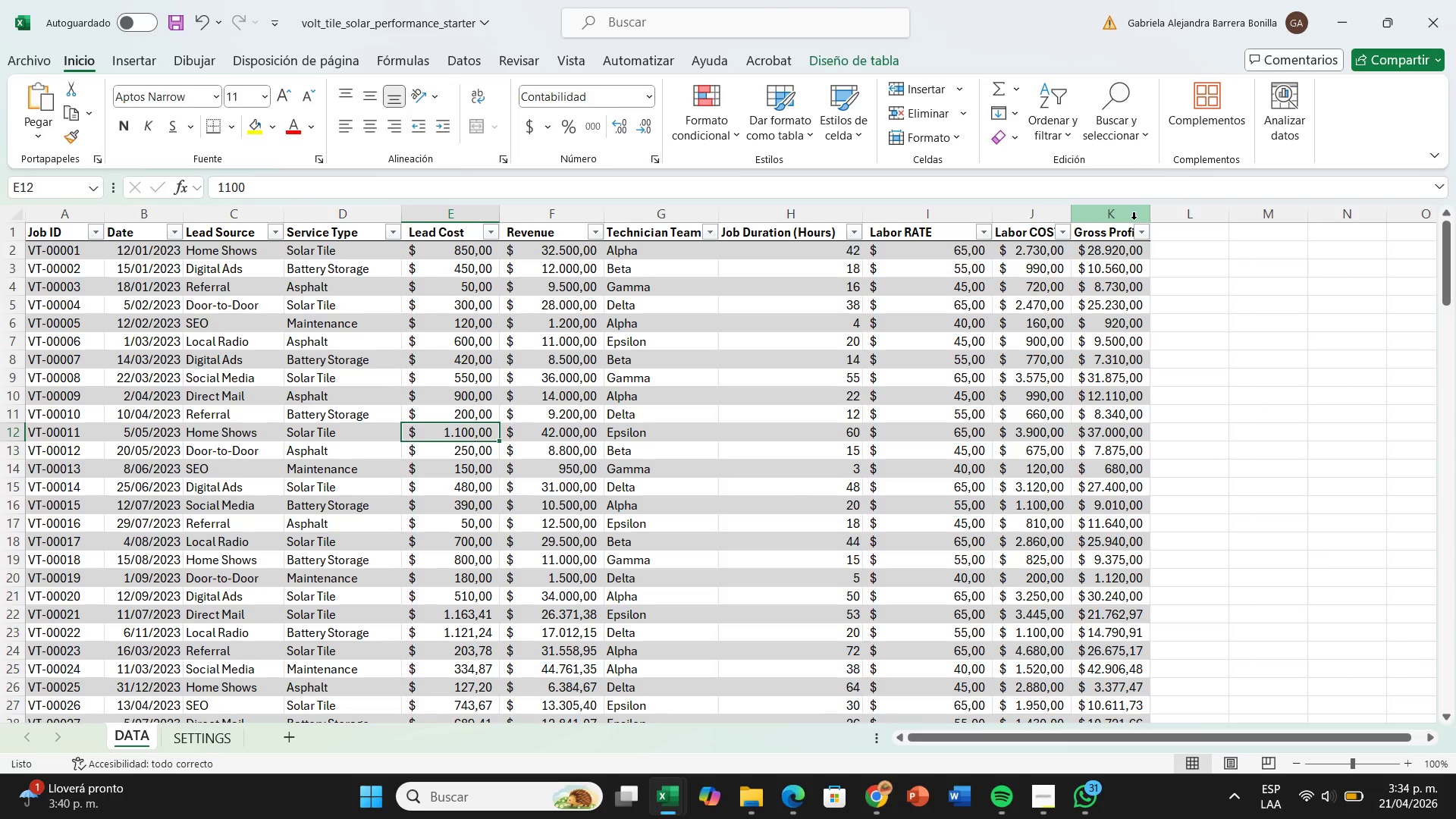 
wait(16.17)
 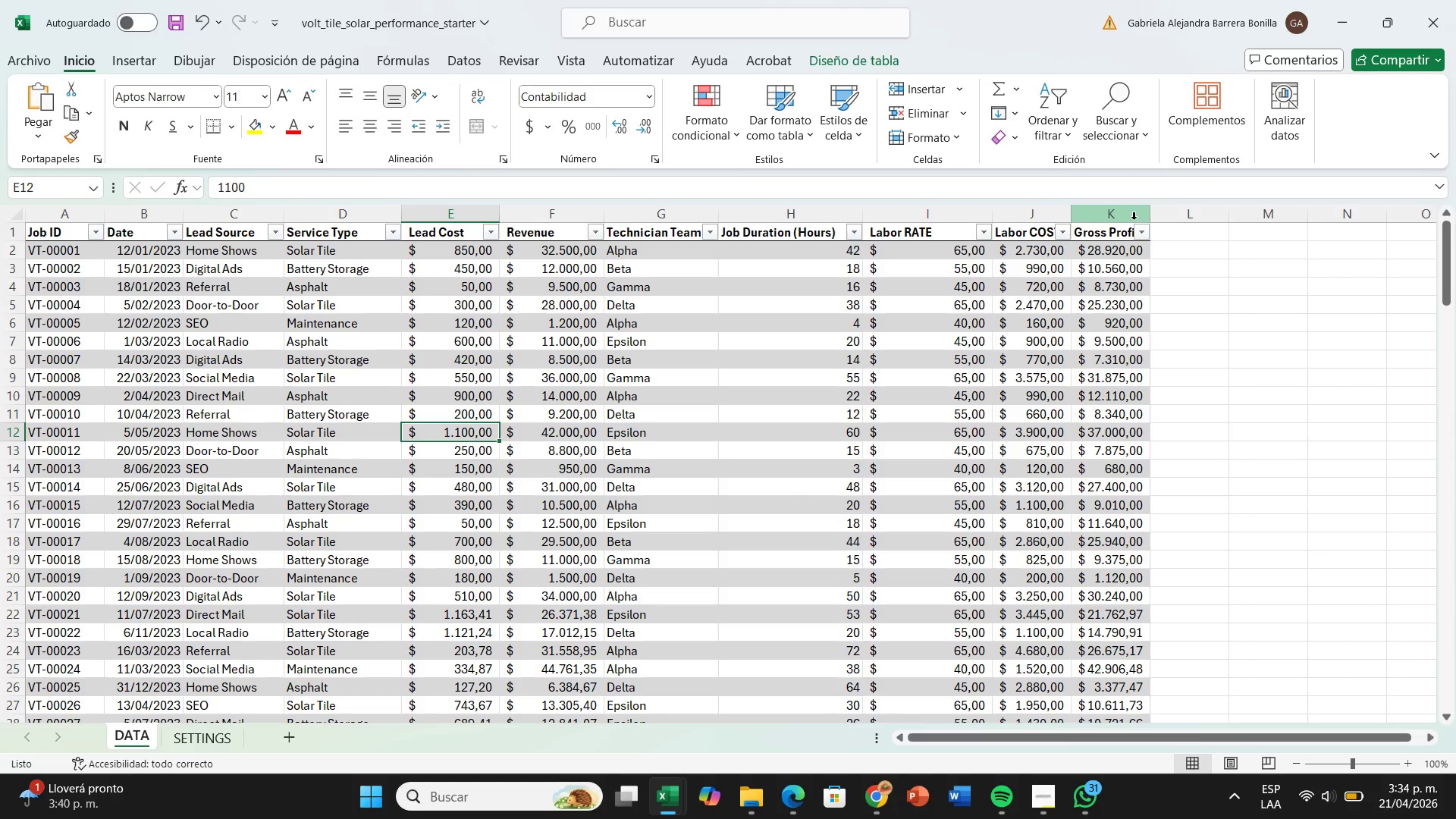 
left_click([1190, 229])
 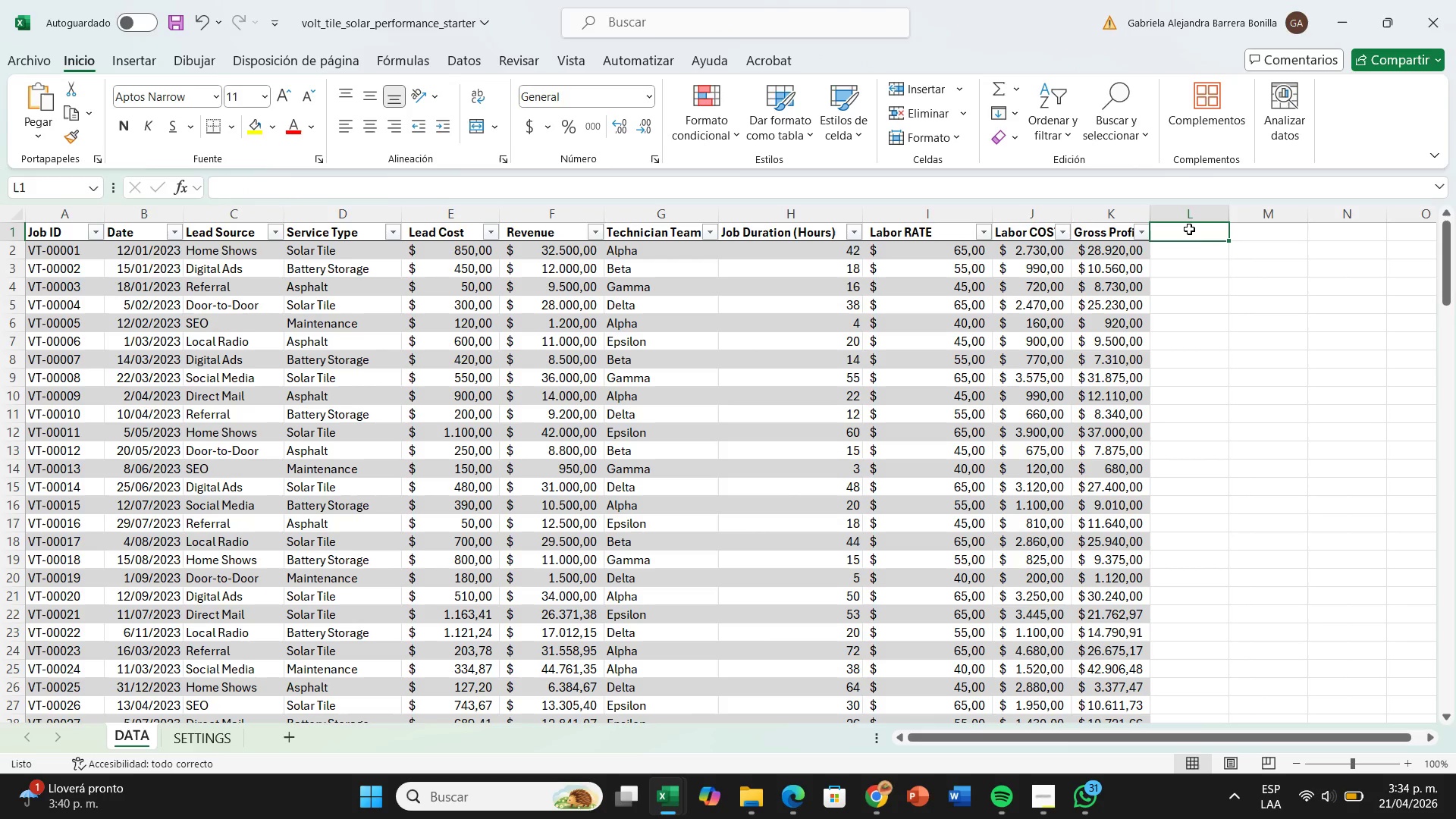 
double_click([1189, 229])
 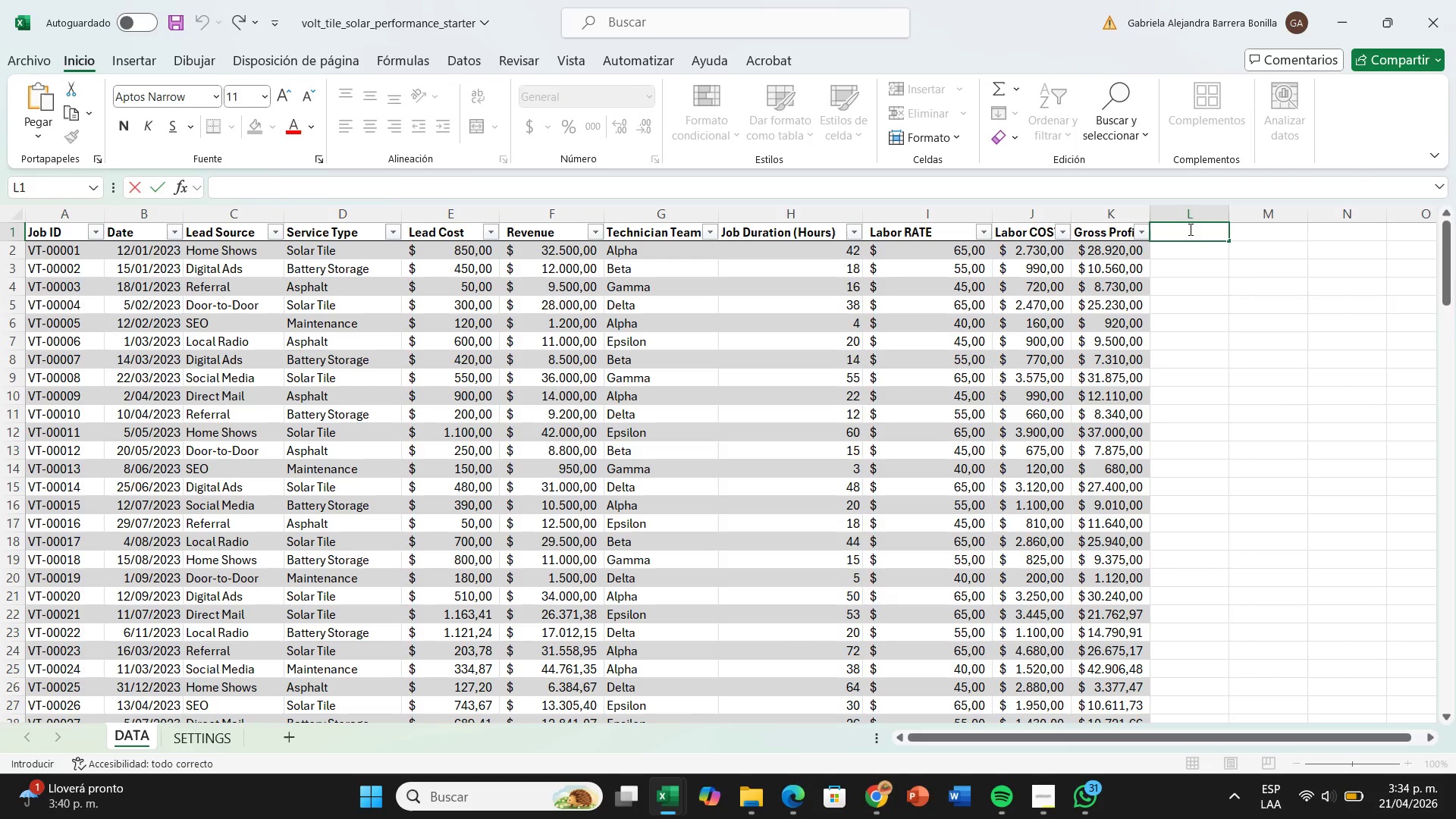 
type(Margin)
 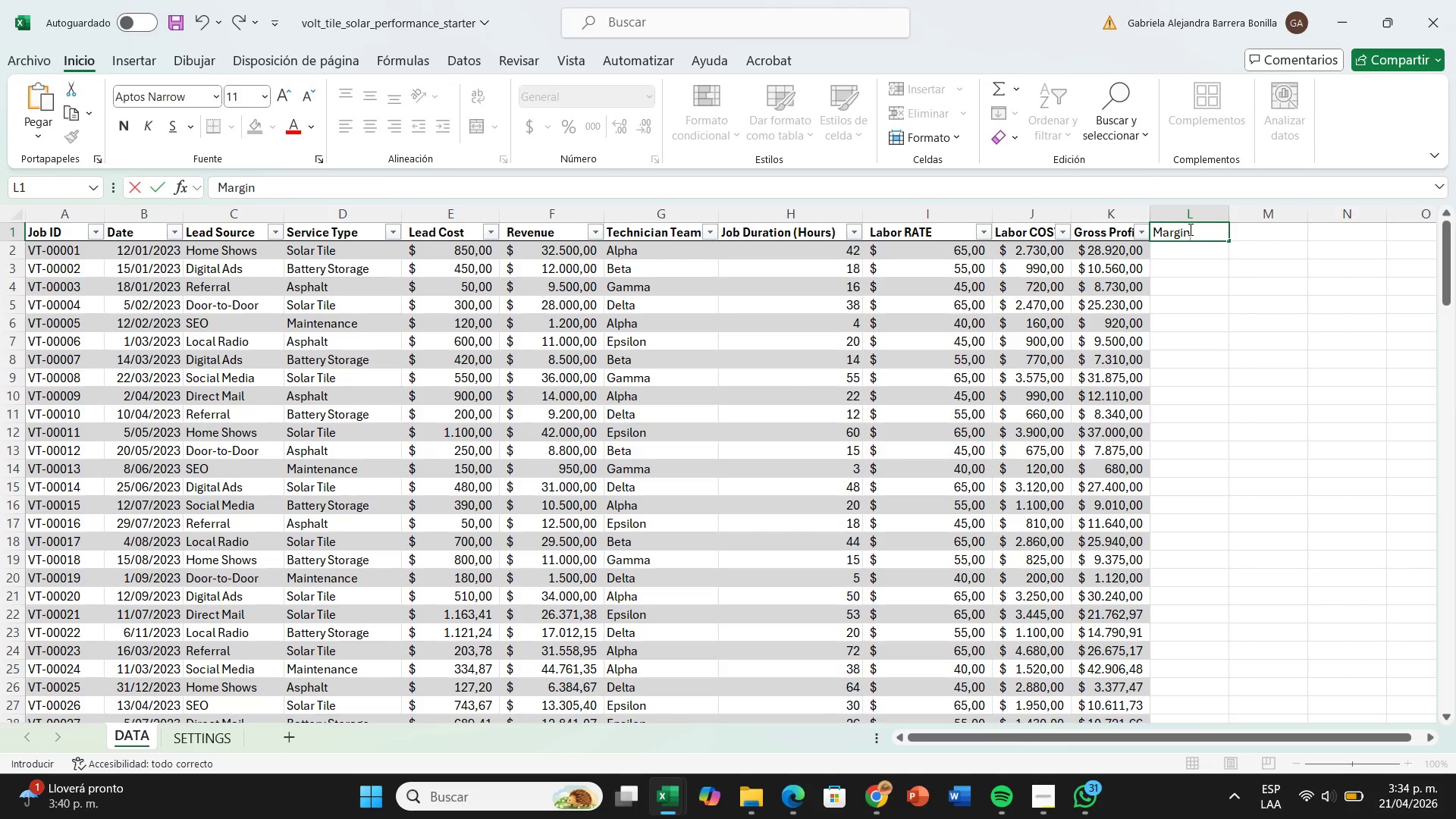 
key(Enter)
 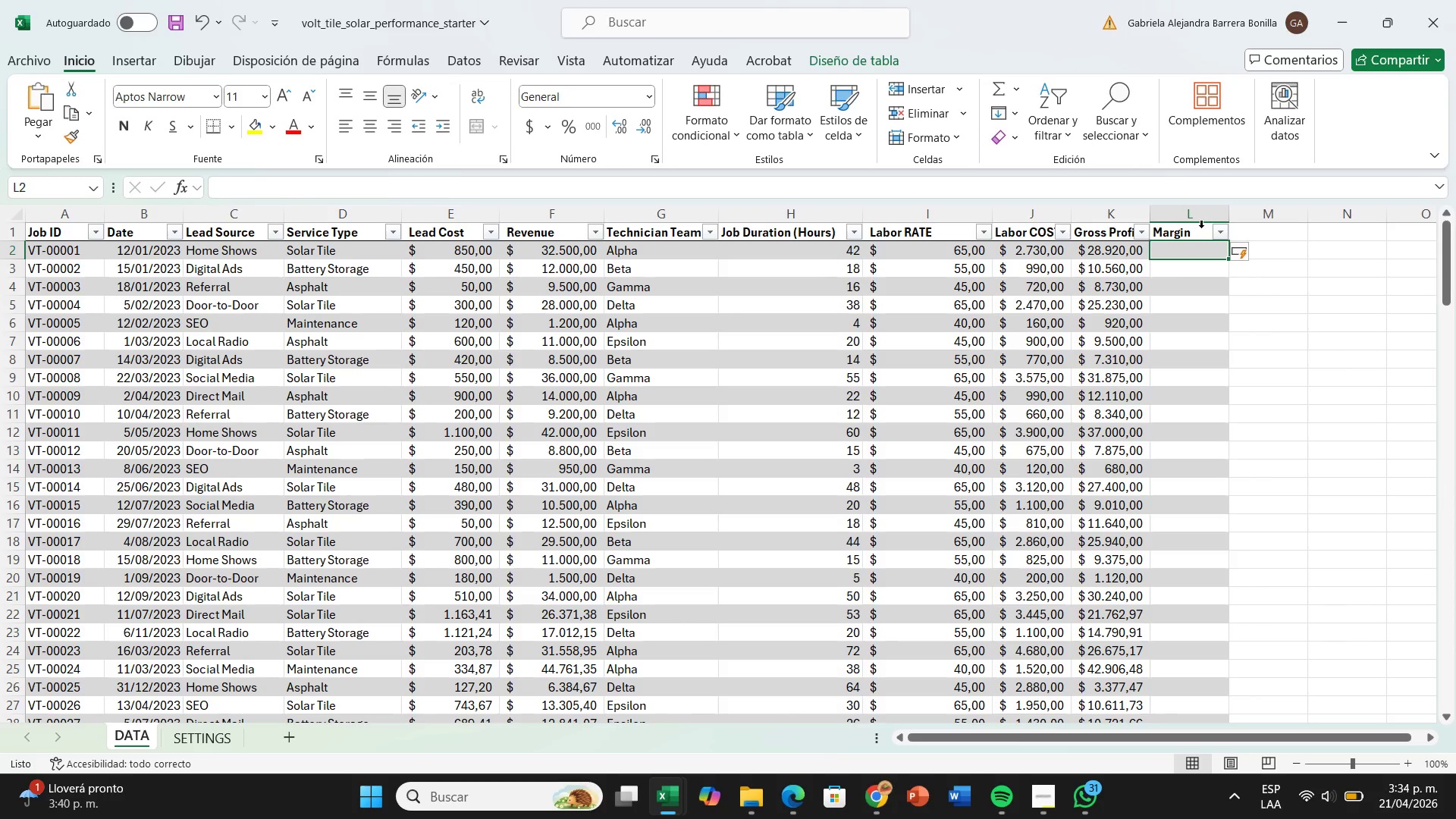 
double_click([1199, 230])
 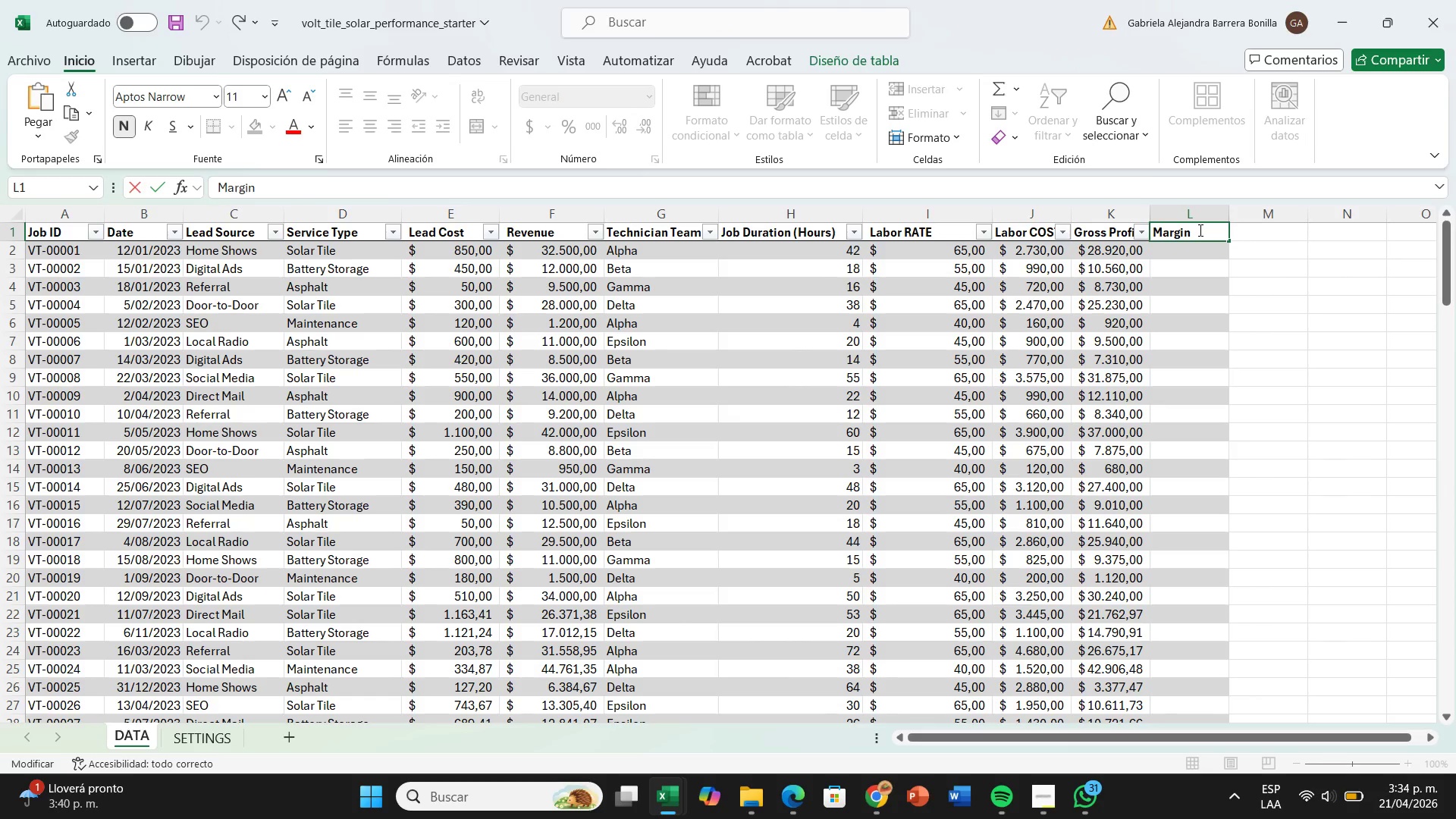 
key(Space)
 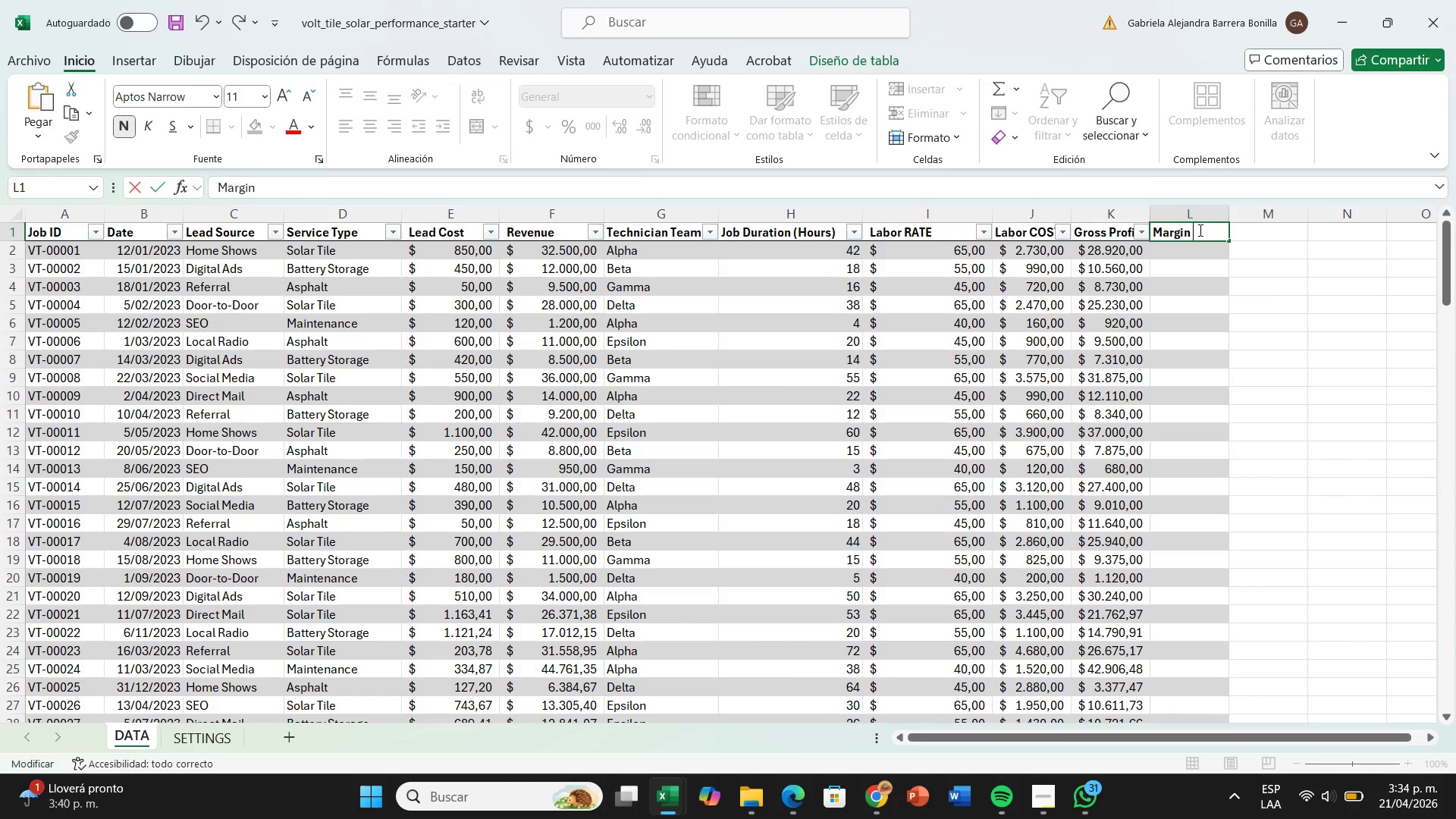 
key(Shift+5)
 